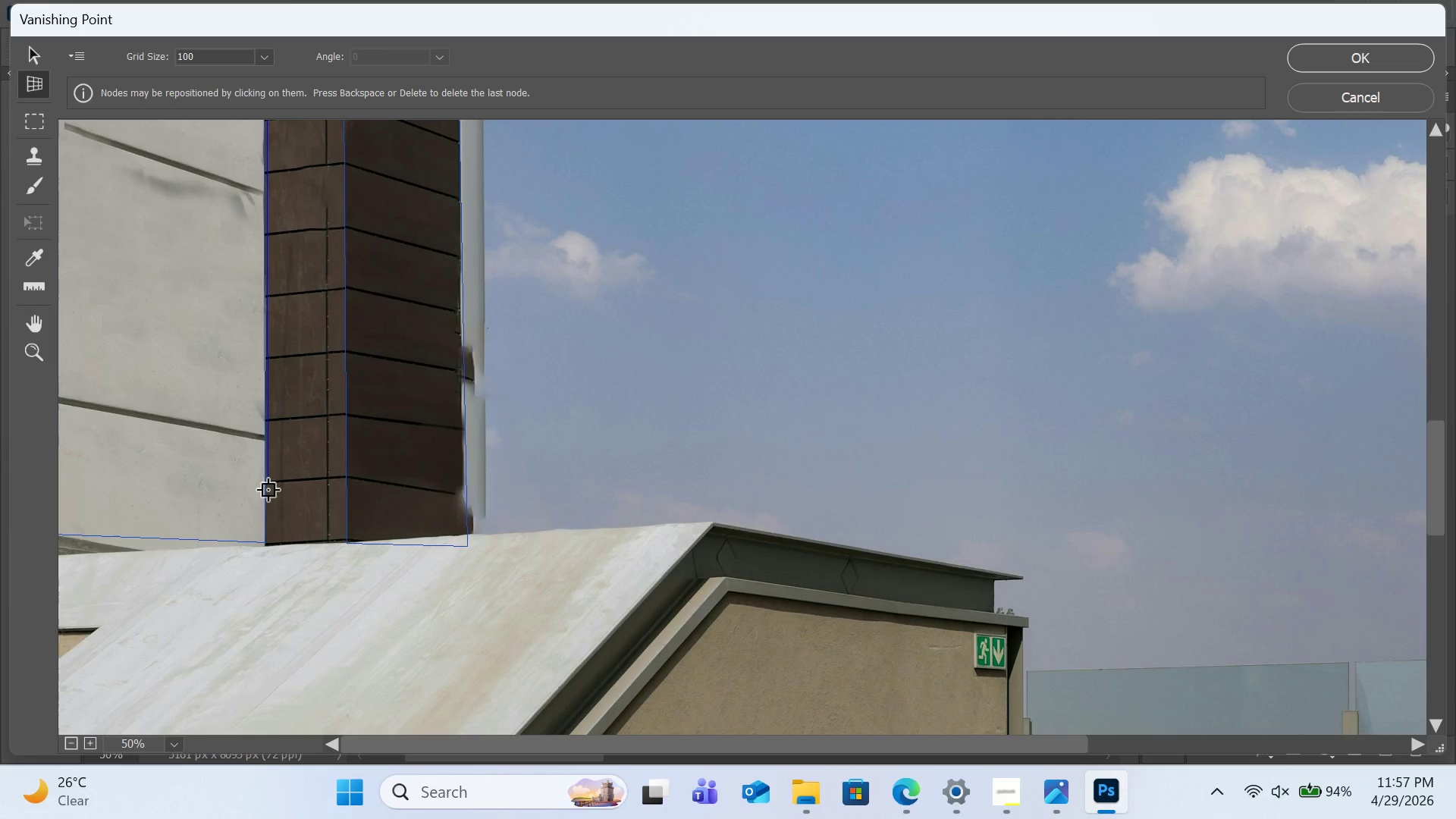 
left_click_drag(start_coordinate=[281, 682], to_coordinate=[292, 396])
 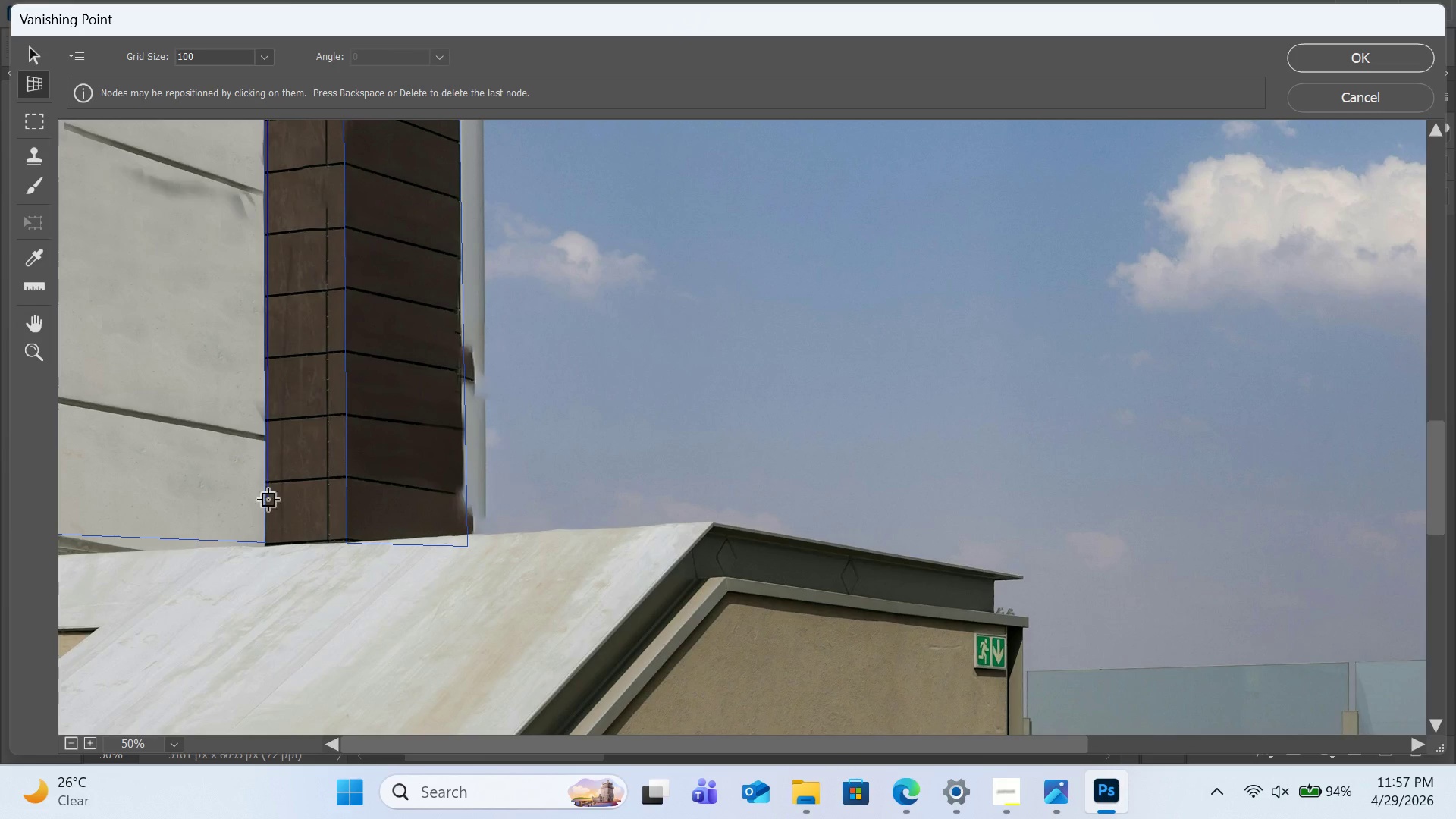 
key(Control+Space)
 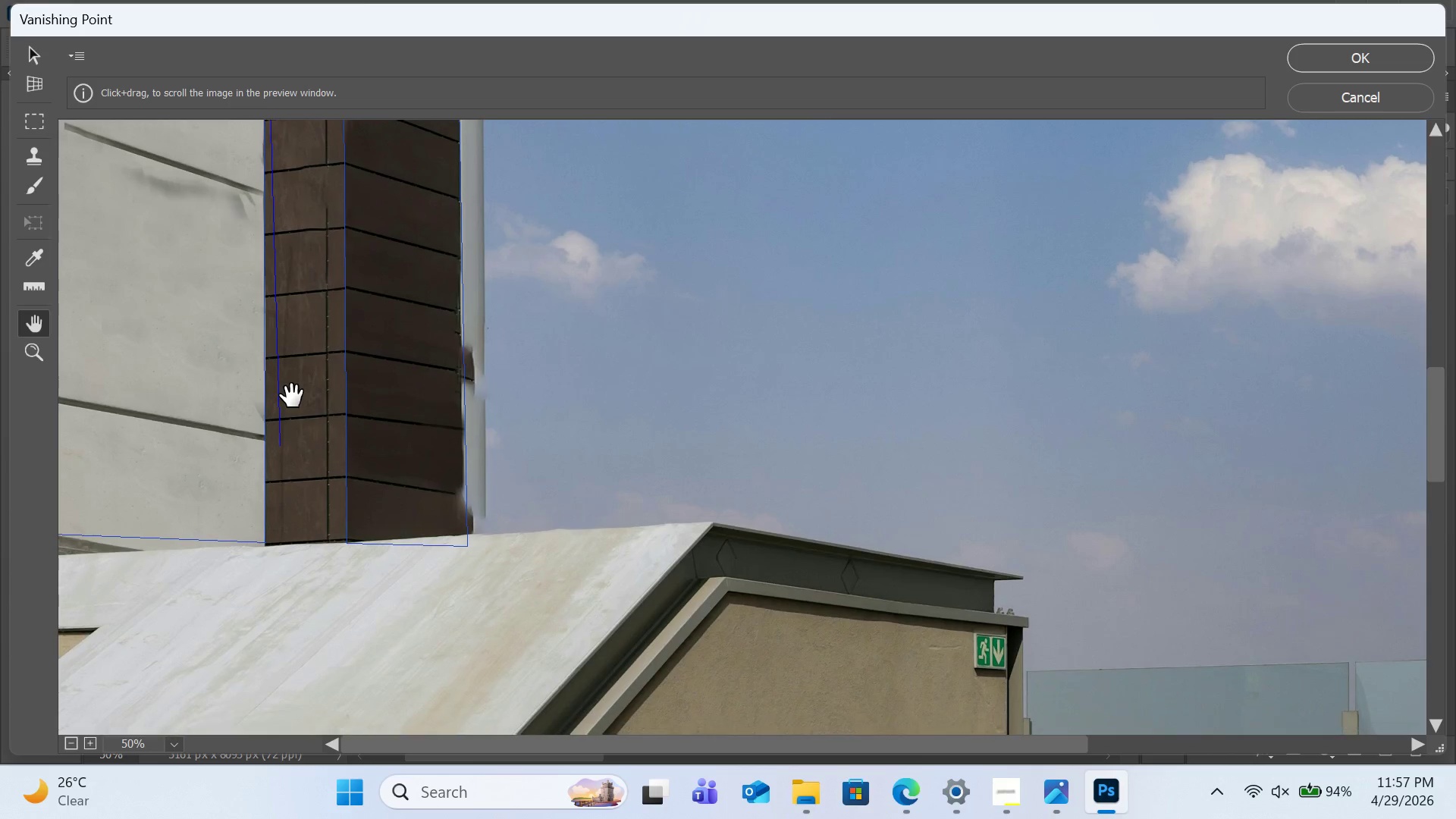 
key(Control+Space)
 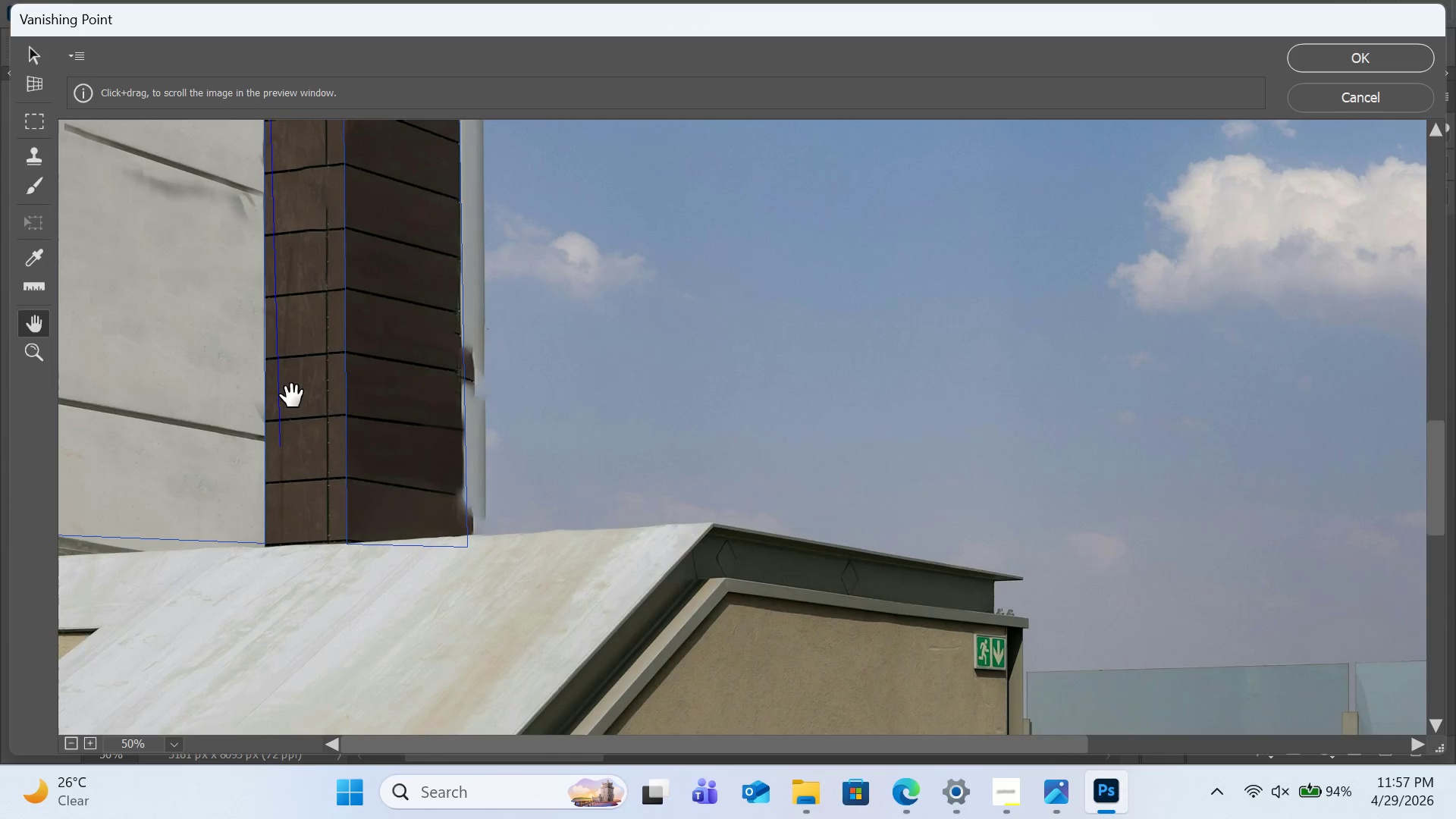 
key(Control+Space)
 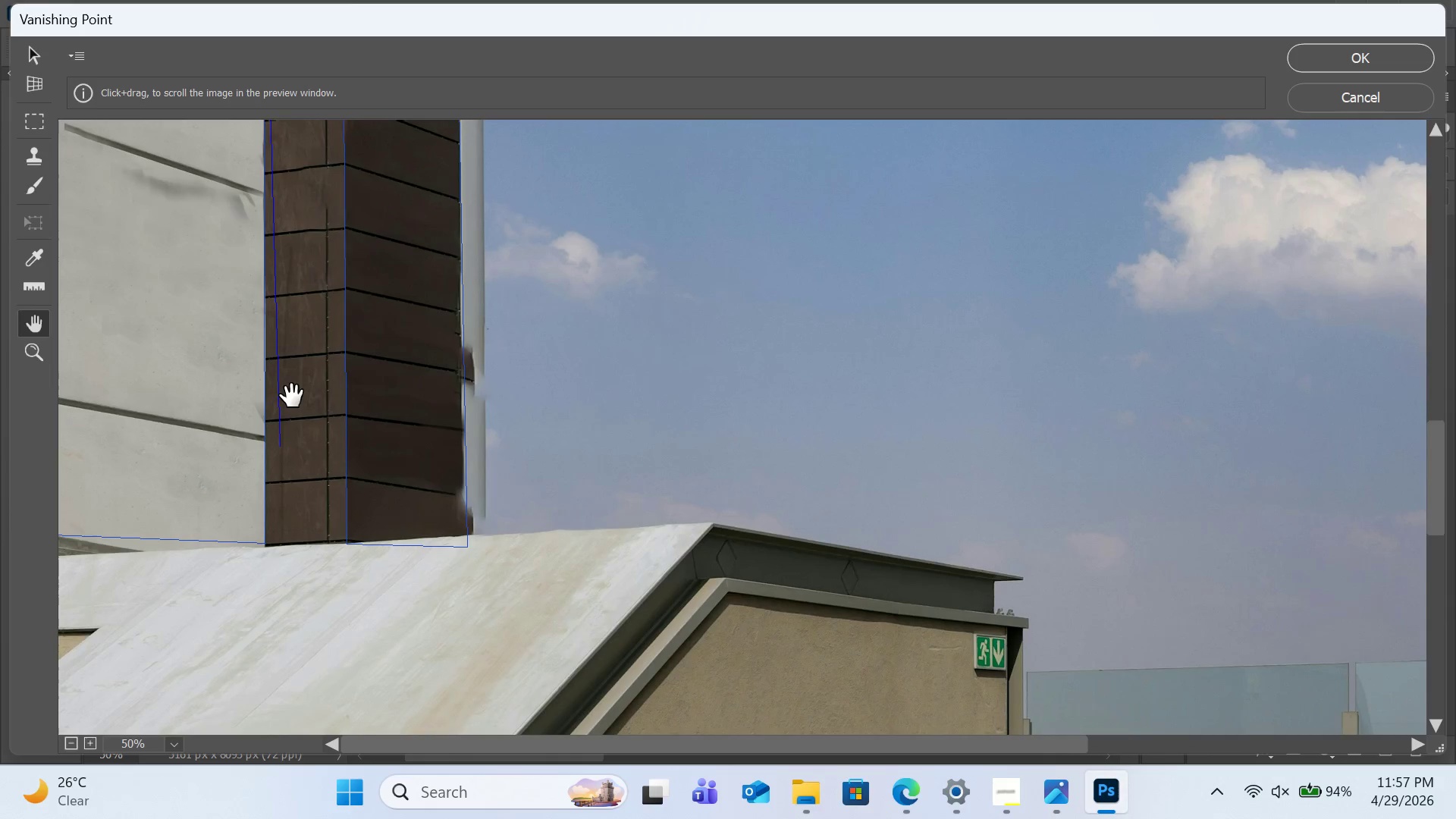 
key(Control+Space)
 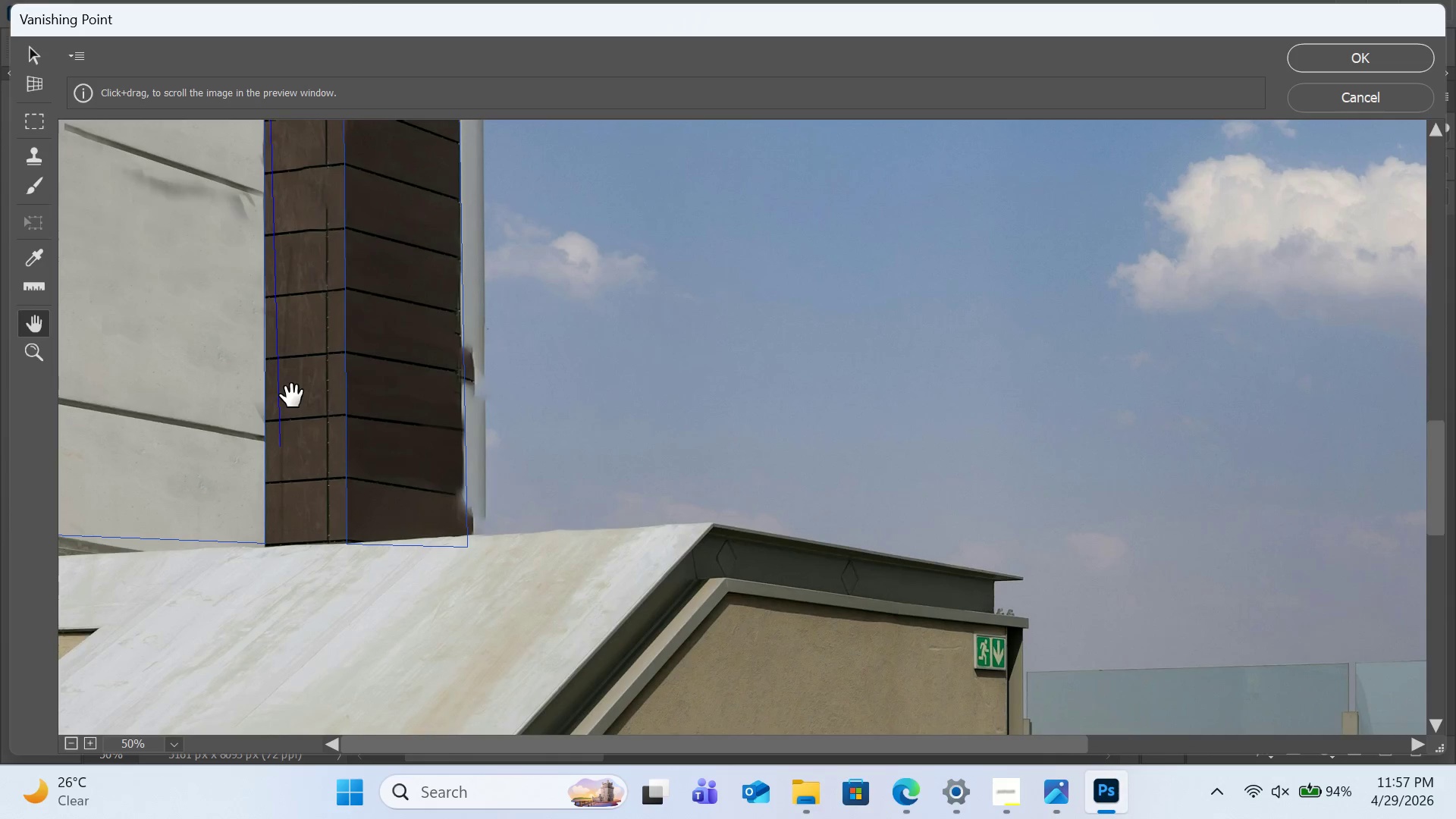 
key(Control+Space)
 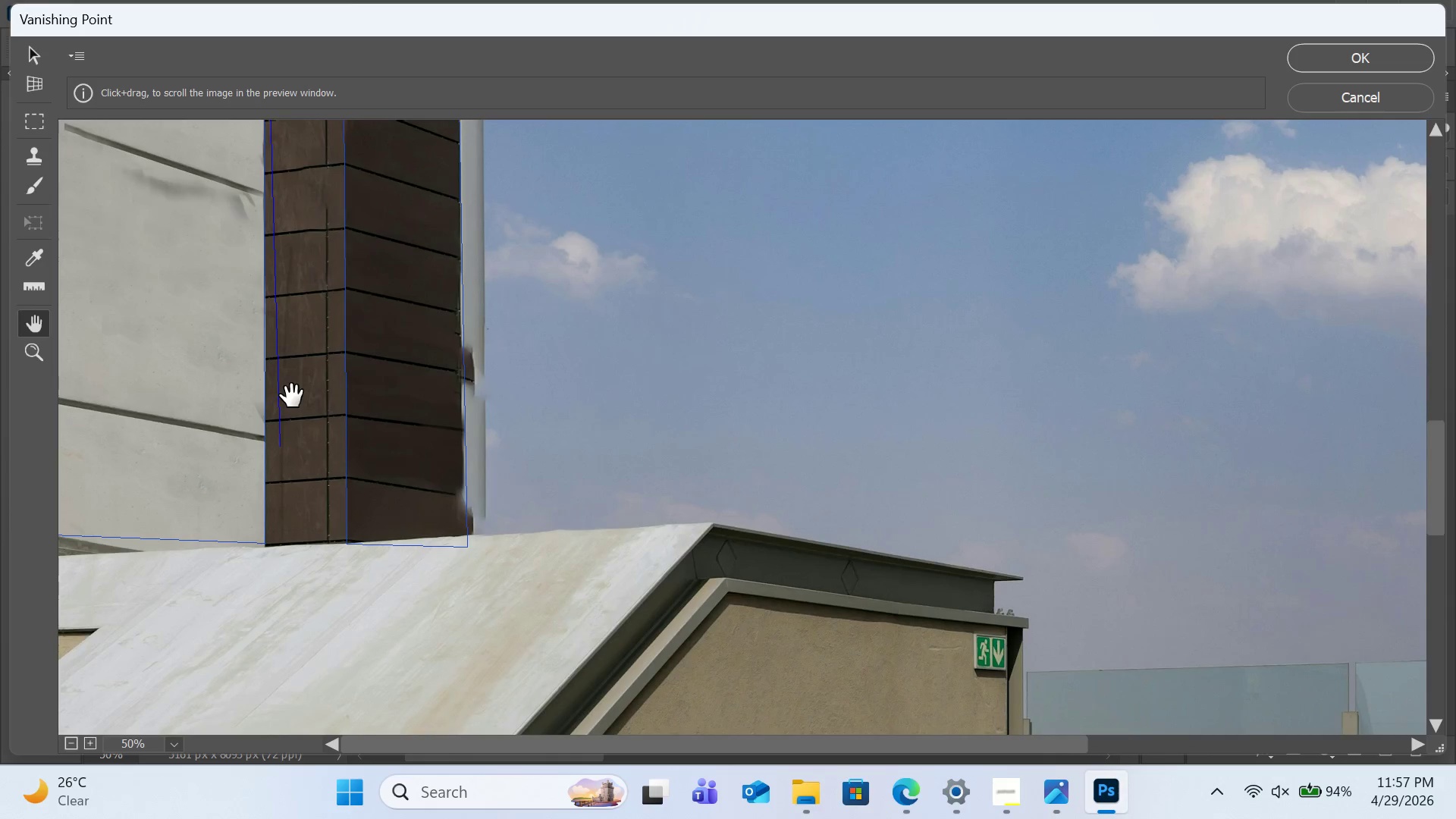 
key(Control+Space)
 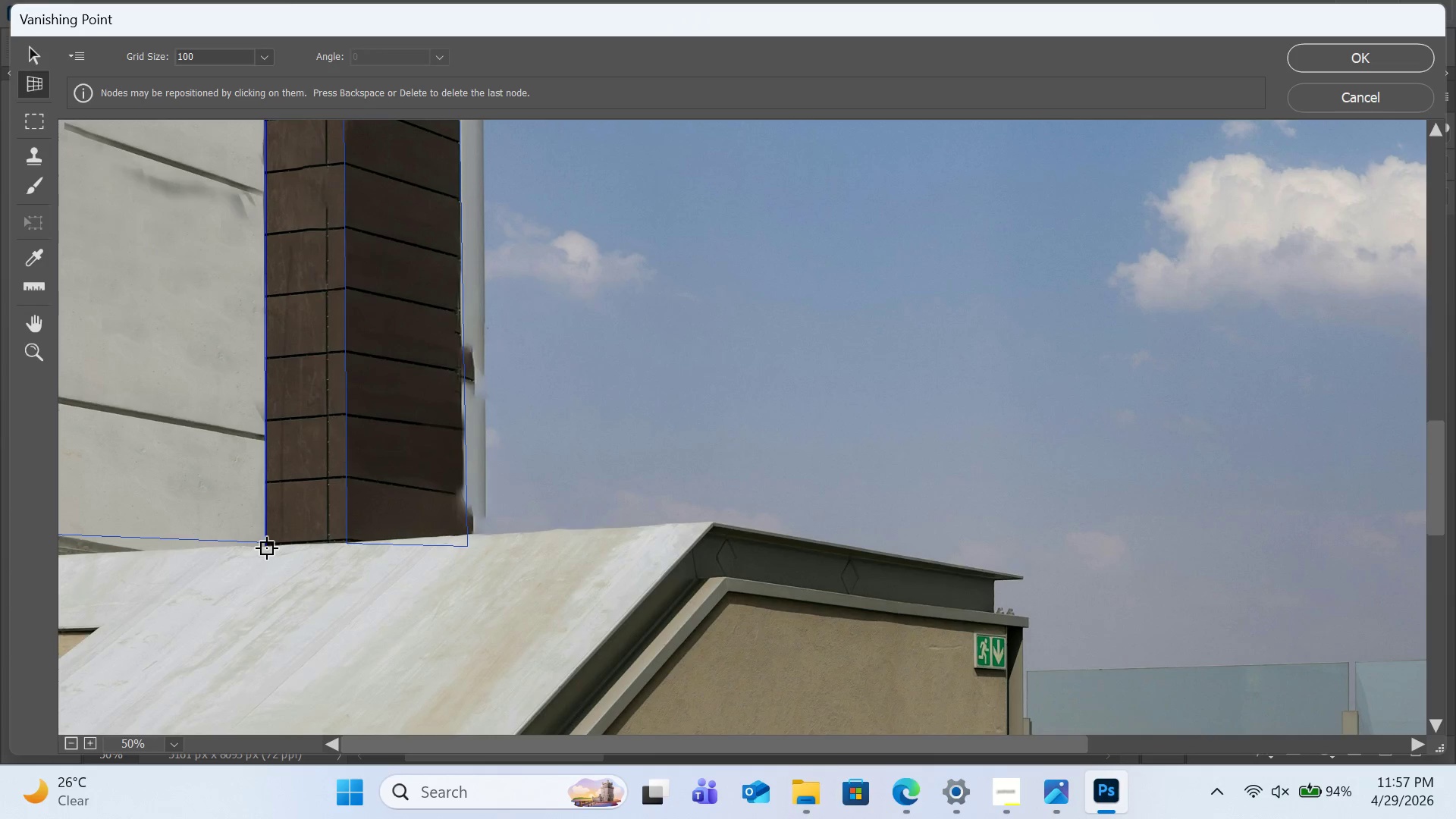 
left_click([266, 548])
 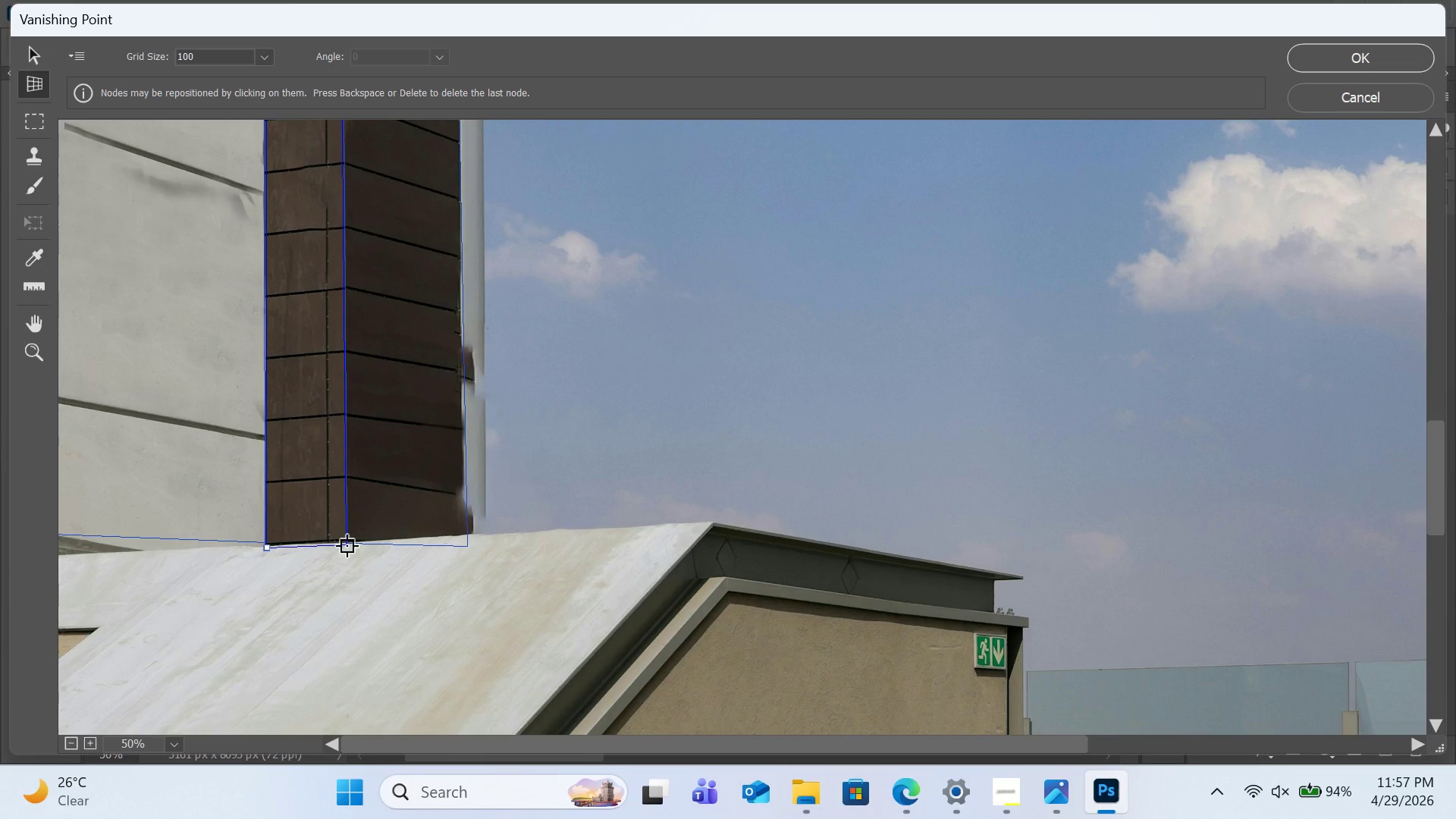 
left_click([347, 545])
 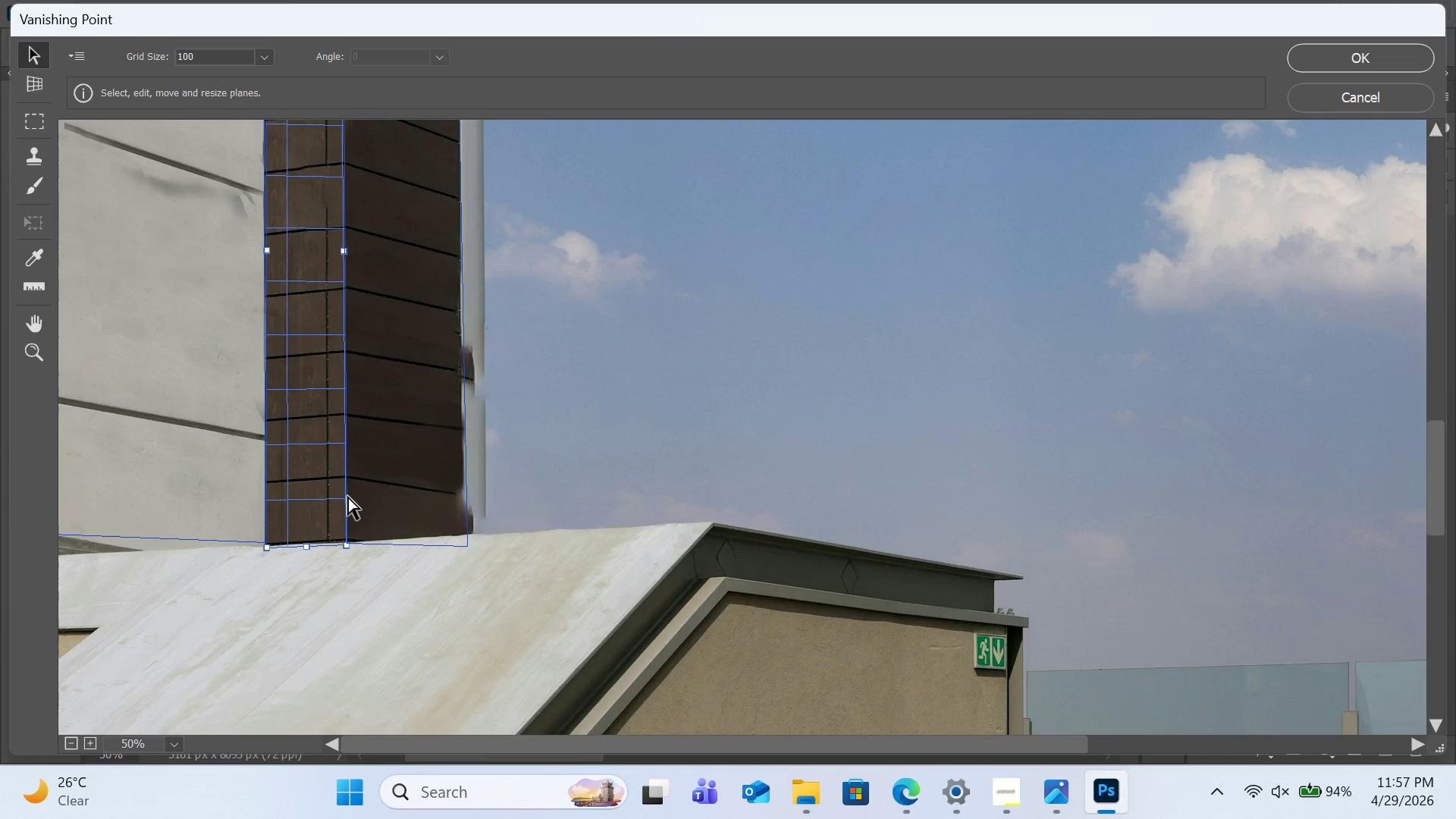 
scroll: coordinate [350, 481], scroll_direction: up, amount: 6.0
 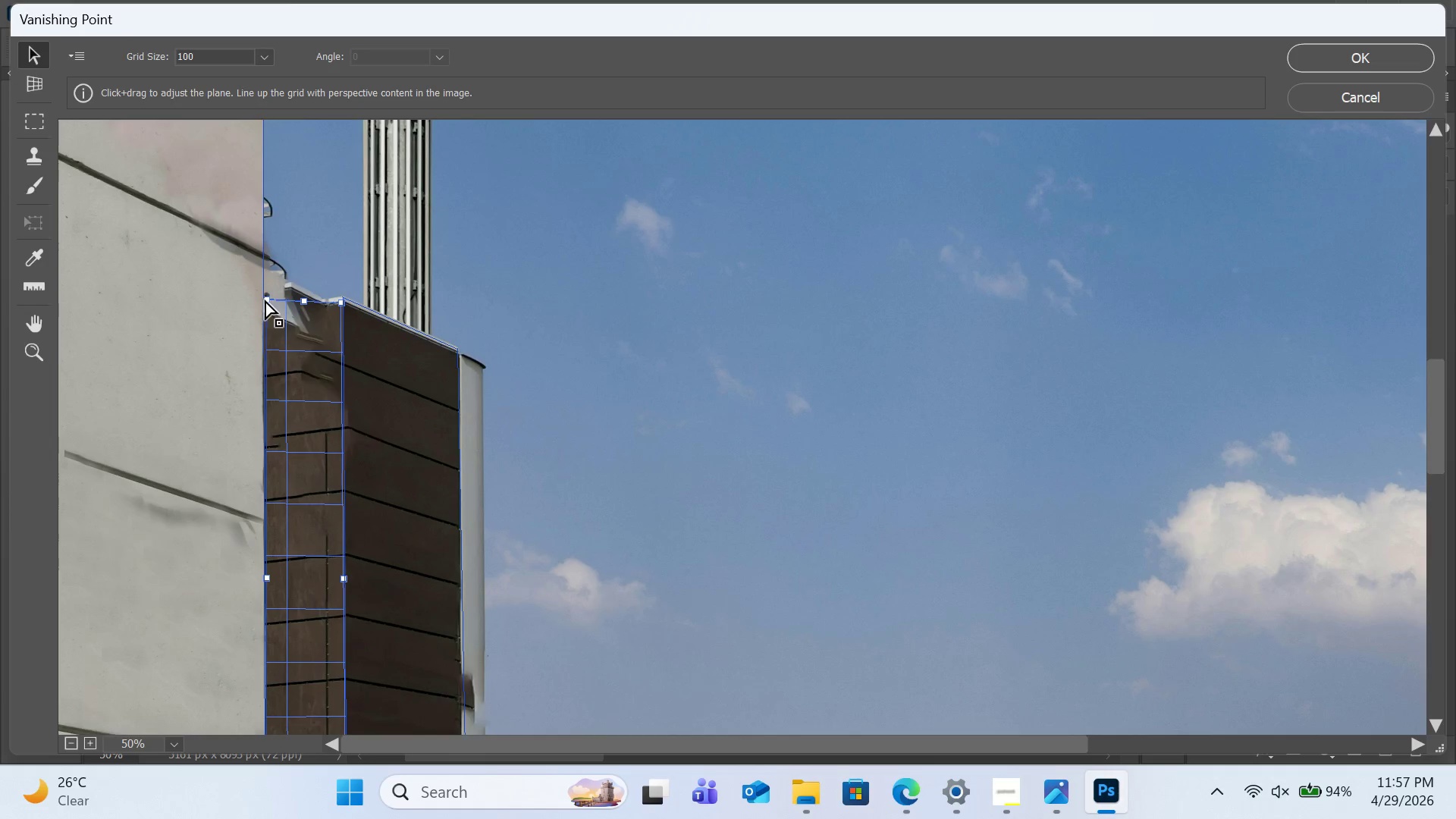 
left_click_drag(start_coordinate=[265, 297], to_coordinate=[259, 310])
 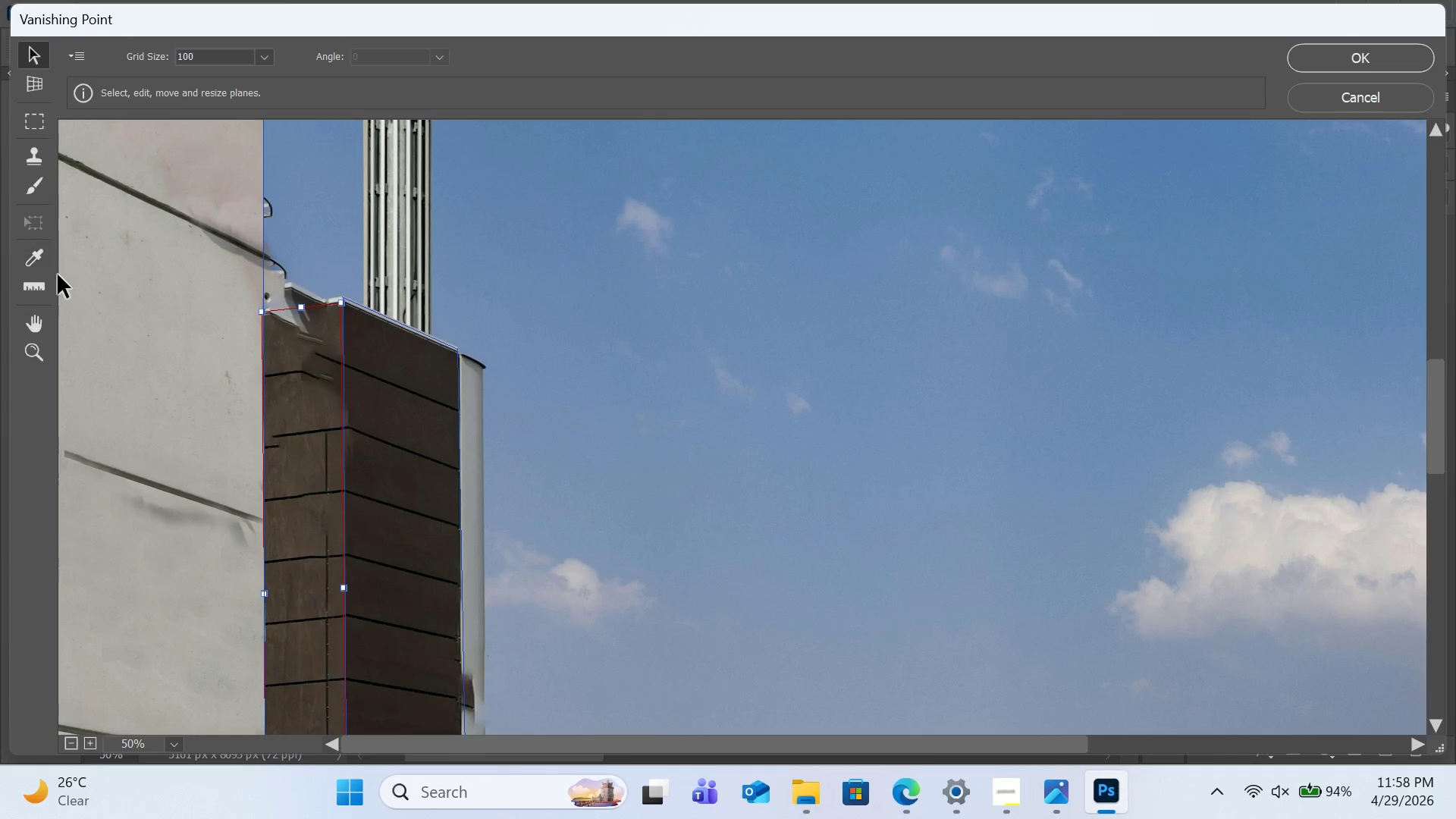 
wait(7.53)
 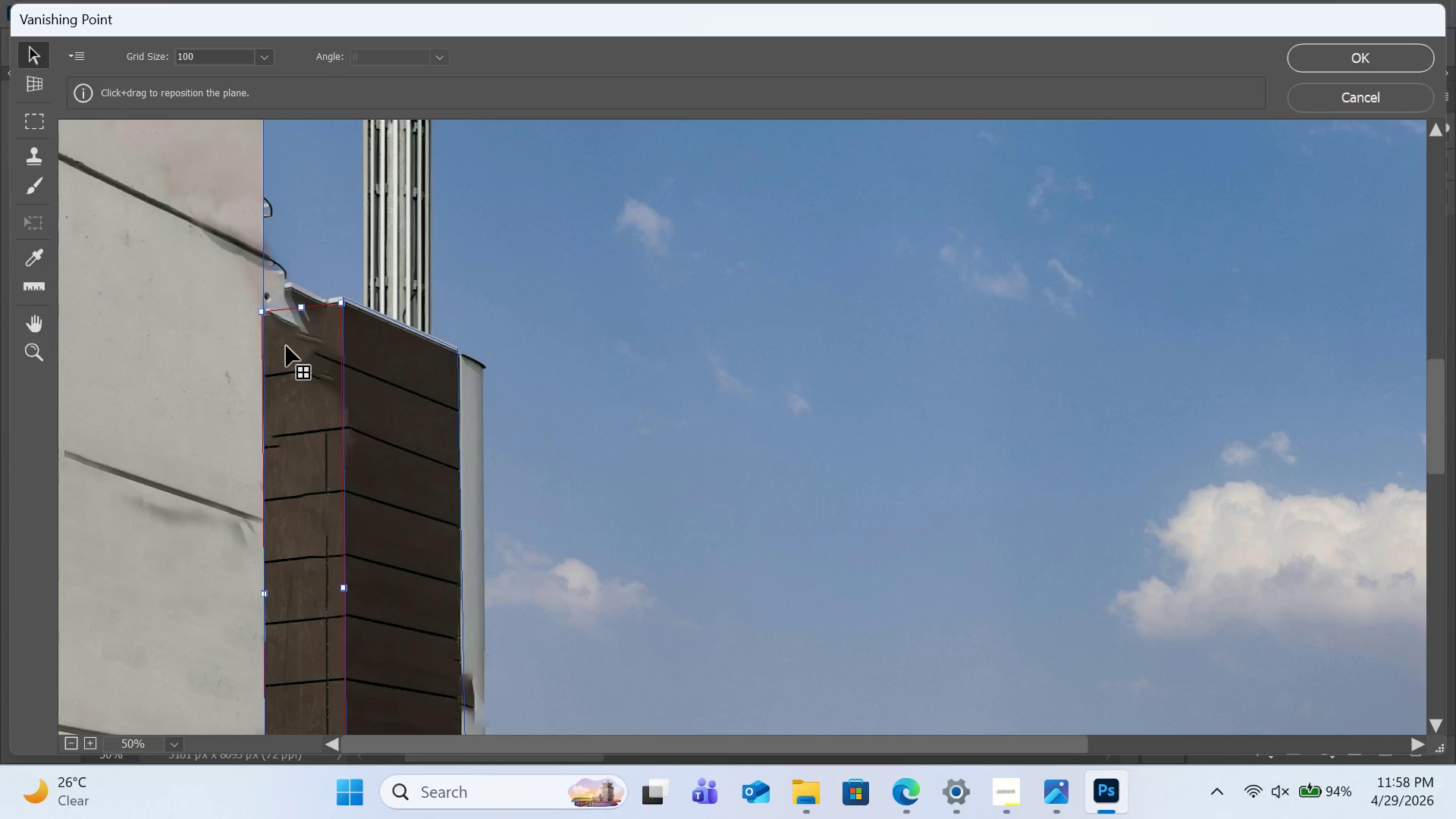 
left_click_drag(start_coordinate=[260, 314], to_coordinate=[268, 315])
 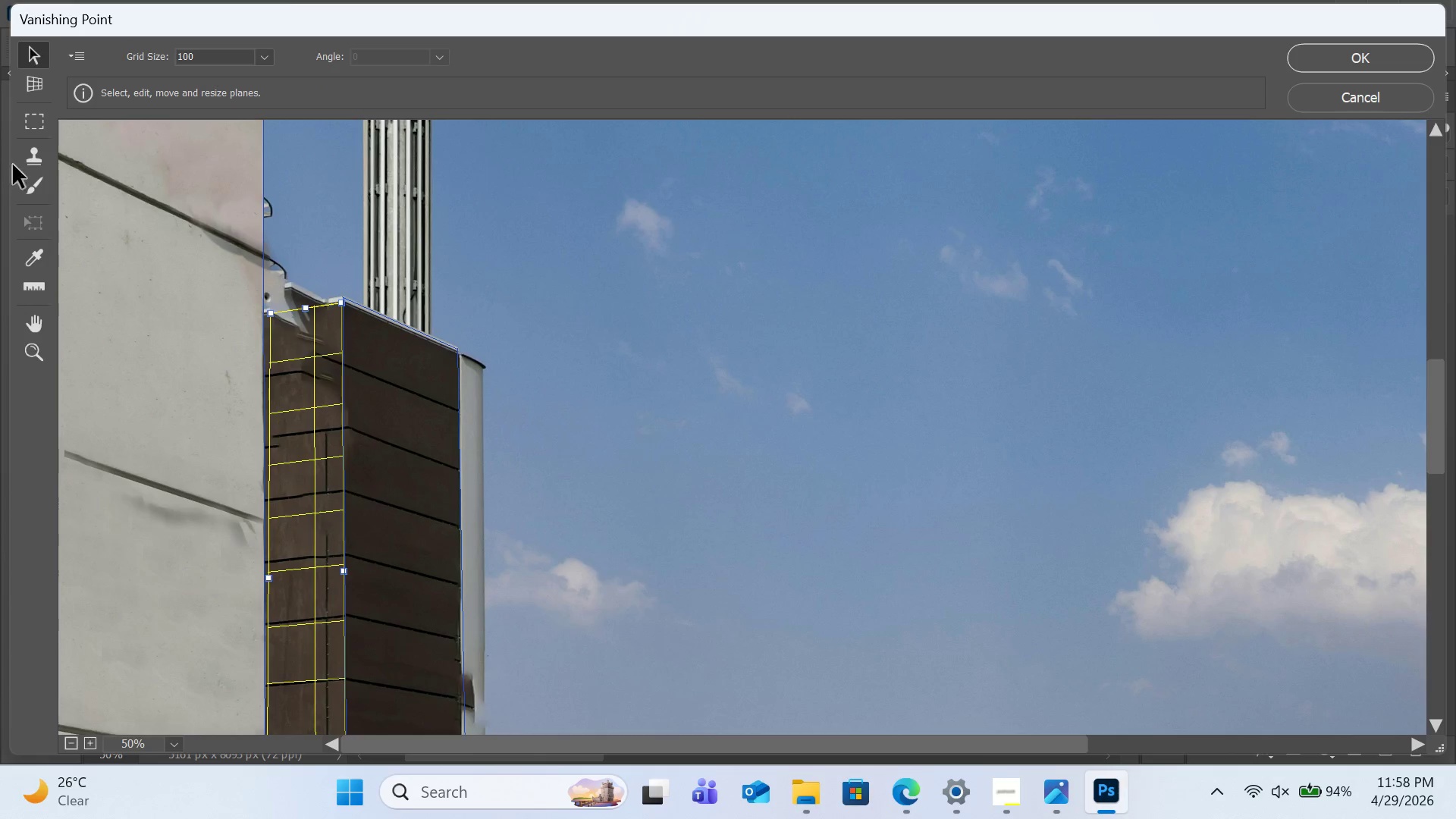 
left_click([32, 155])
 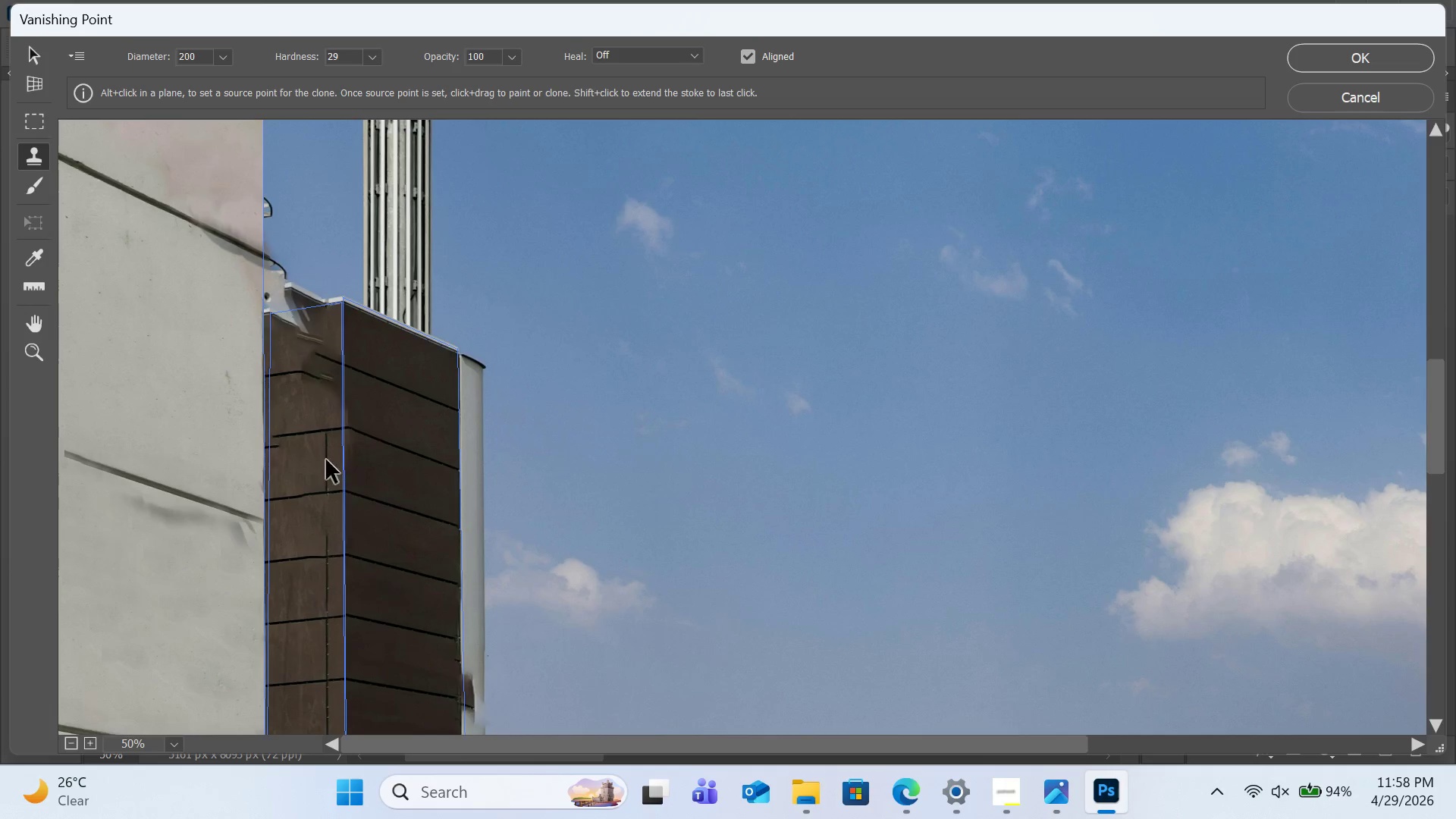 
scroll: coordinate [340, 557], scroll_direction: down, amount: 2.0
 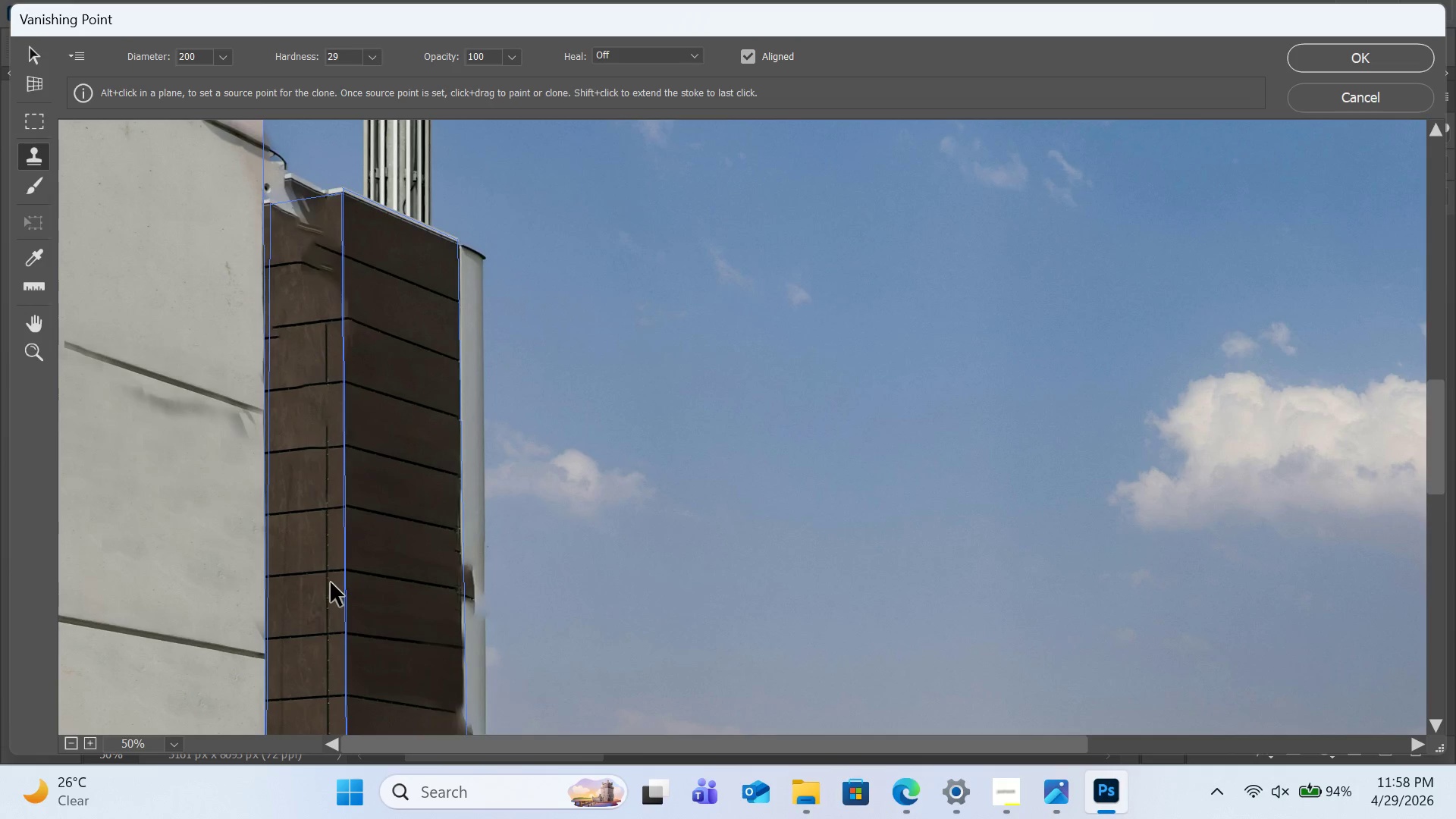 
hold_key(key=AltLeft, duration=1.66)
left_click([328, 572])
 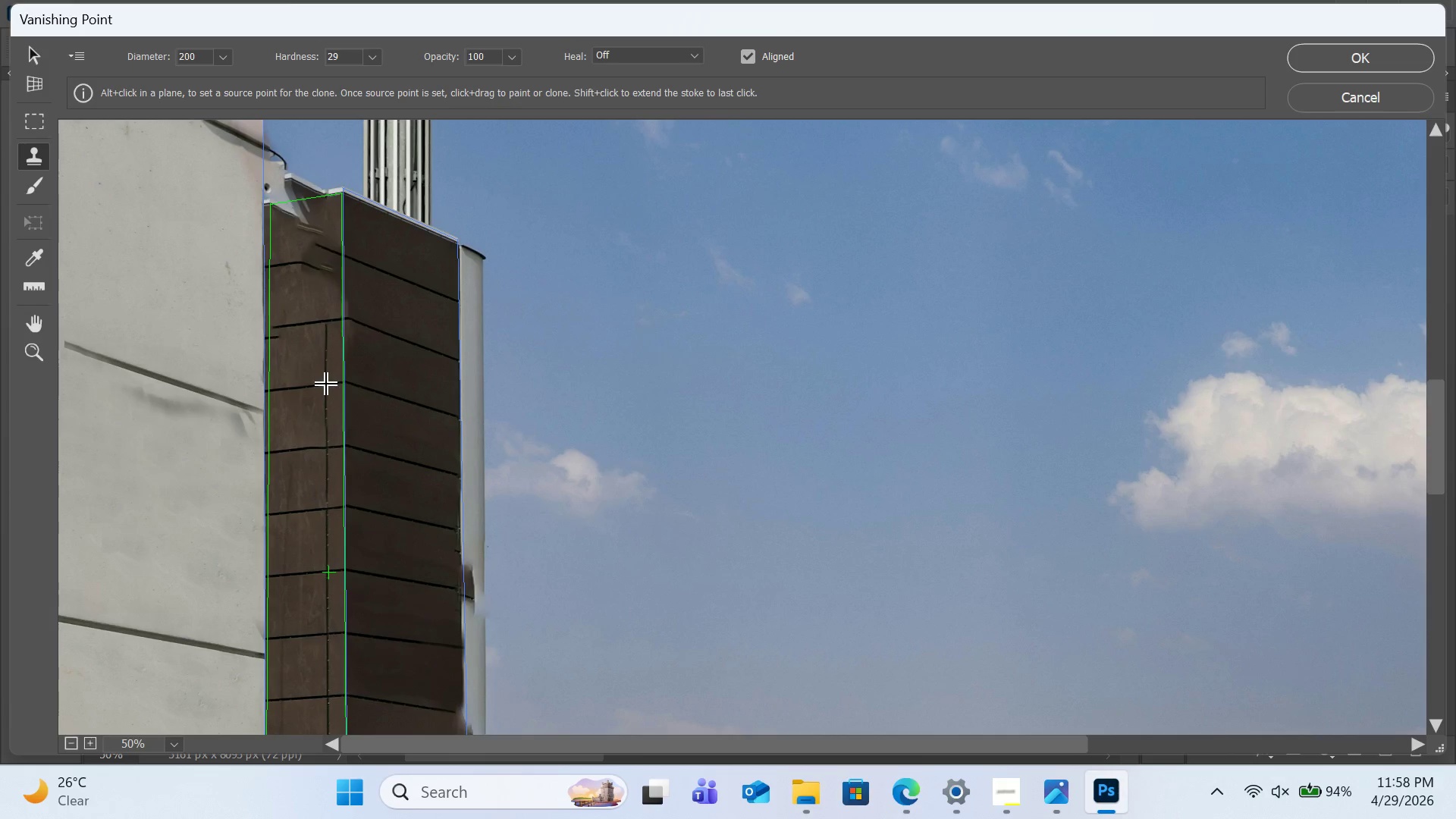 
wait(12.25)
 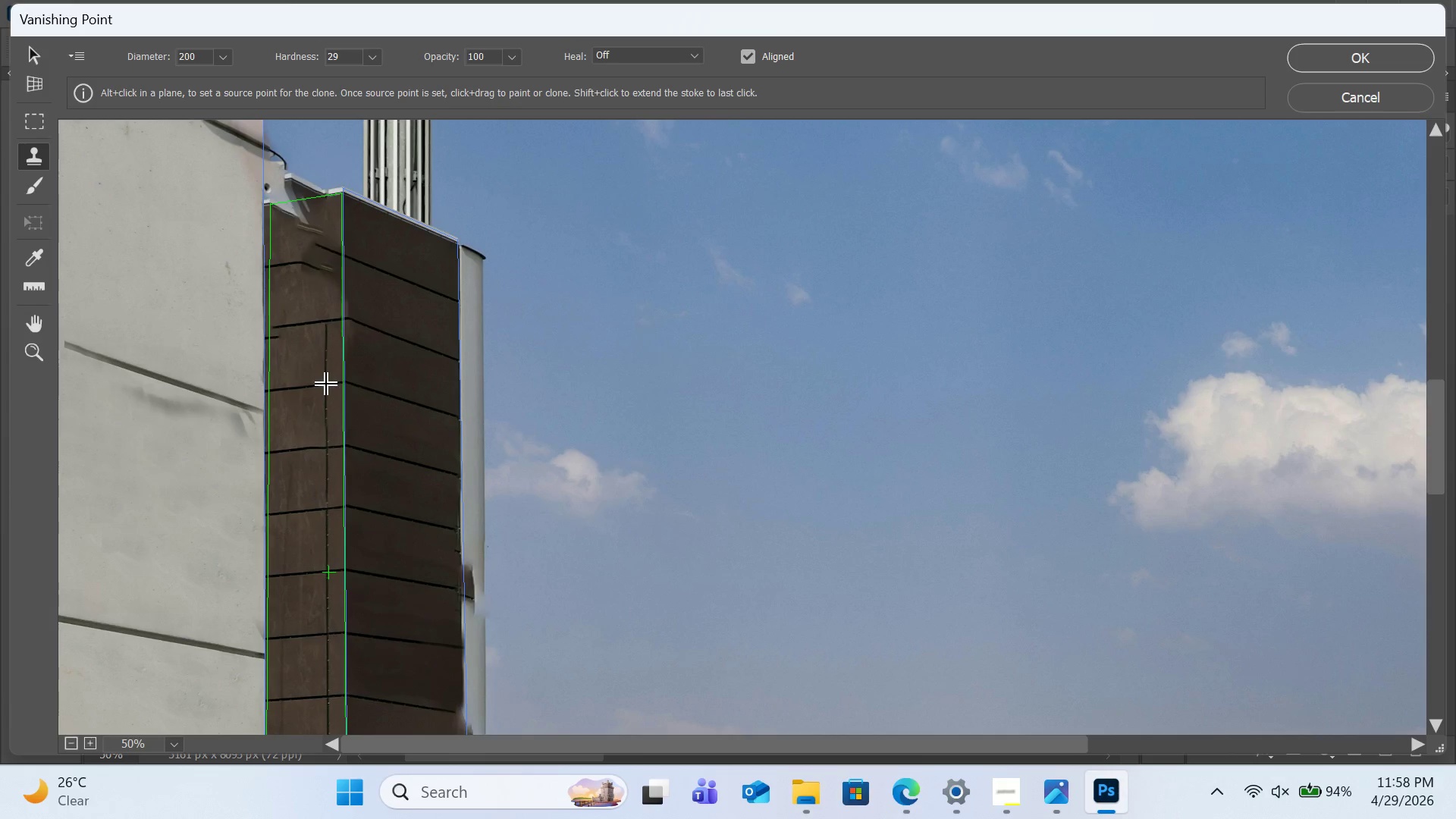 
left_click_drag(start_coordinate=[327, 384], to_coordinate=[295, 391])
 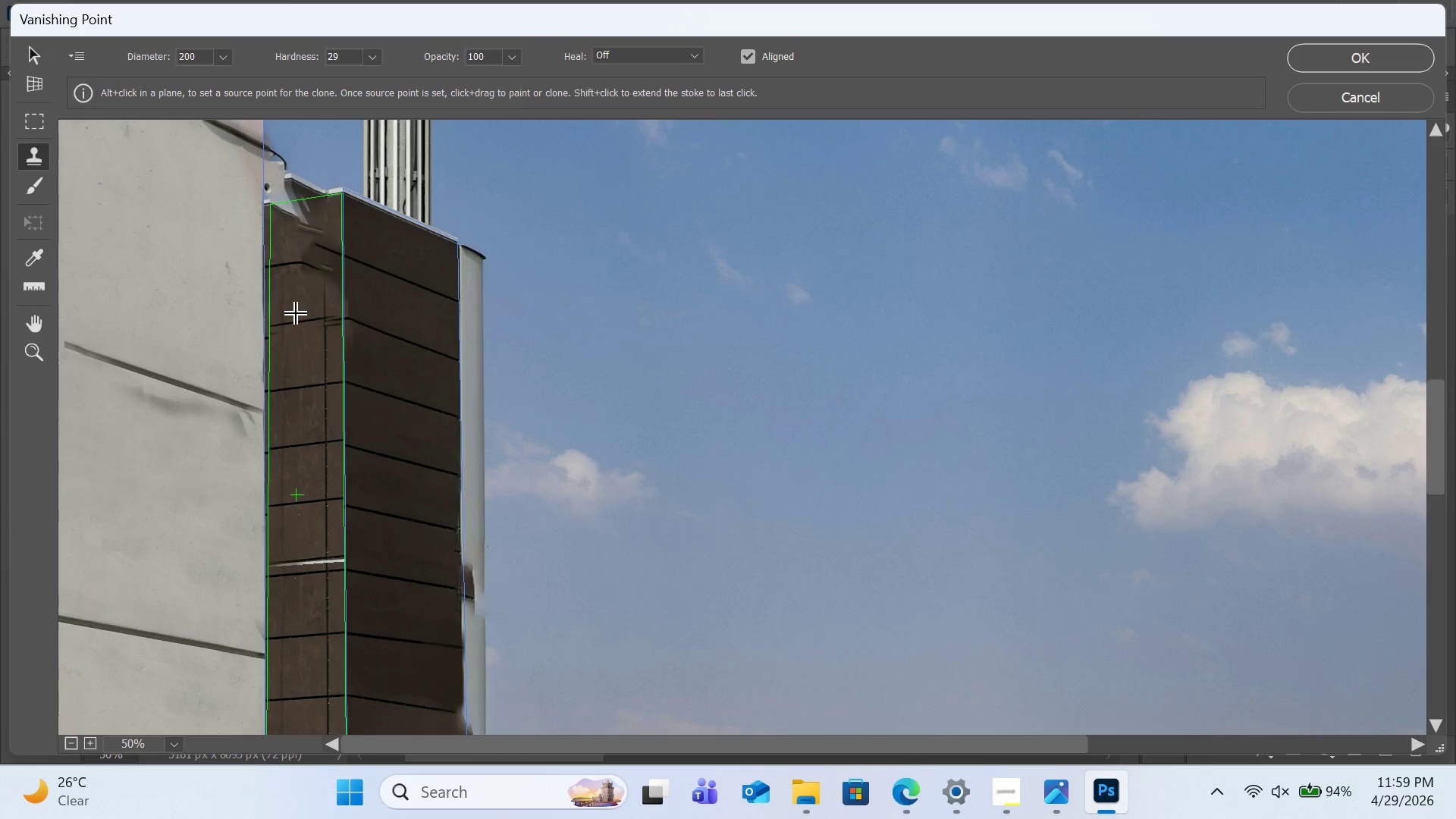 
hold_key(key=AltLeft, duration=1.59)
left_click([322, 384])
 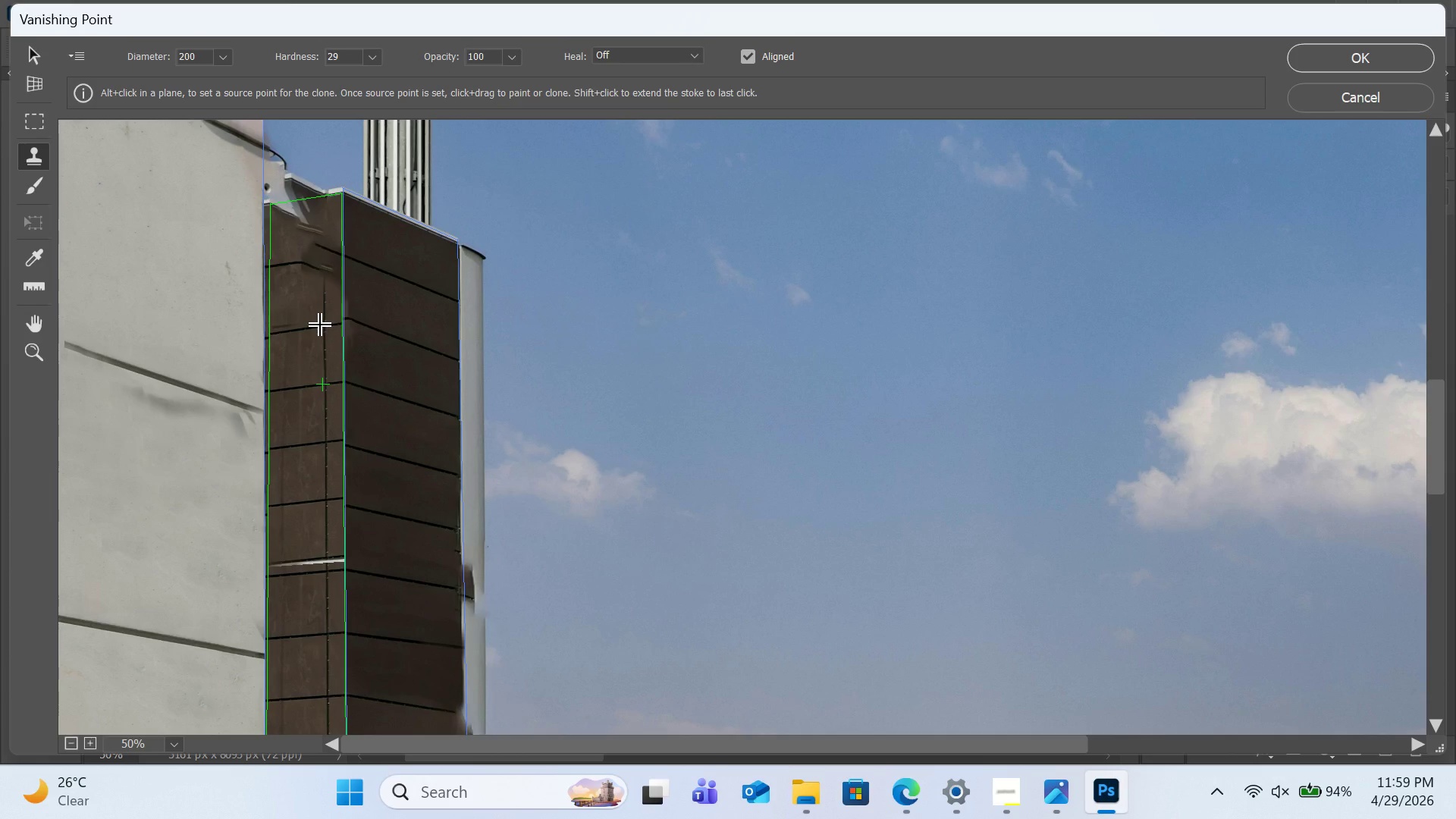 
left_click_drag(start_coordinate=[321, 325], to_coordinate=[270, 275])
 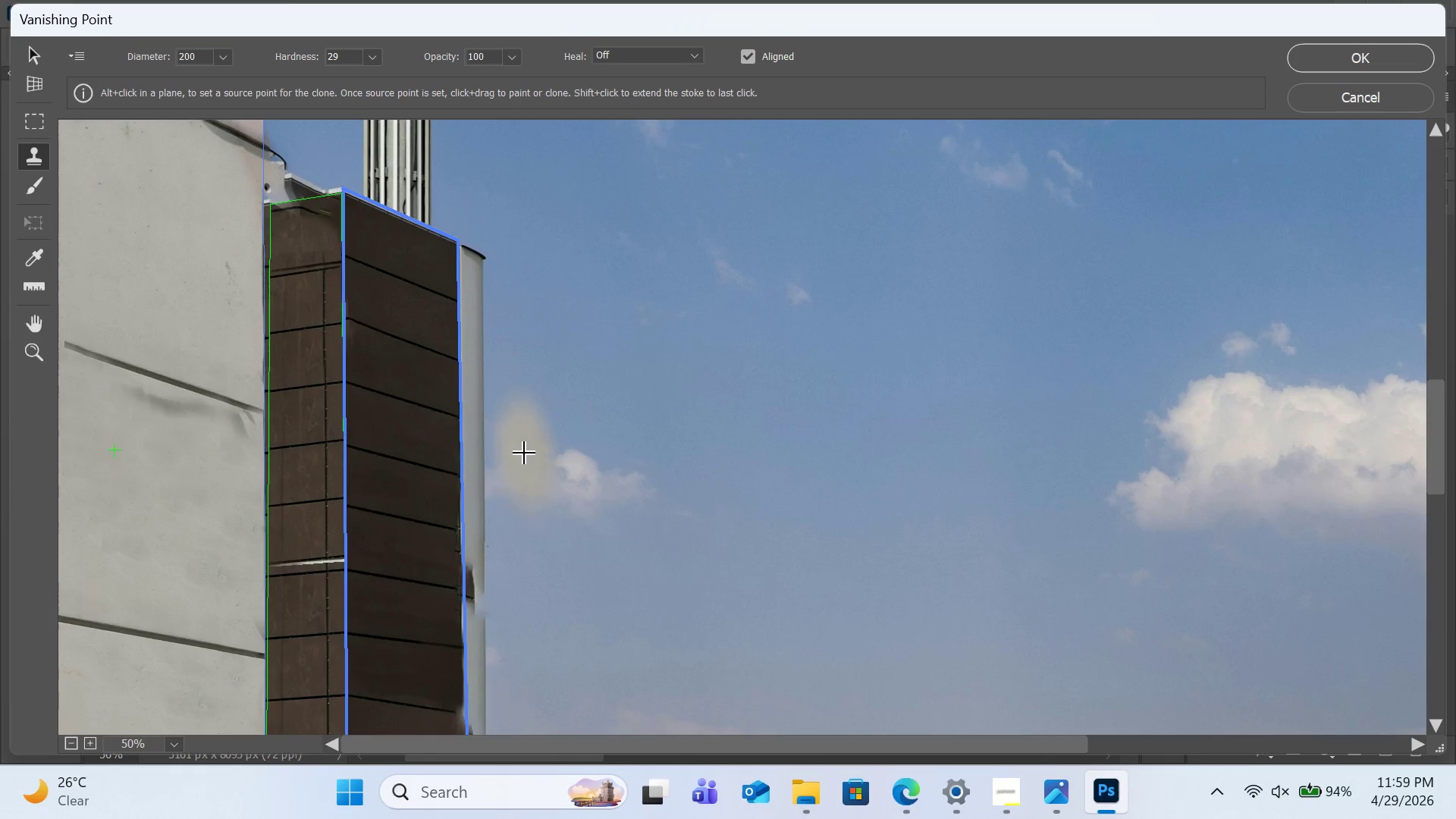 
scroll: coordinate [308, 443], scroll_direction: up, amount: 2.0
 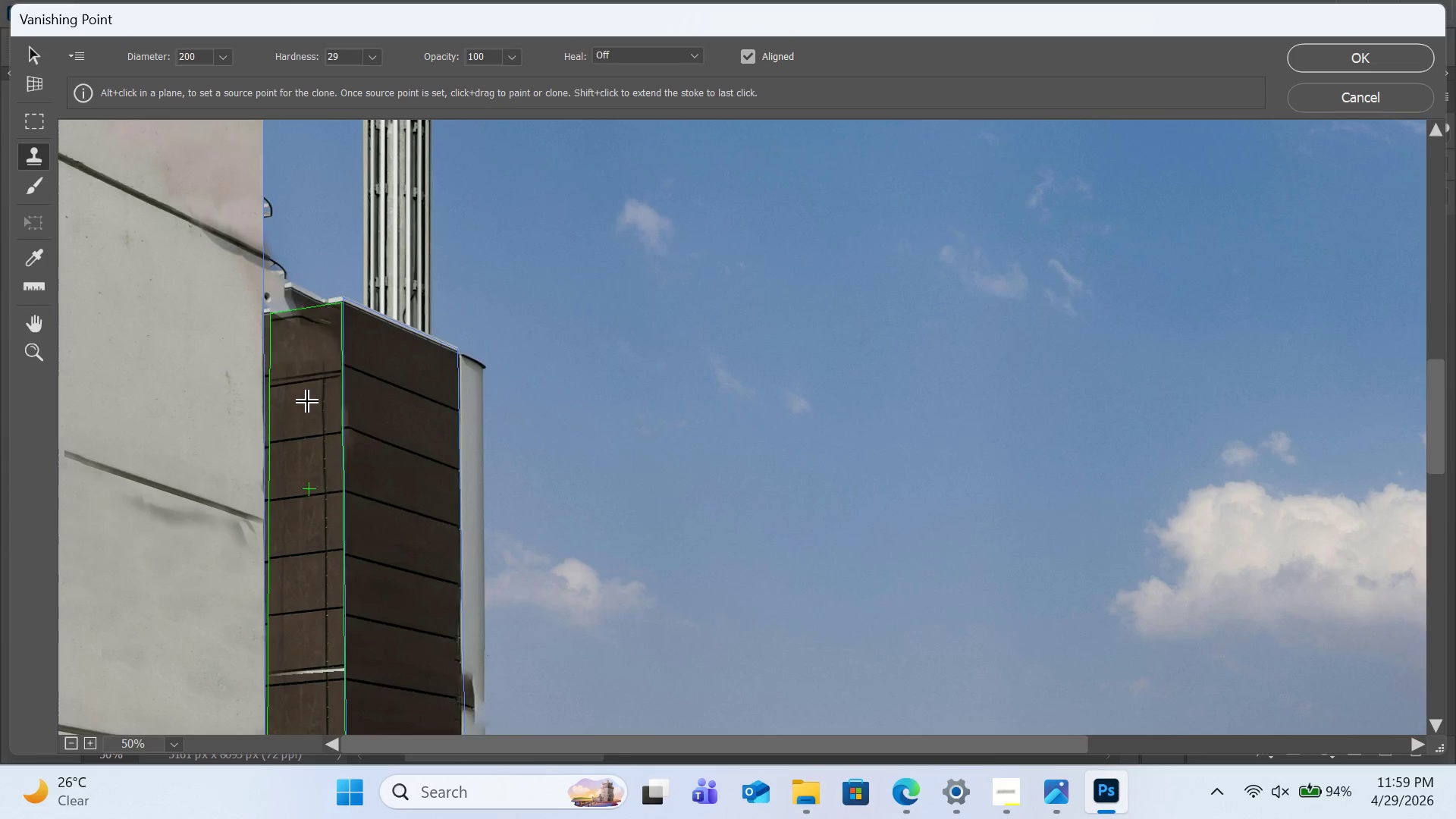 
hold_key(key=AltLeft, duration=2.77)
left_click_drag(start_coordinate=[324, 321], to_coordinate=[263, 325])
 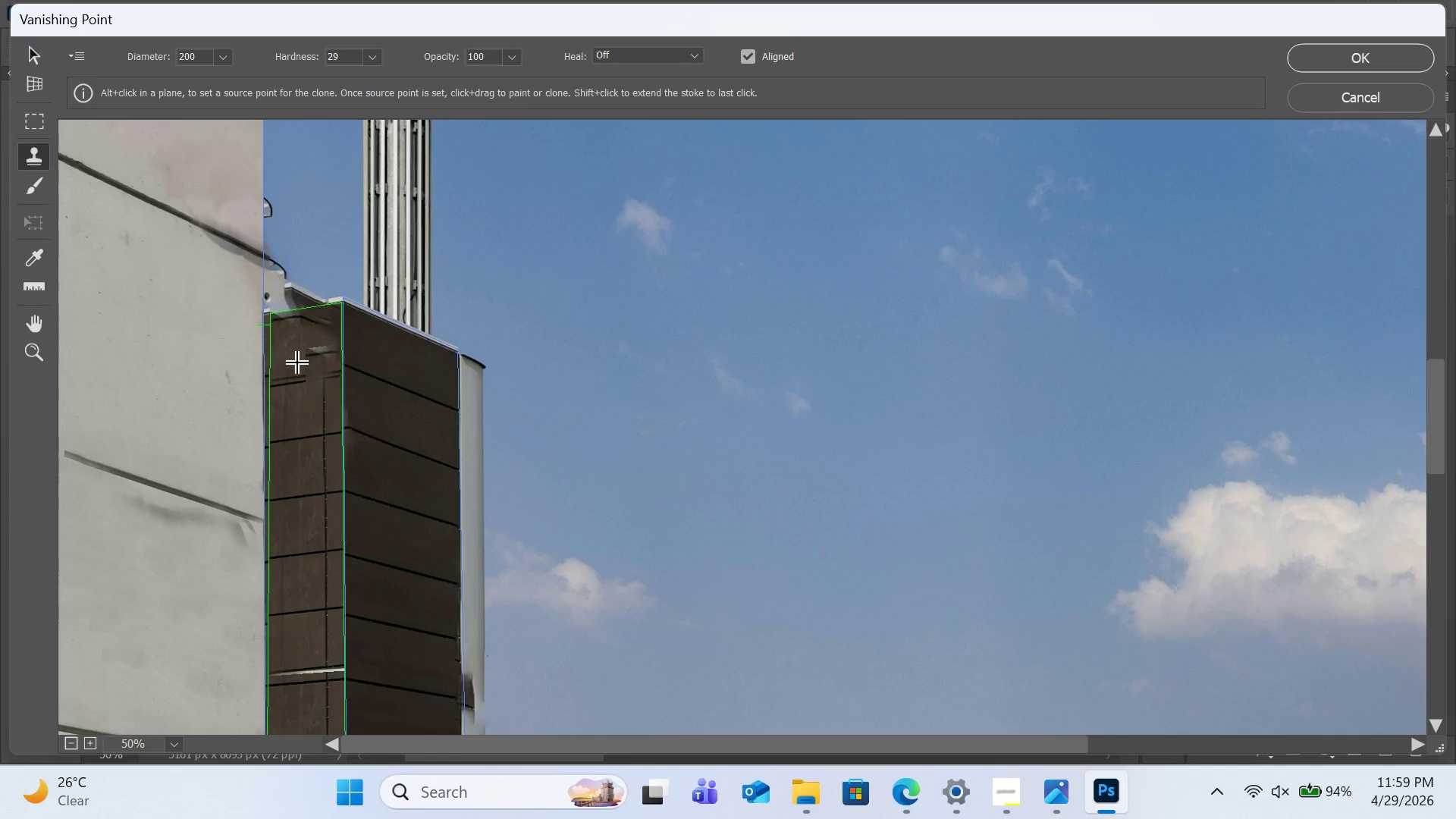 
hold_key(key=AltLeft, duration=0.91)
left_click([320, 378])
 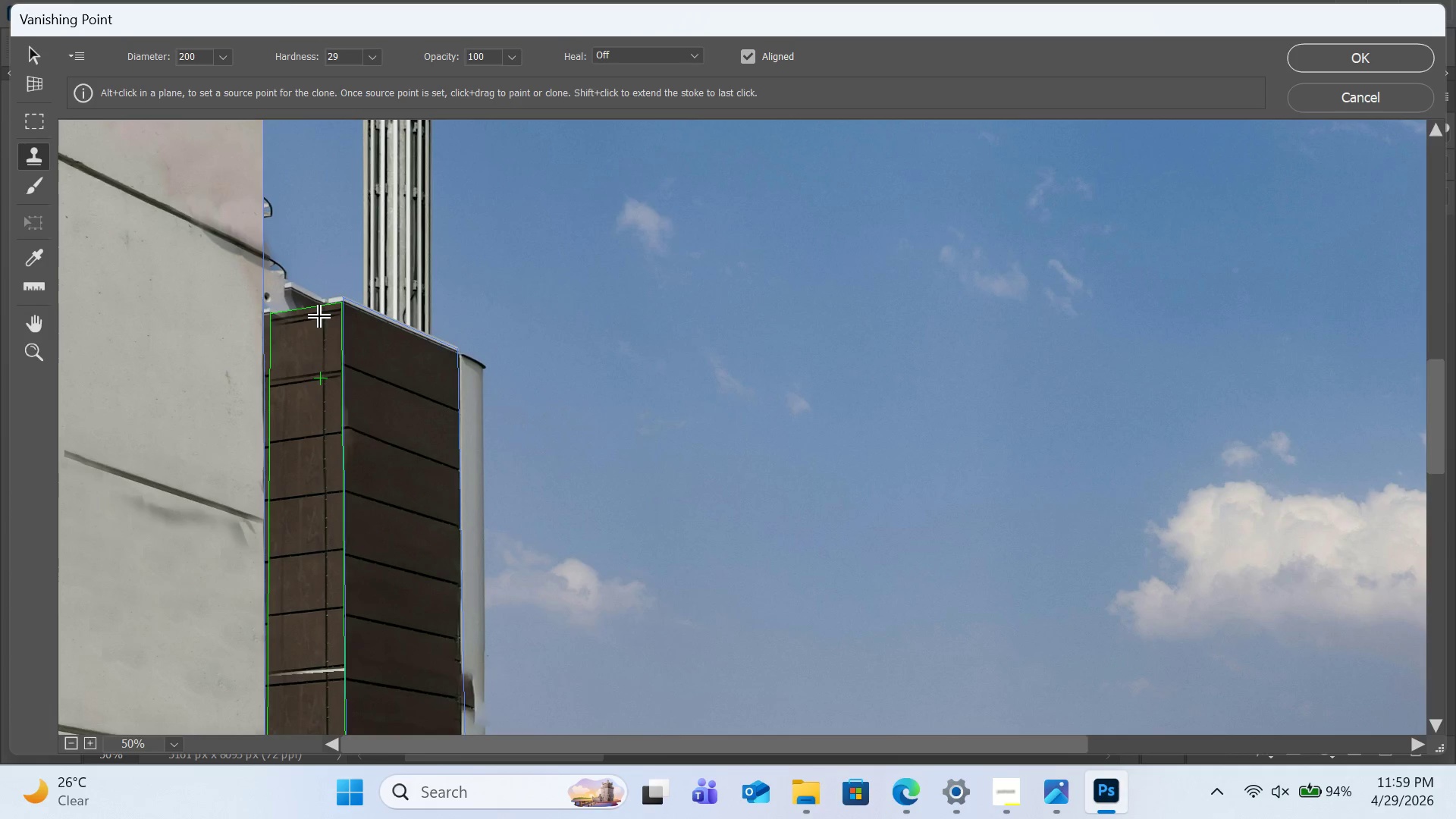 
left_click_drag(start_coordinate=[320, 315], to_coordinate=[273, 320])
 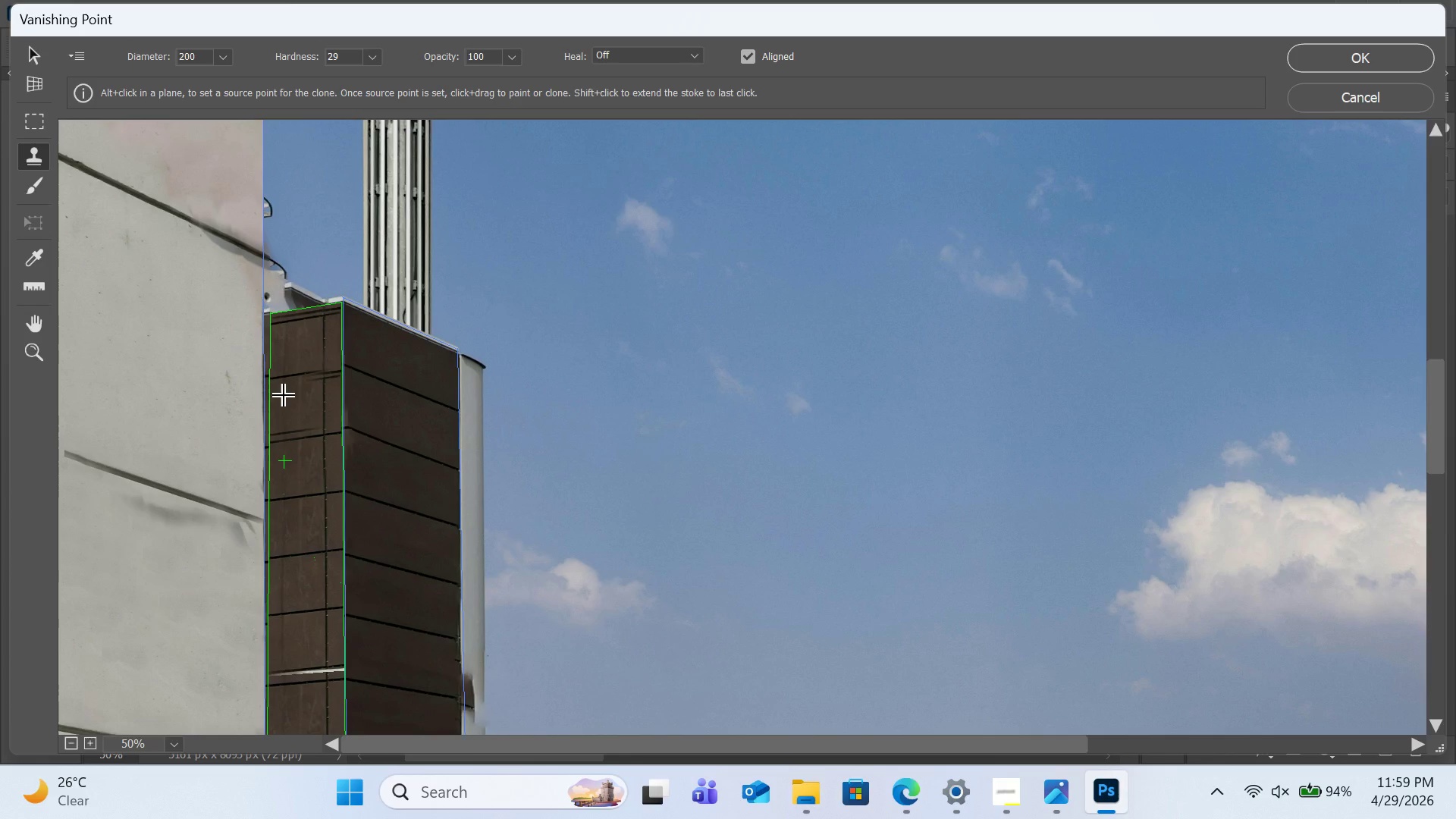 
scroll: coordinate [287, 415], scroll_direction: down, amount: 2.0
 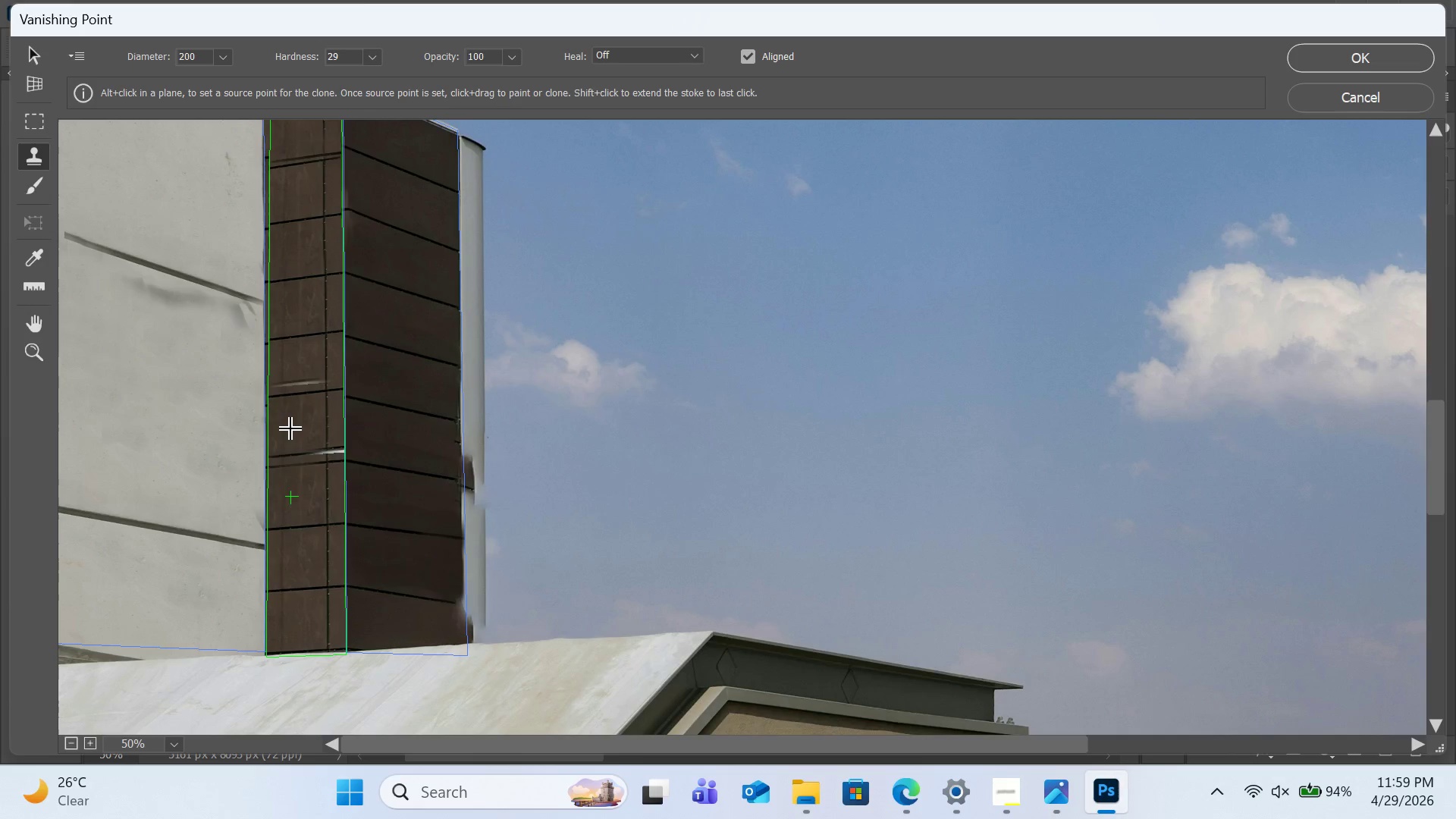 
hold_key(key=AltLeft, duration=0.97)
left_click([300, 424])
 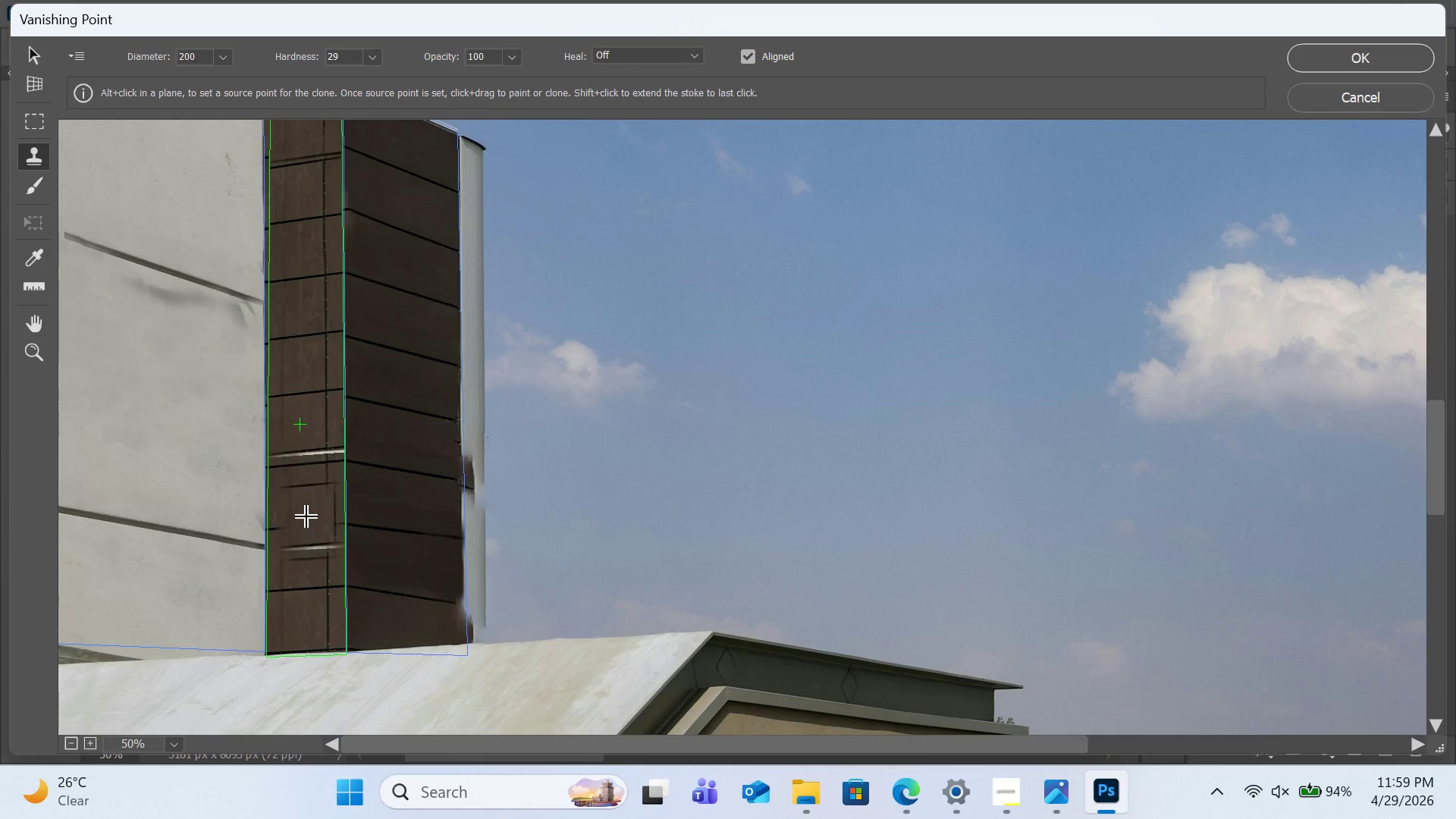 
hold_key(key=AltLeft, duration=0.47)
 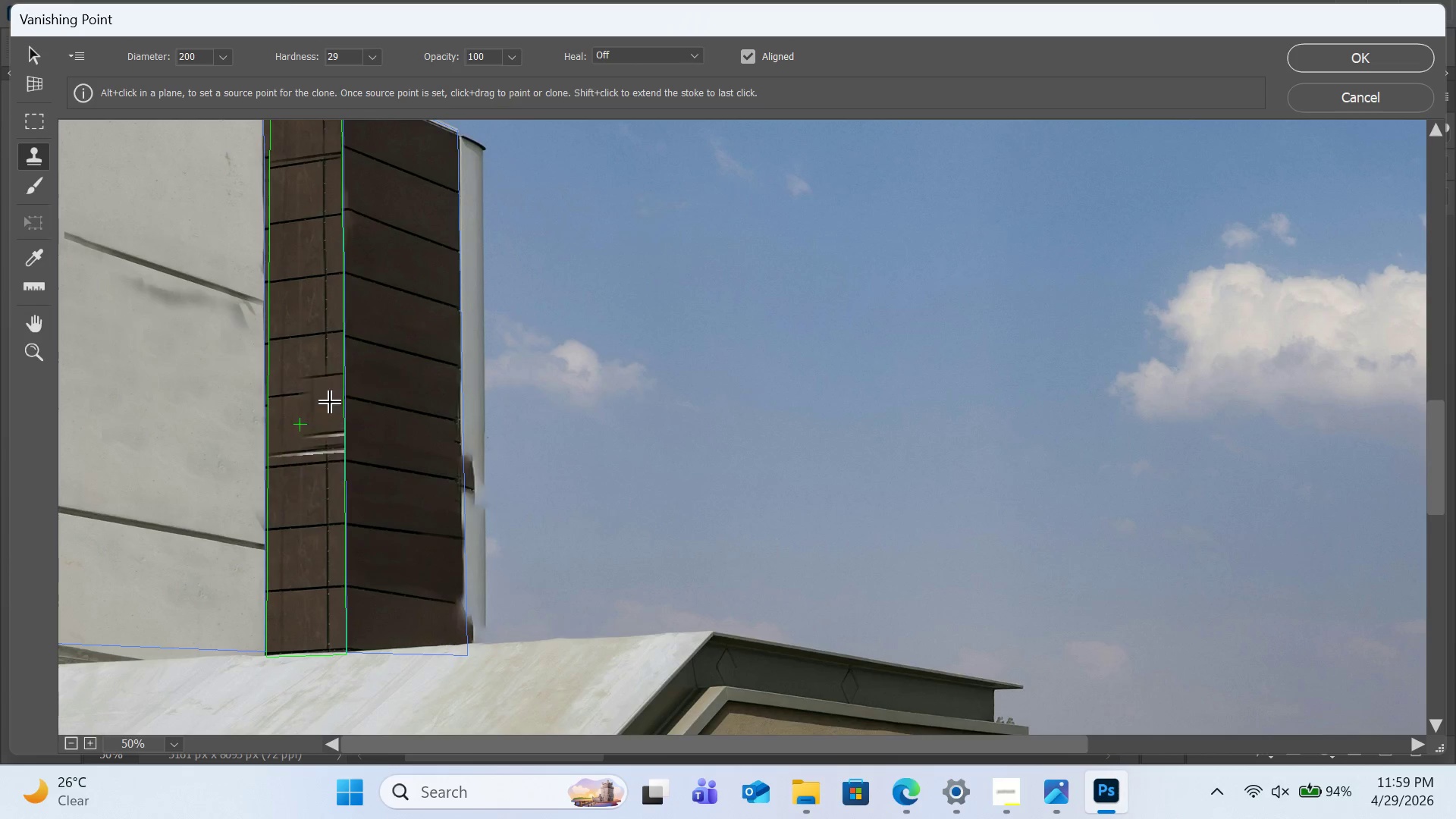 
hold_key(key=AltLeft, duration=0.31)
 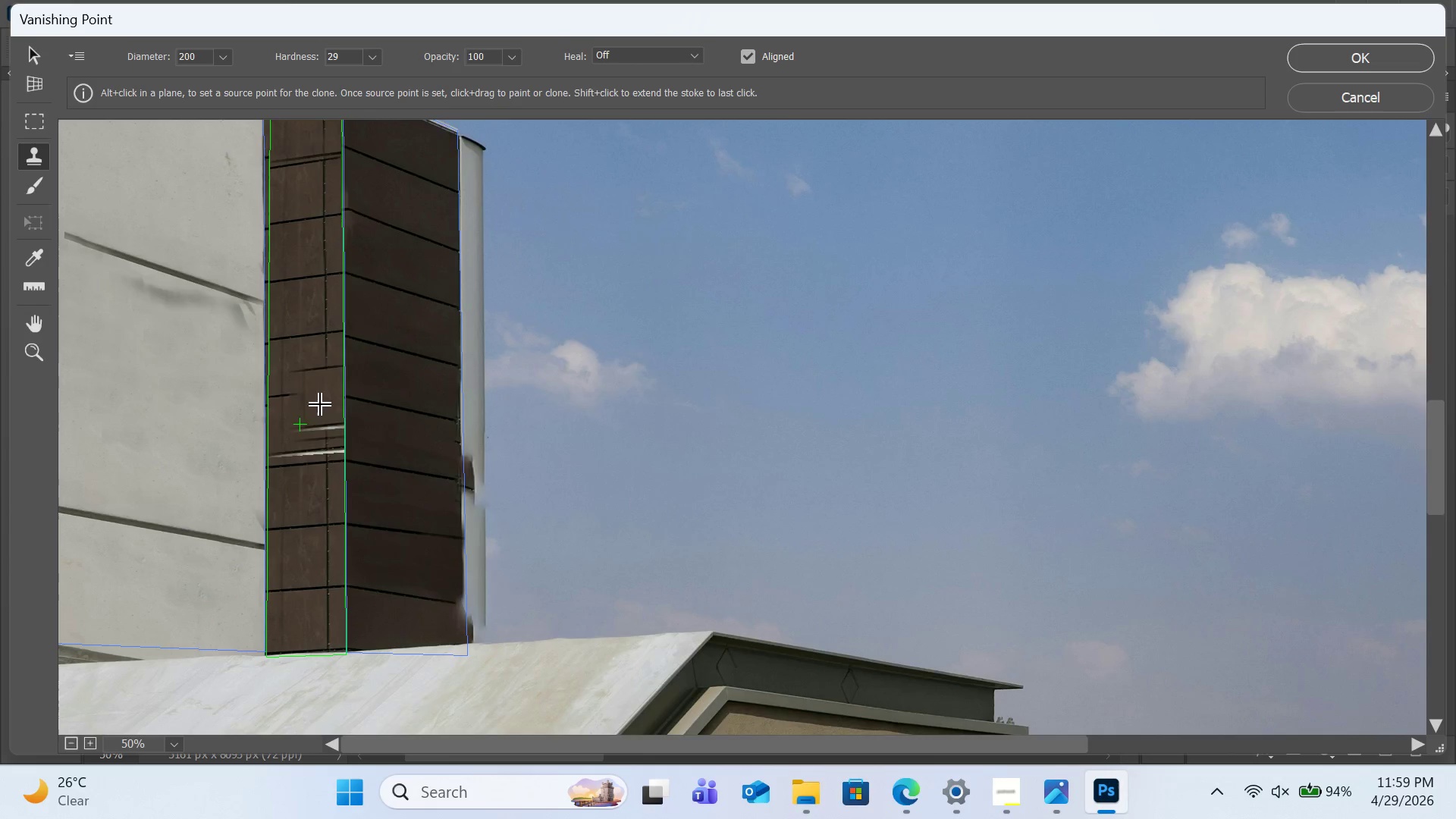 
hold_key(key=AltLeft, duration=1.51)
left_click([312, 505])
 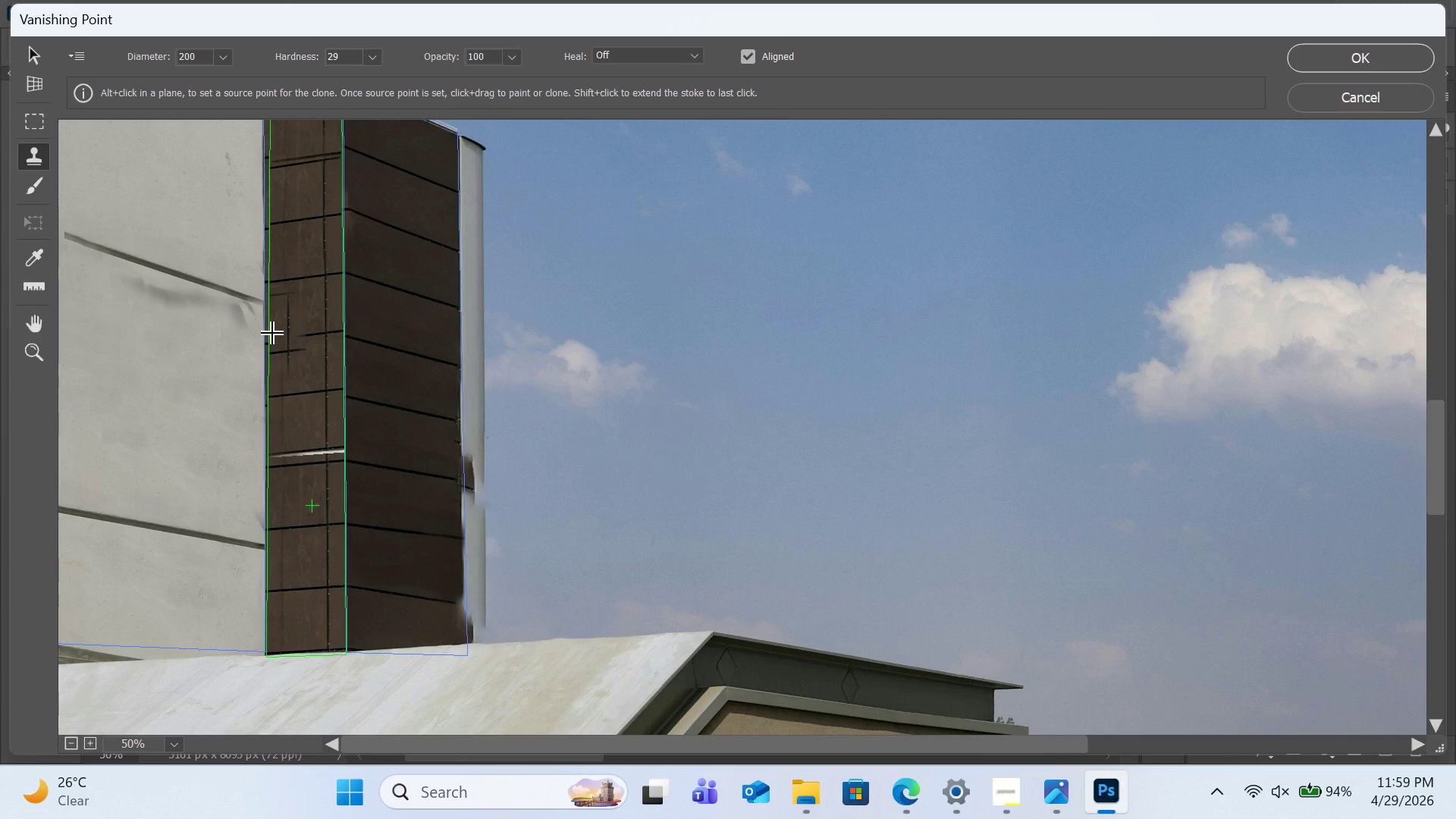 
key(Alt+BracketLeft)
 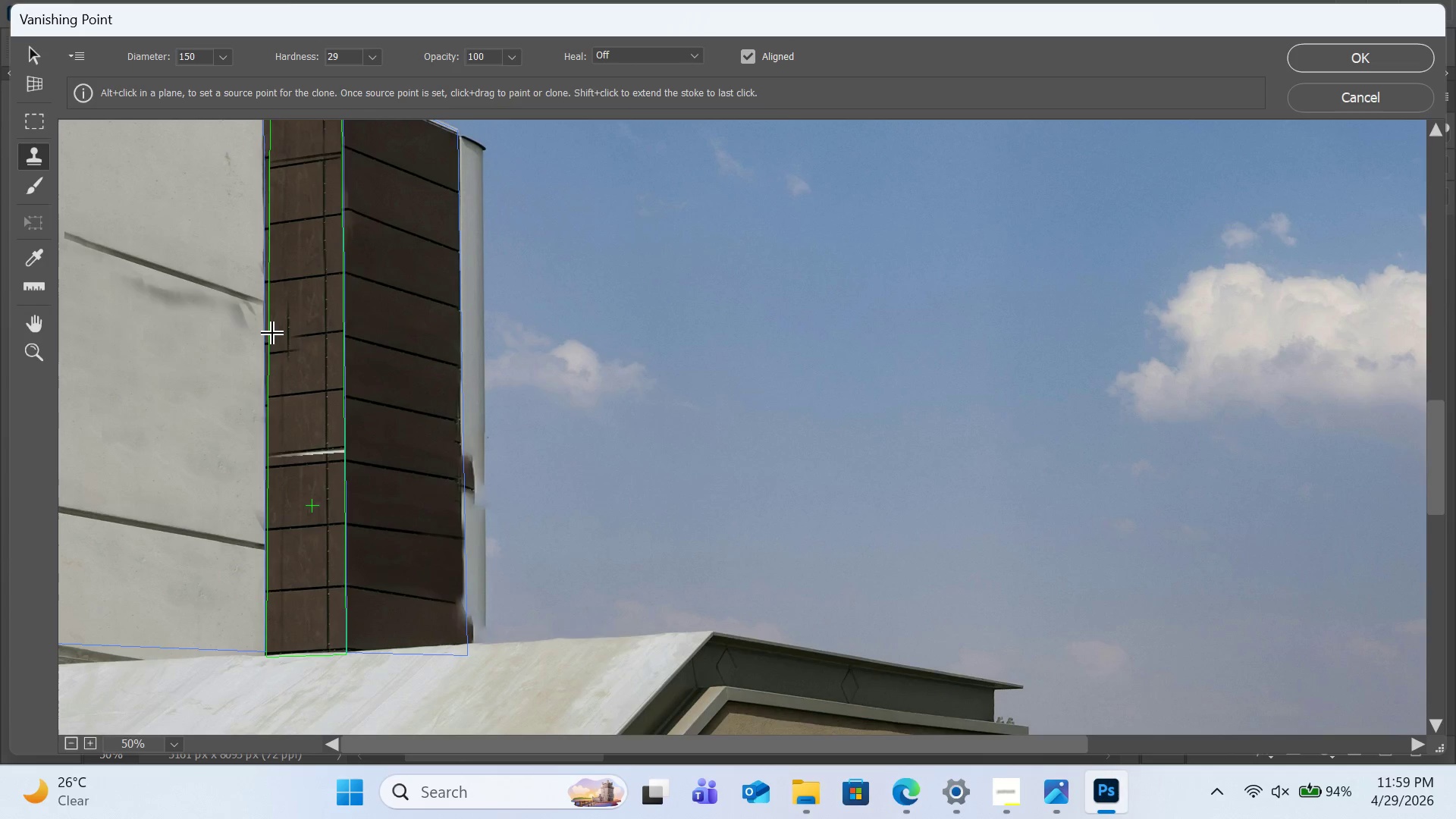 
key(Alt+BracketLeft)
 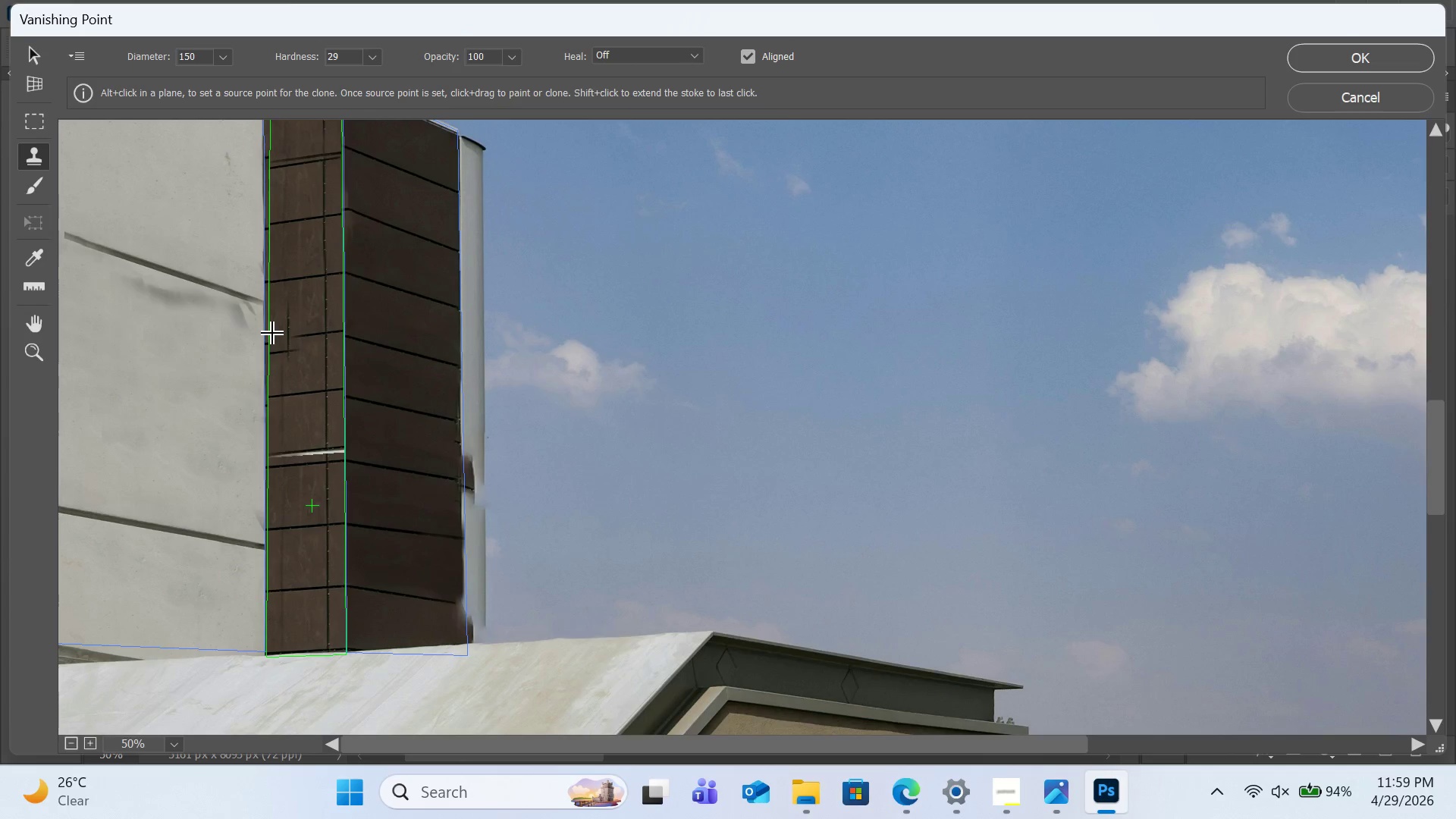 
key(Alt+BracketLeft)
 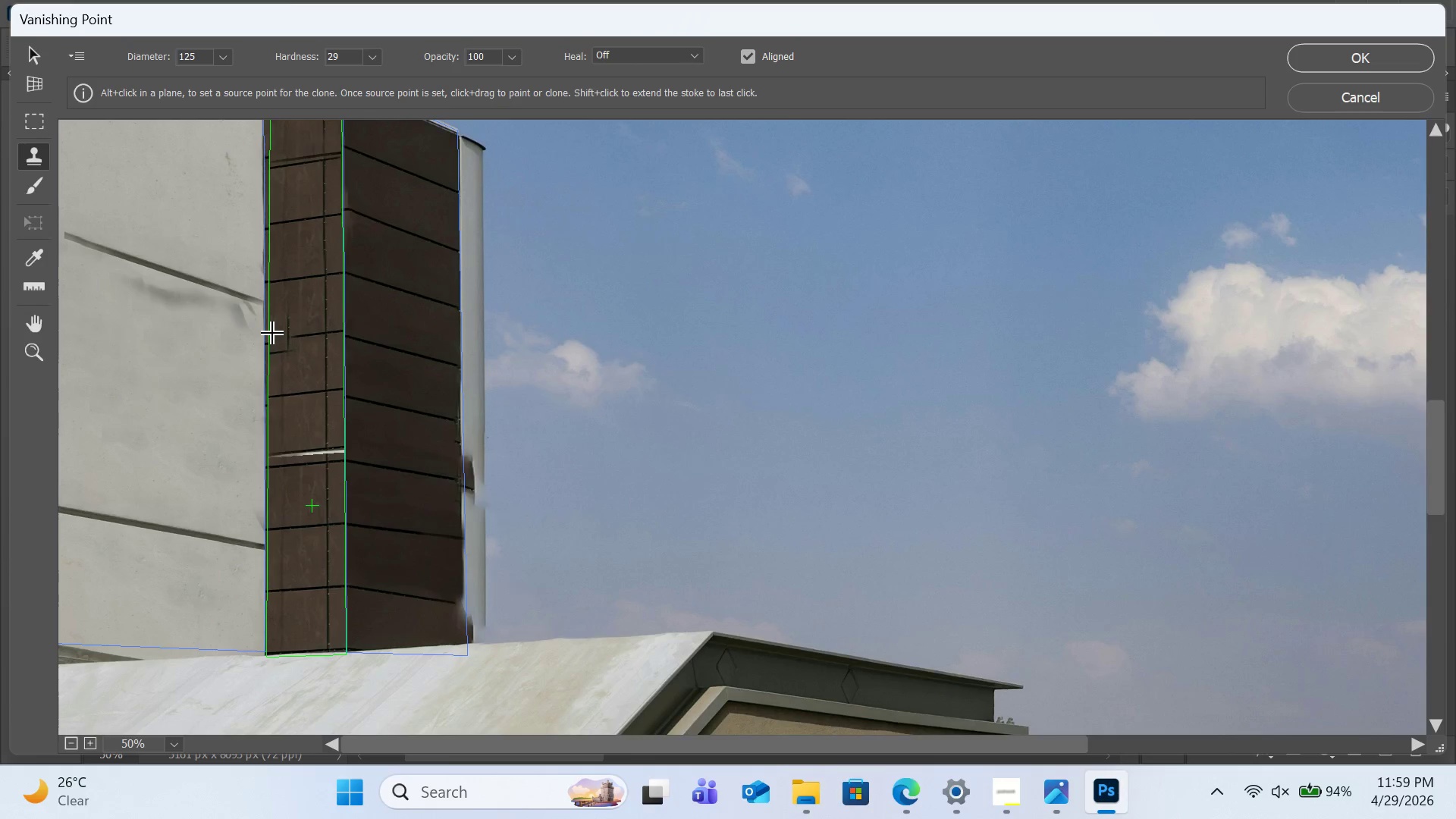 
key(Alt+BracketLeft)
 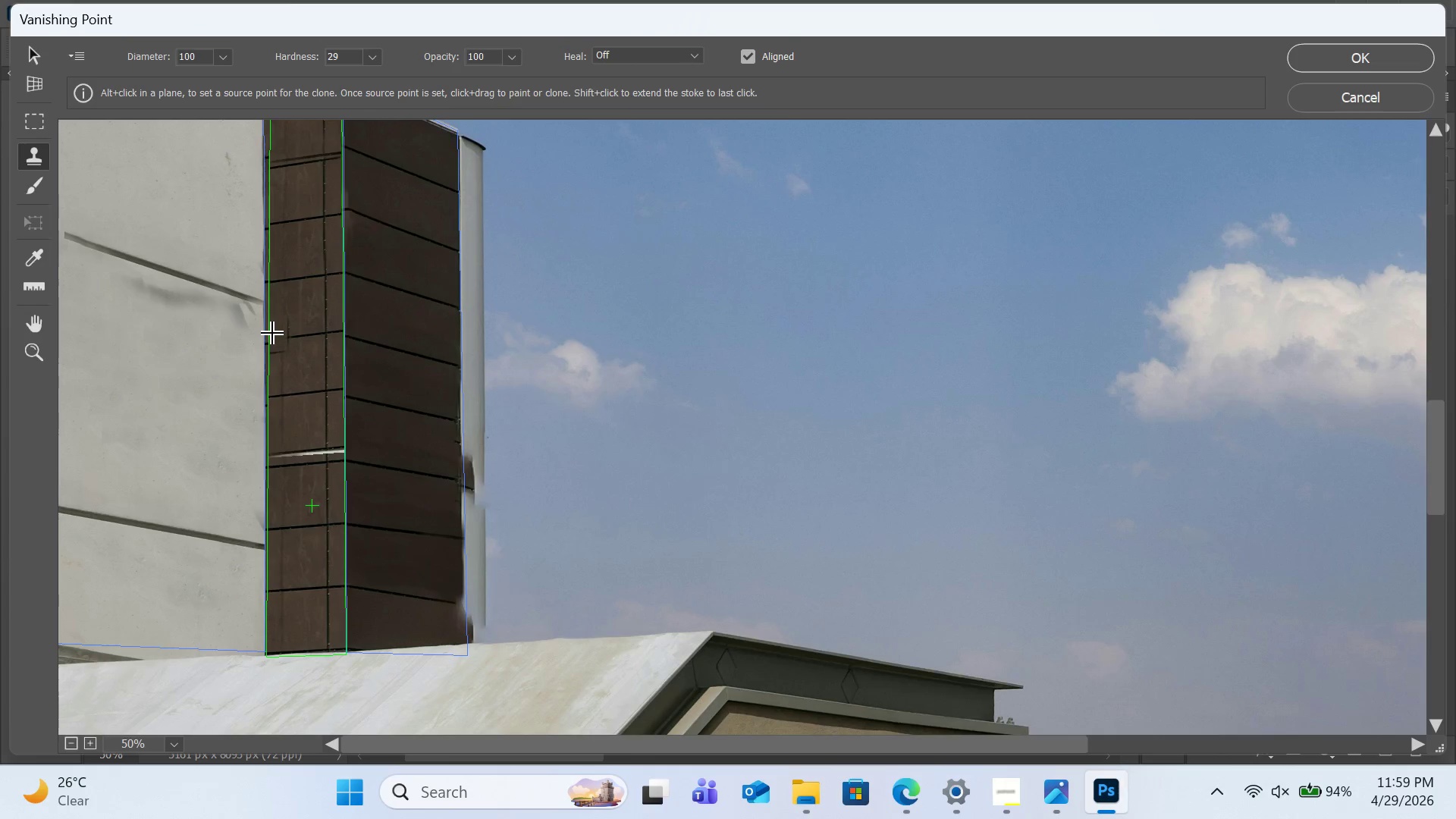 
key(Alt+BracketLeft)
 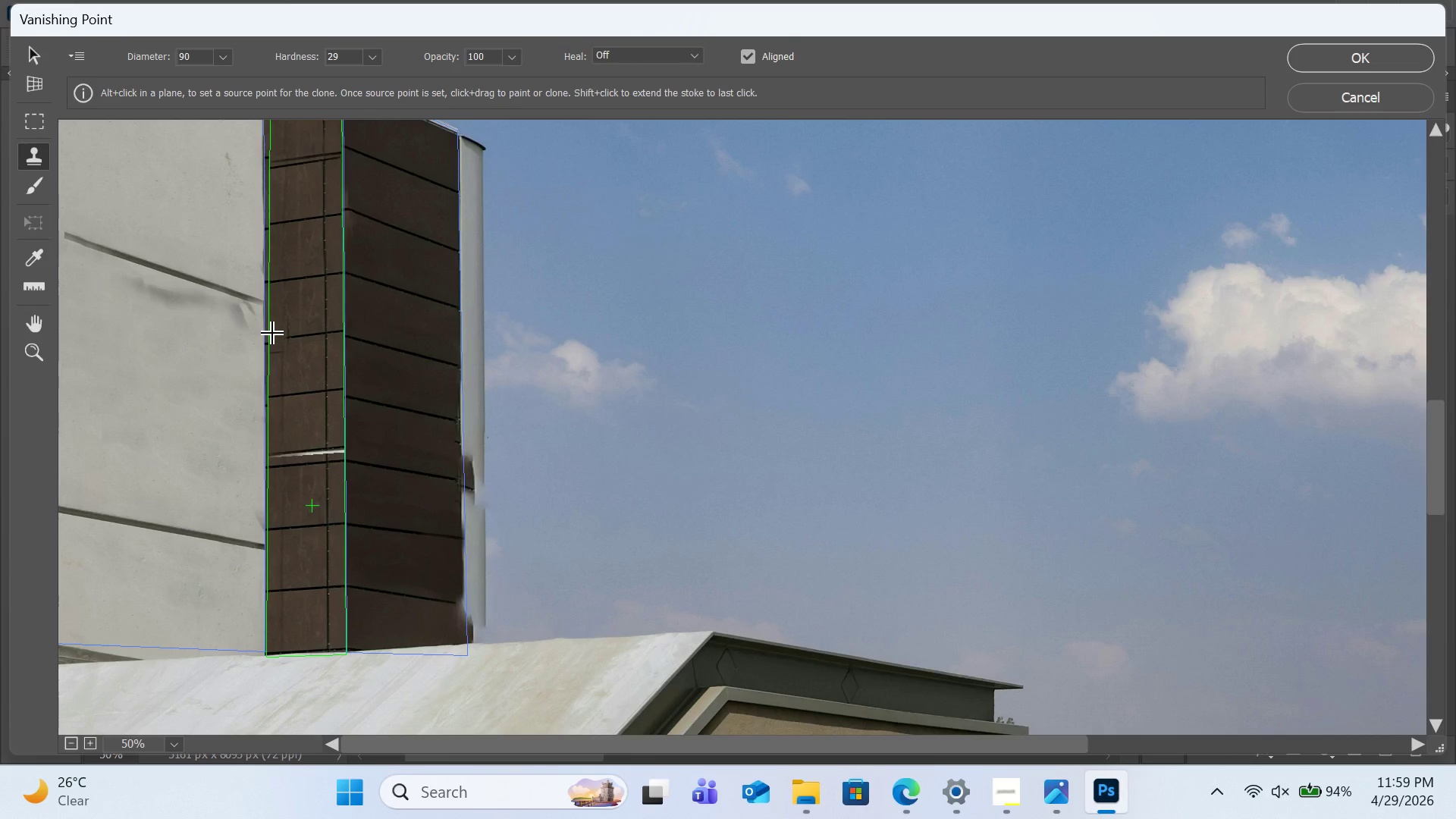 
key(Alt+BracketLeft)
 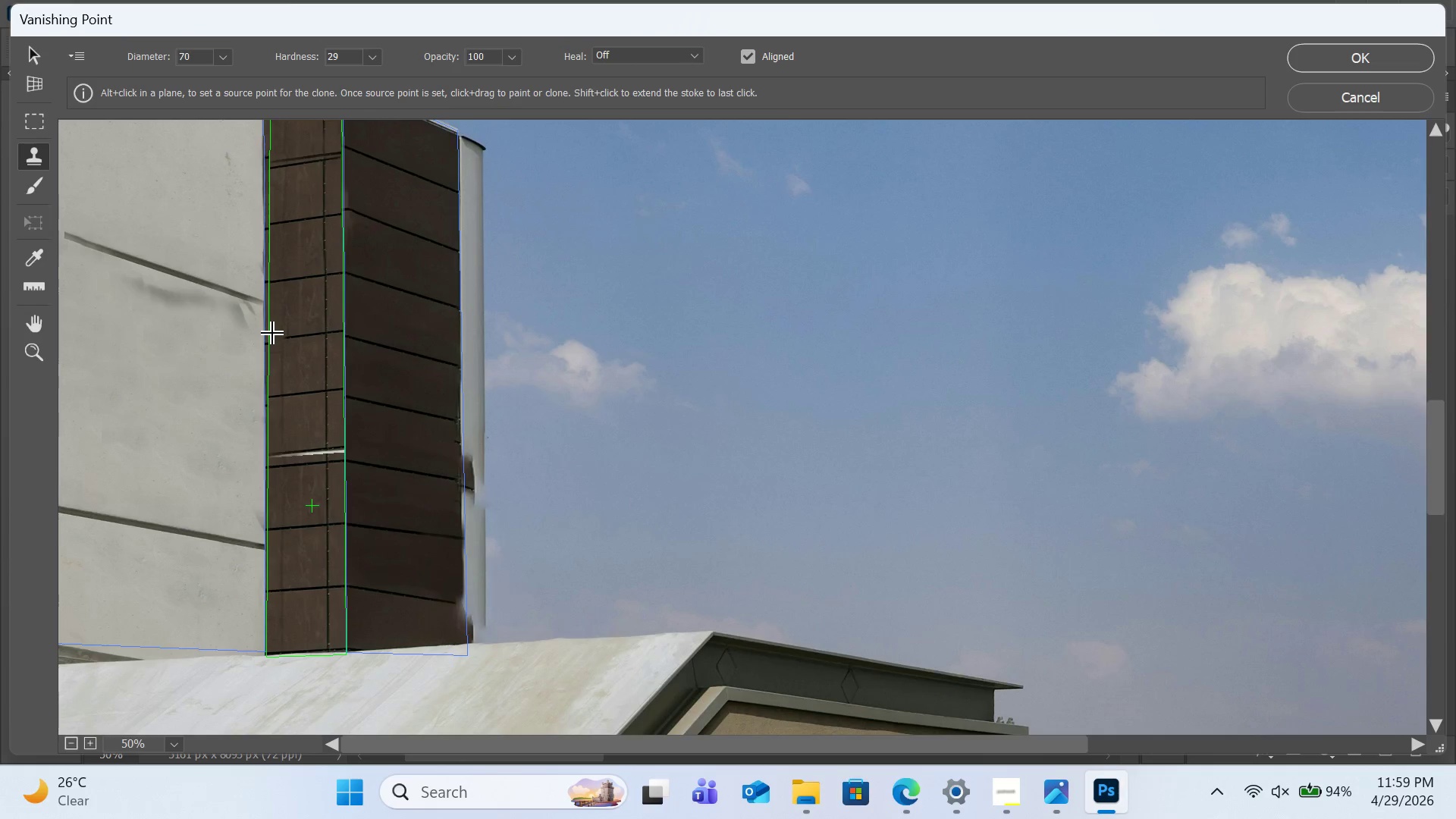 
key(Alt+BracketLeft)
 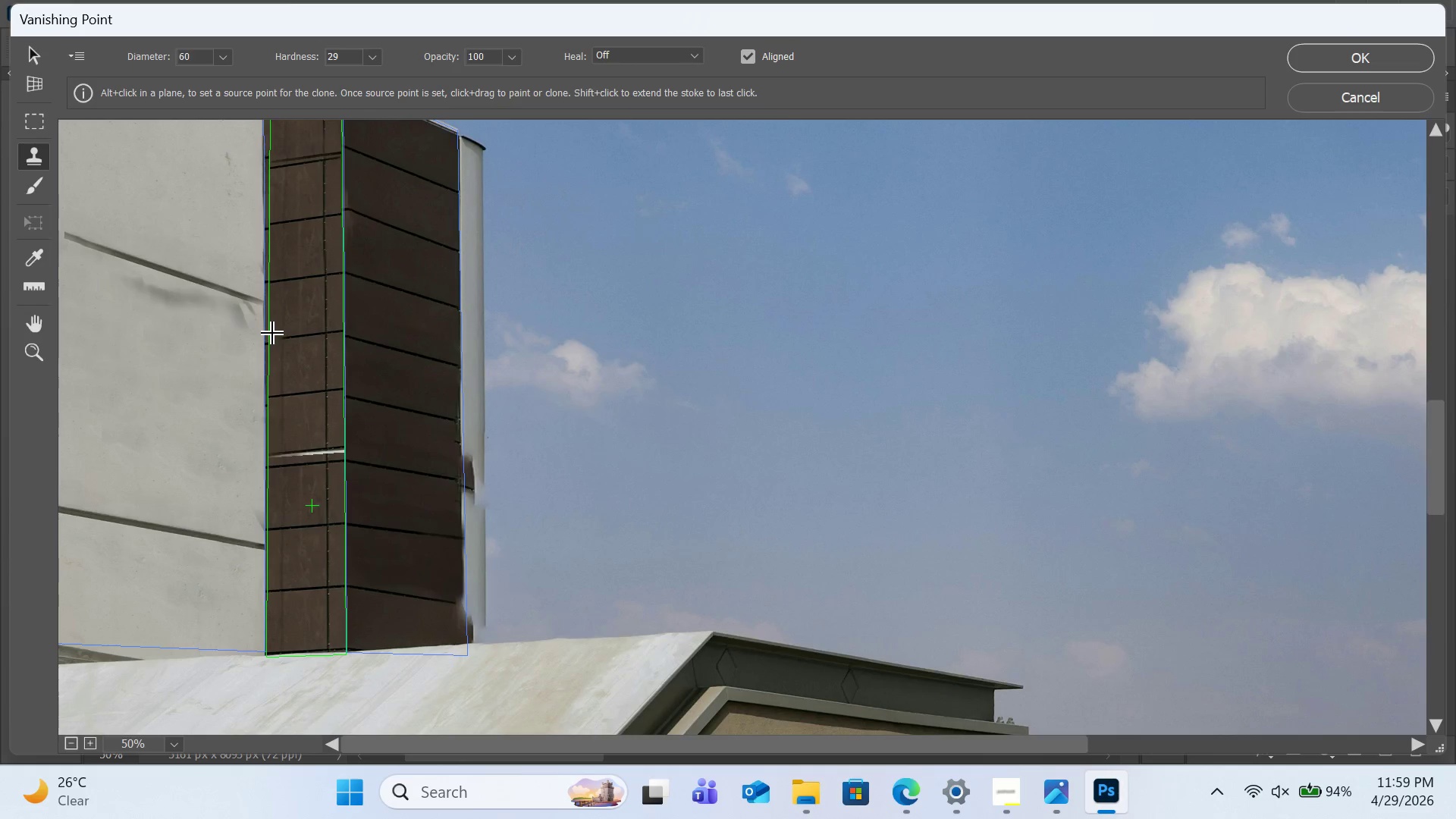 
key(Alt+BracketLeft)
 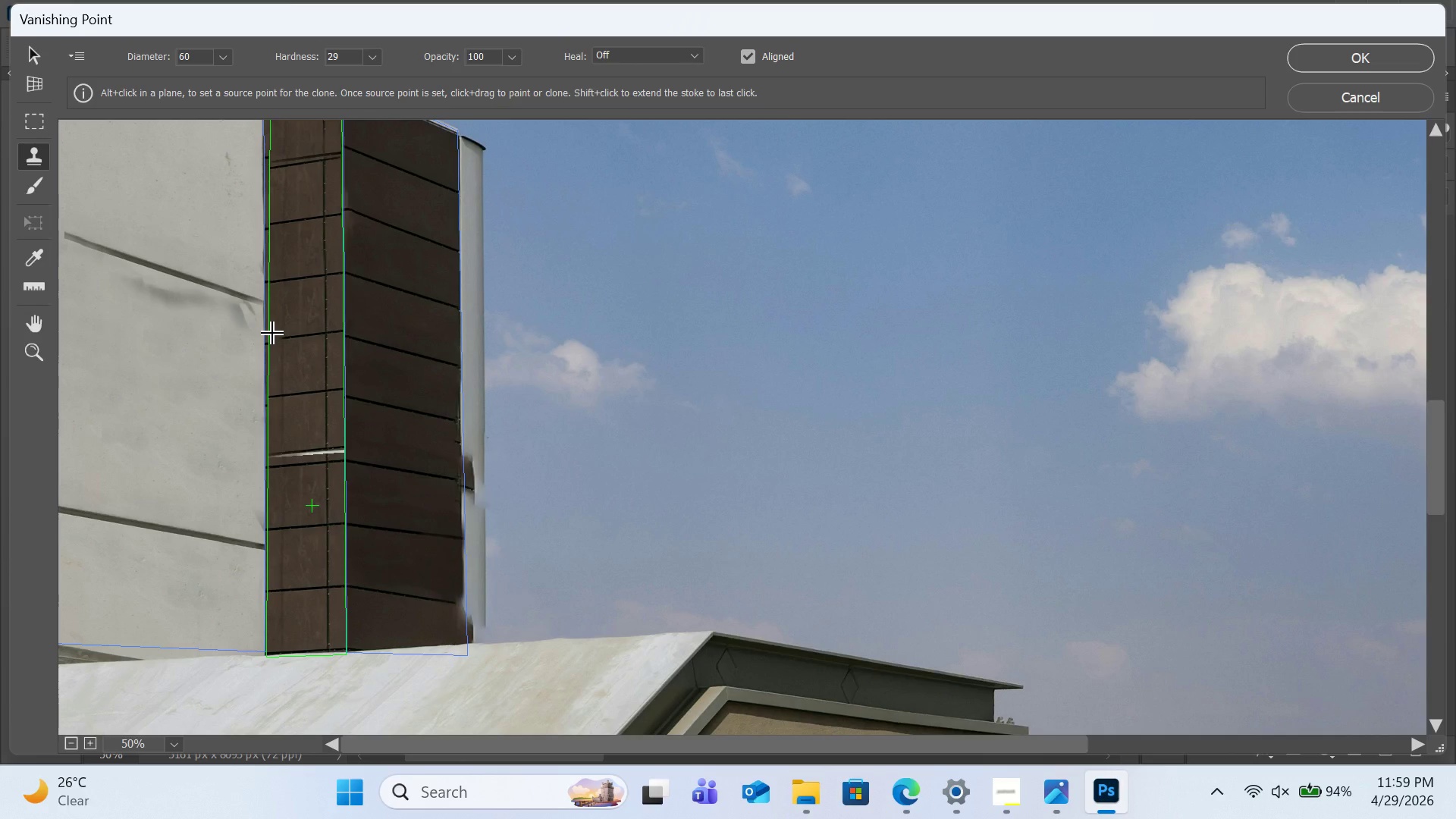 
hold_key(key=AltLeft, duration=4.36)
left_click([326, 434])
 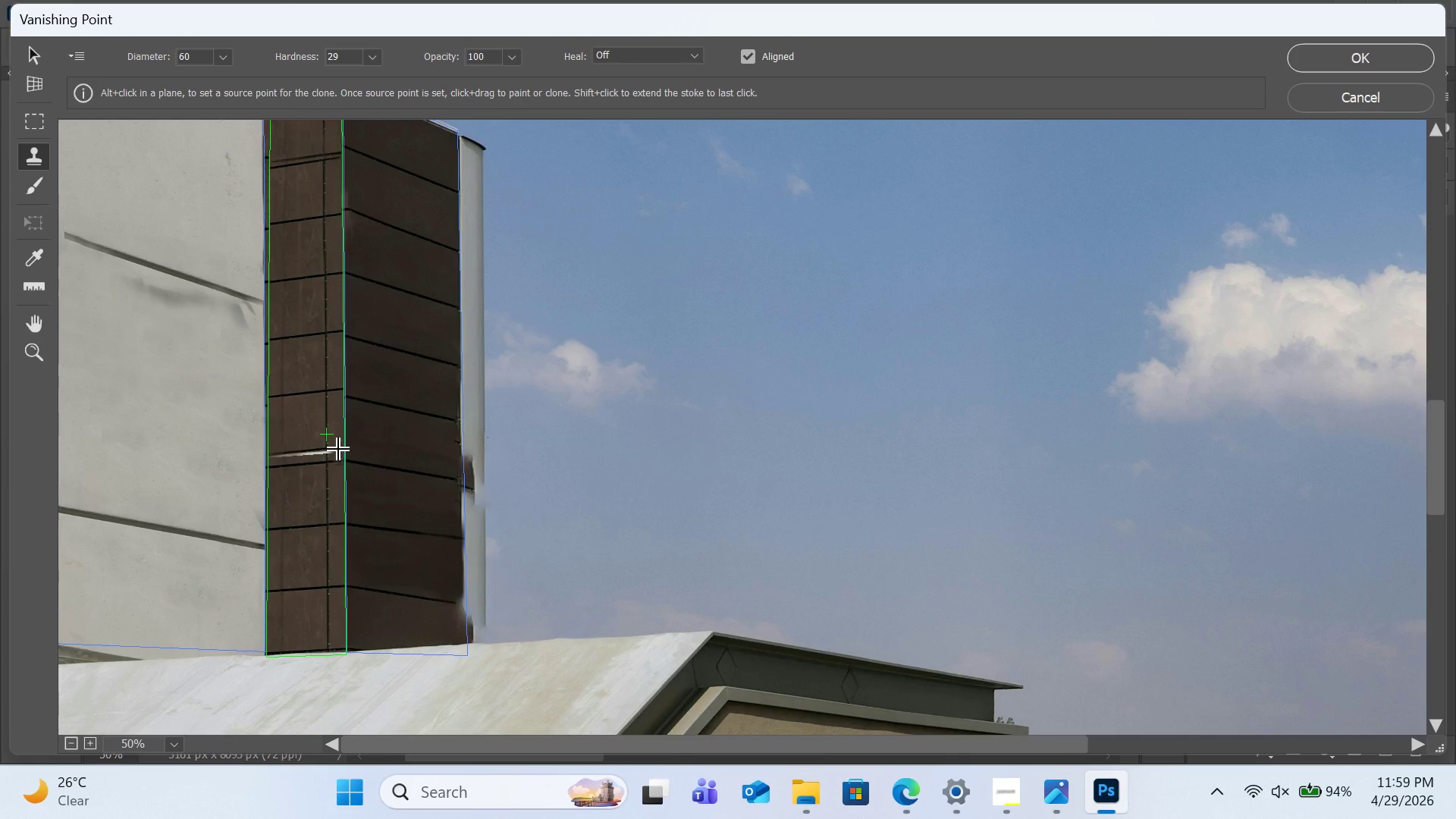 
hold_key(key=AltLeft, duration=3.39)
 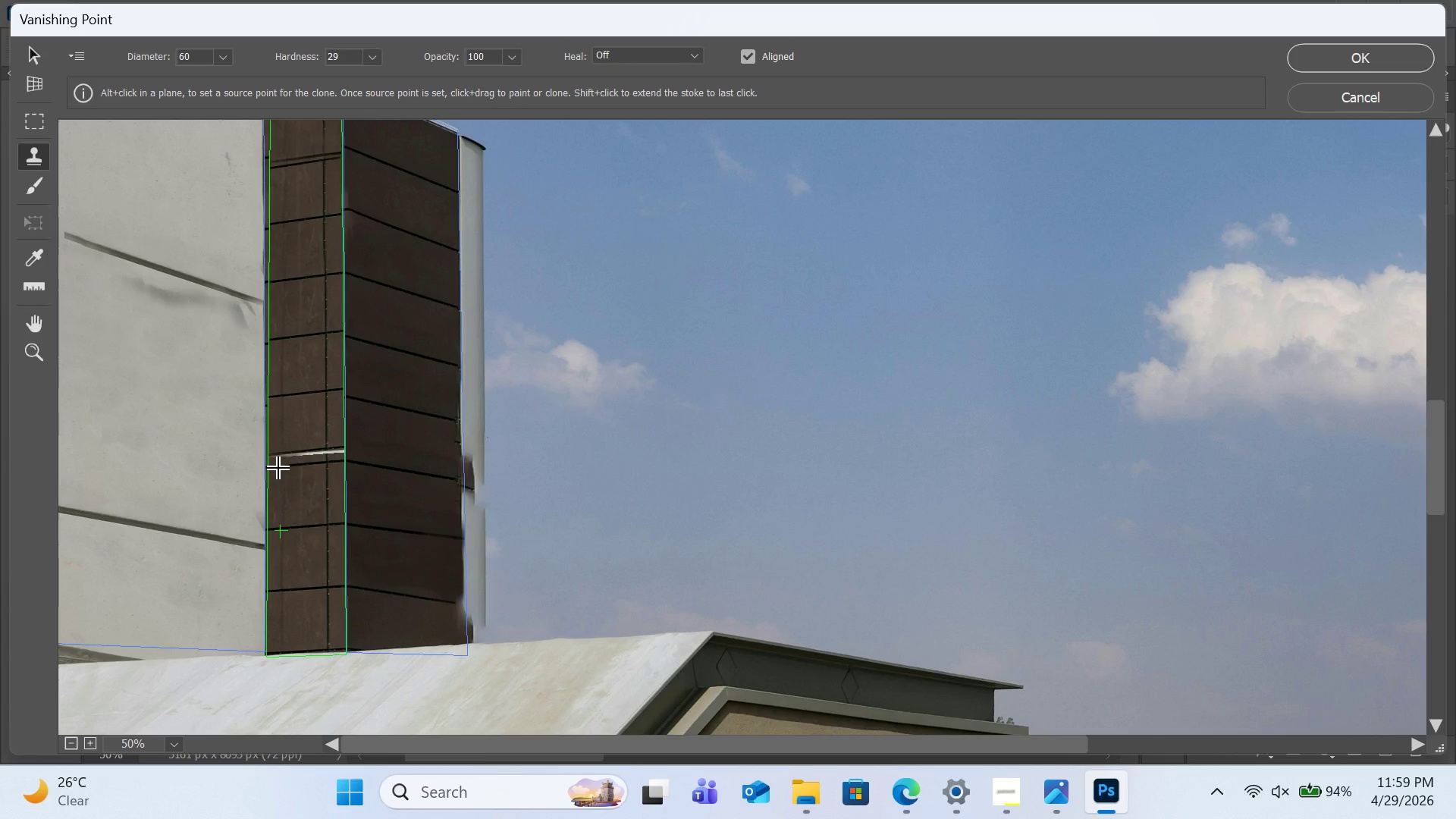 
left_click_drag(start_coordinate=[279, 469], to_coordinate=[305, 453])
 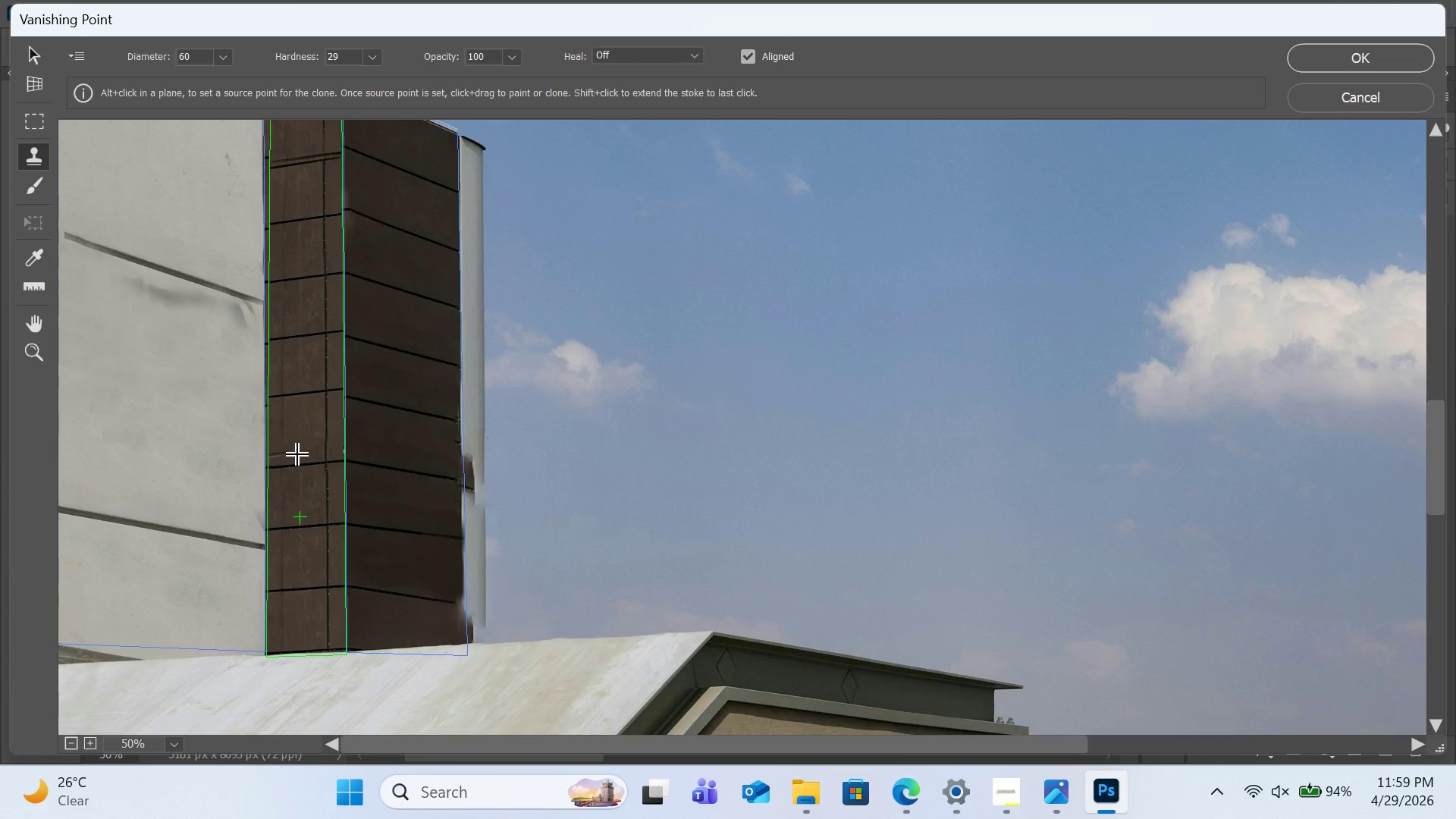 
left_click_drag(start_coordinate=[298, 455], to_coordinate=[257, 460])
 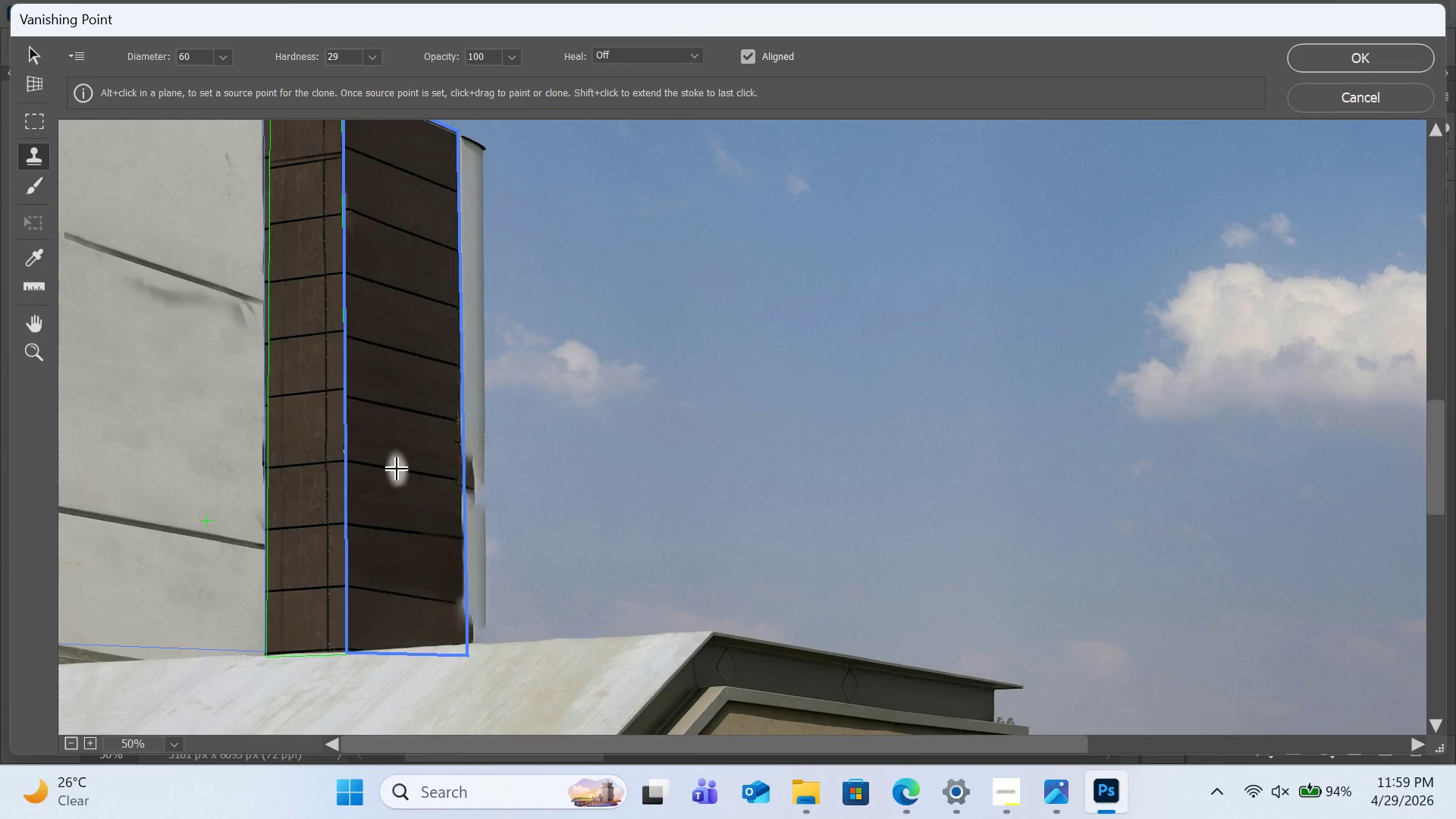 
scroll: coordinate [397, 469], scroll_direction: up, amount: 4.0
 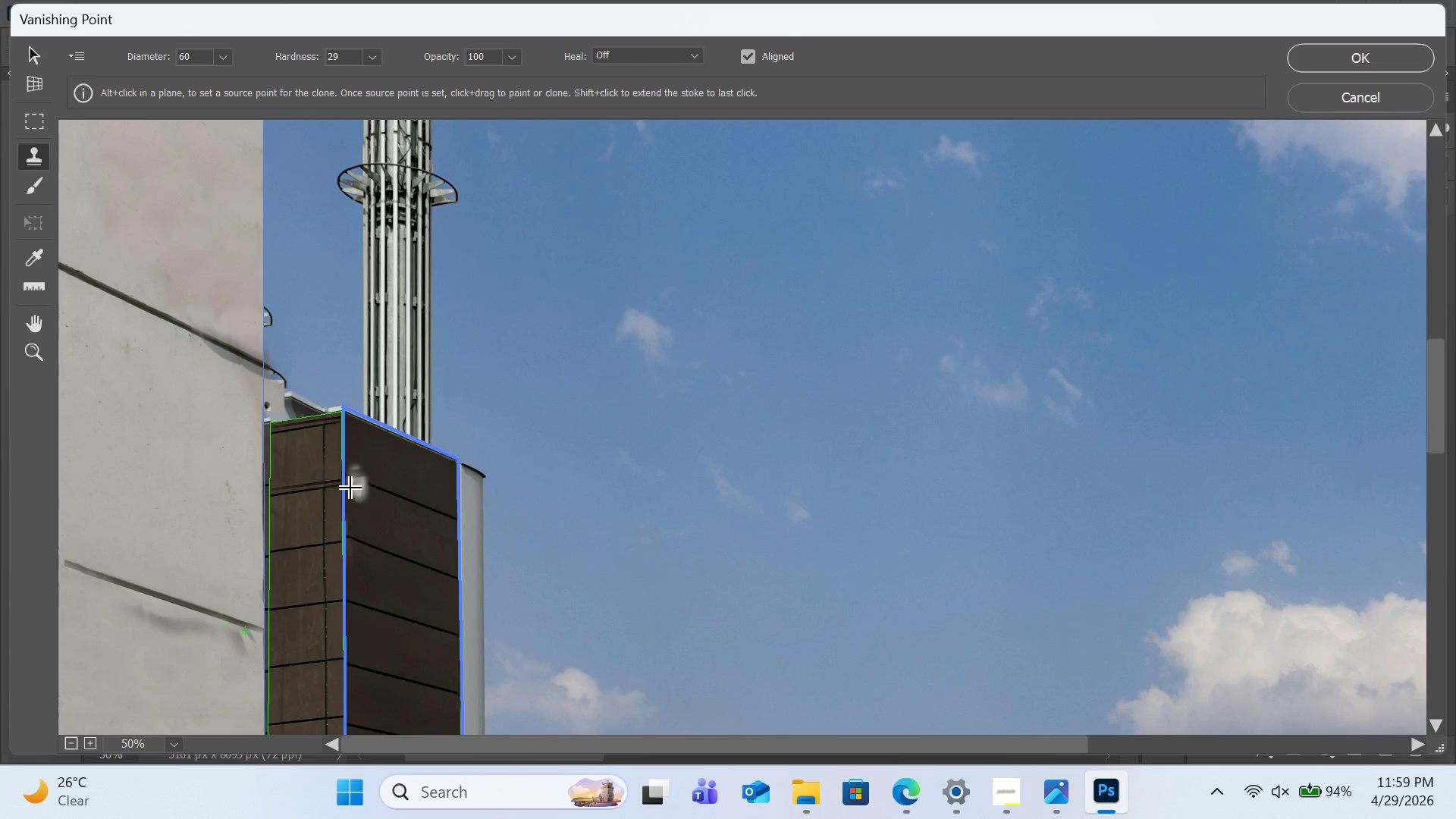 
hold_key(key=AltLeft, duration=1.42)
left_click([326, 546])
 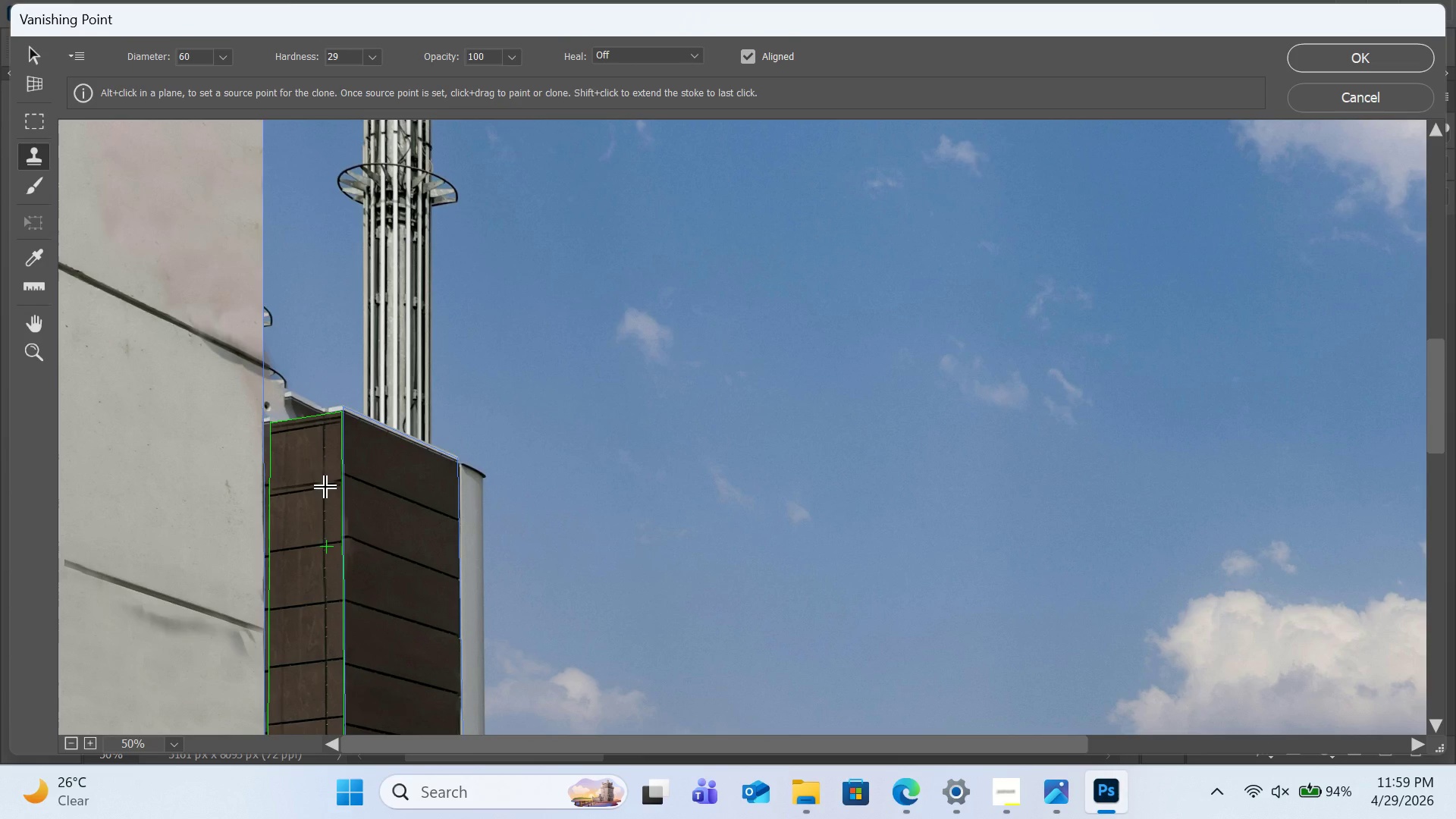 
left_click_drag(start_coordinate=[326, 488], to_coordinate=[338, 482])
 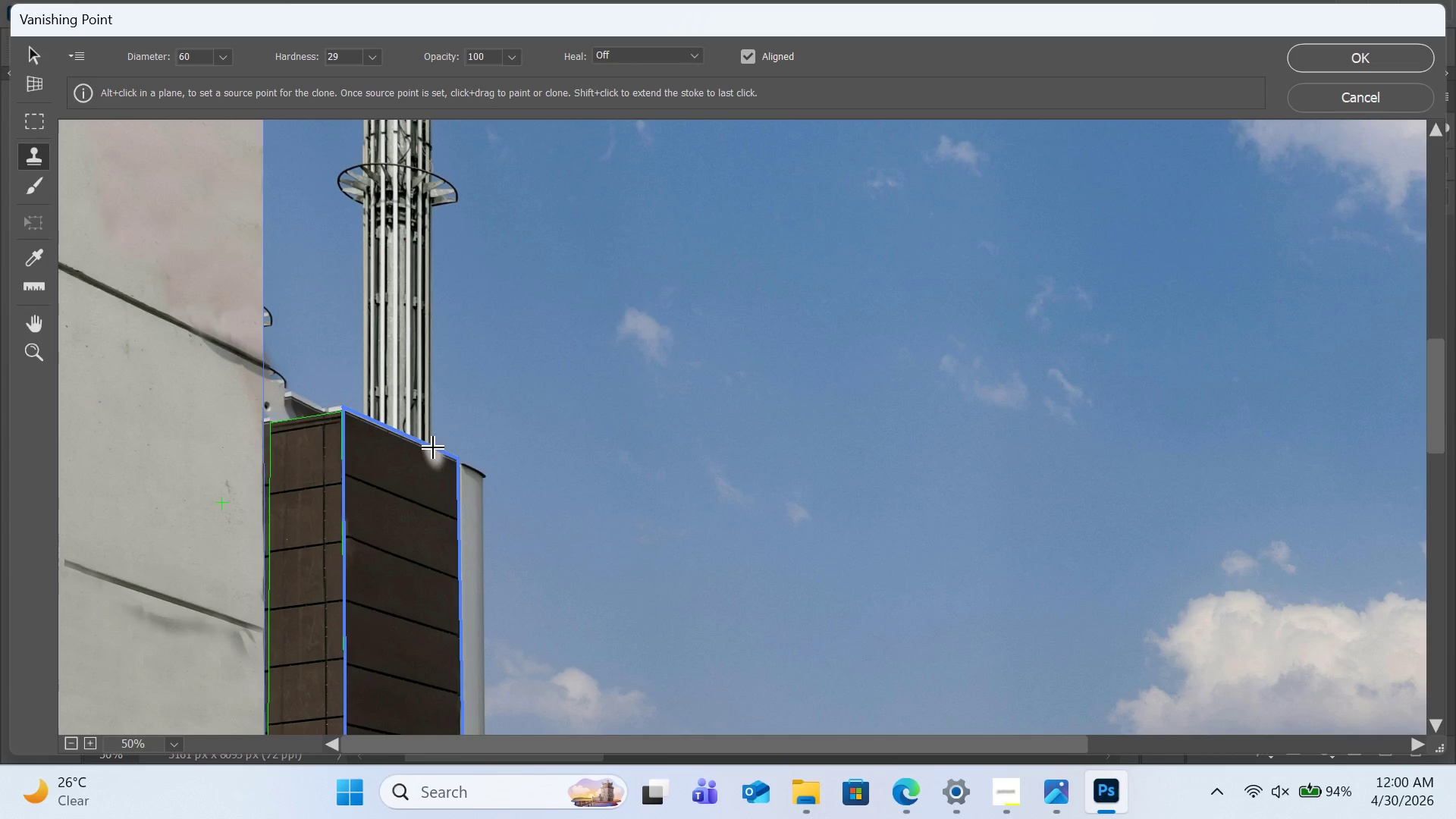 
scroll: coordinate [434, 448], scroll_direction: down, amount: 10.0
 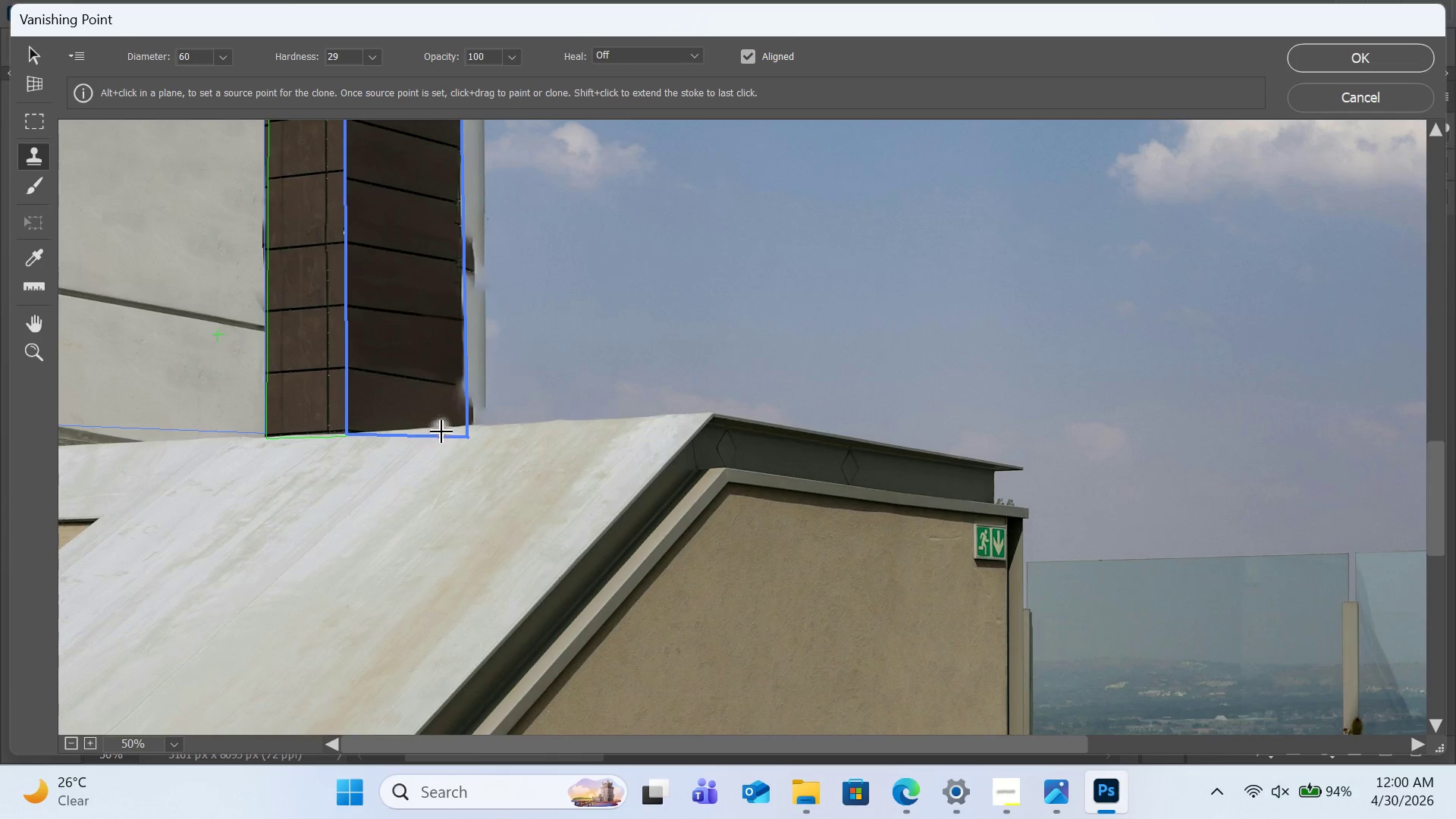 
scroll: coordinate [447, 422], scroll_direction: up, amount: 1.0
 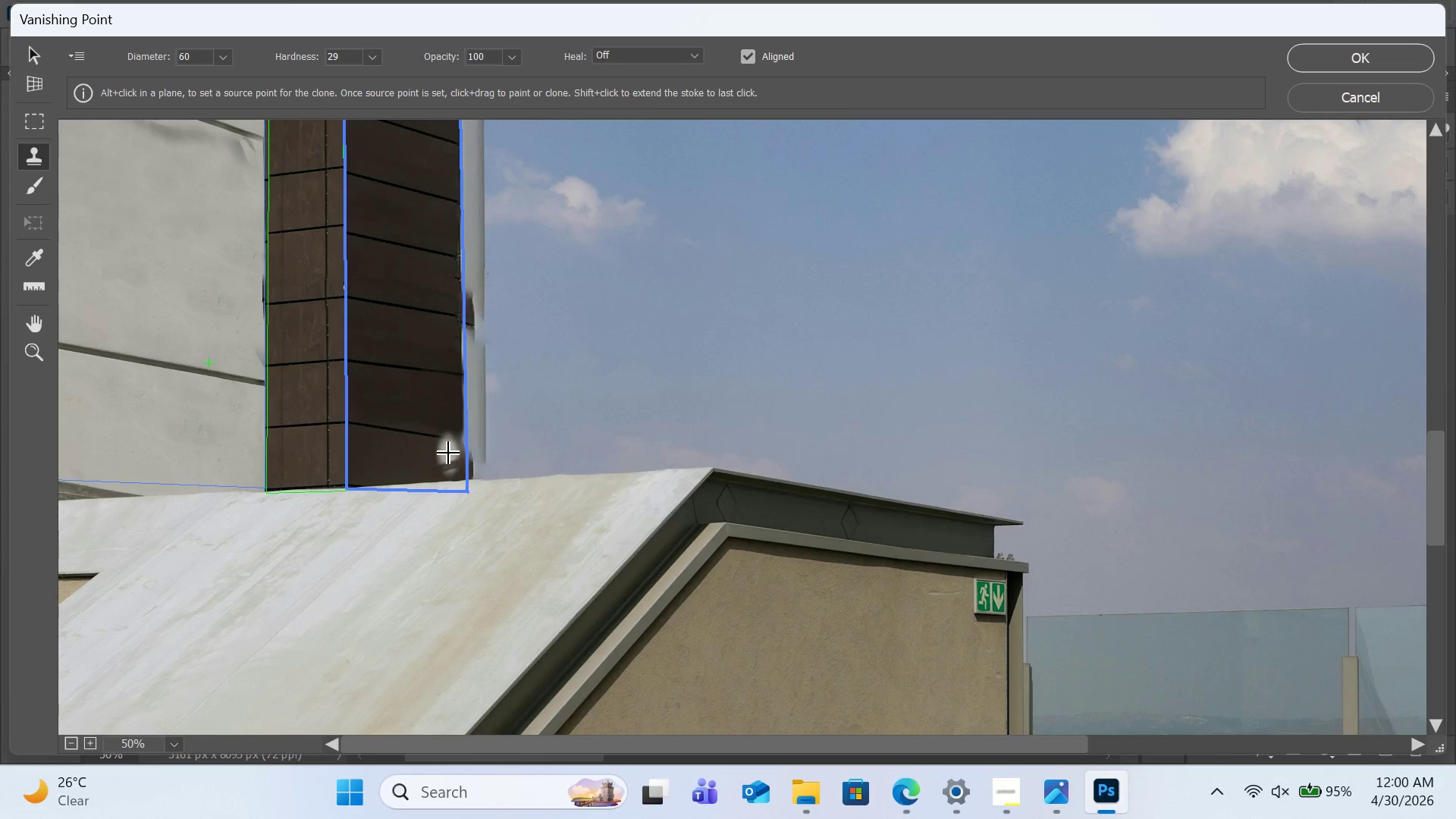 
hold_key(key=AltLeft, duration=1.42)
left_click([437, 439])
 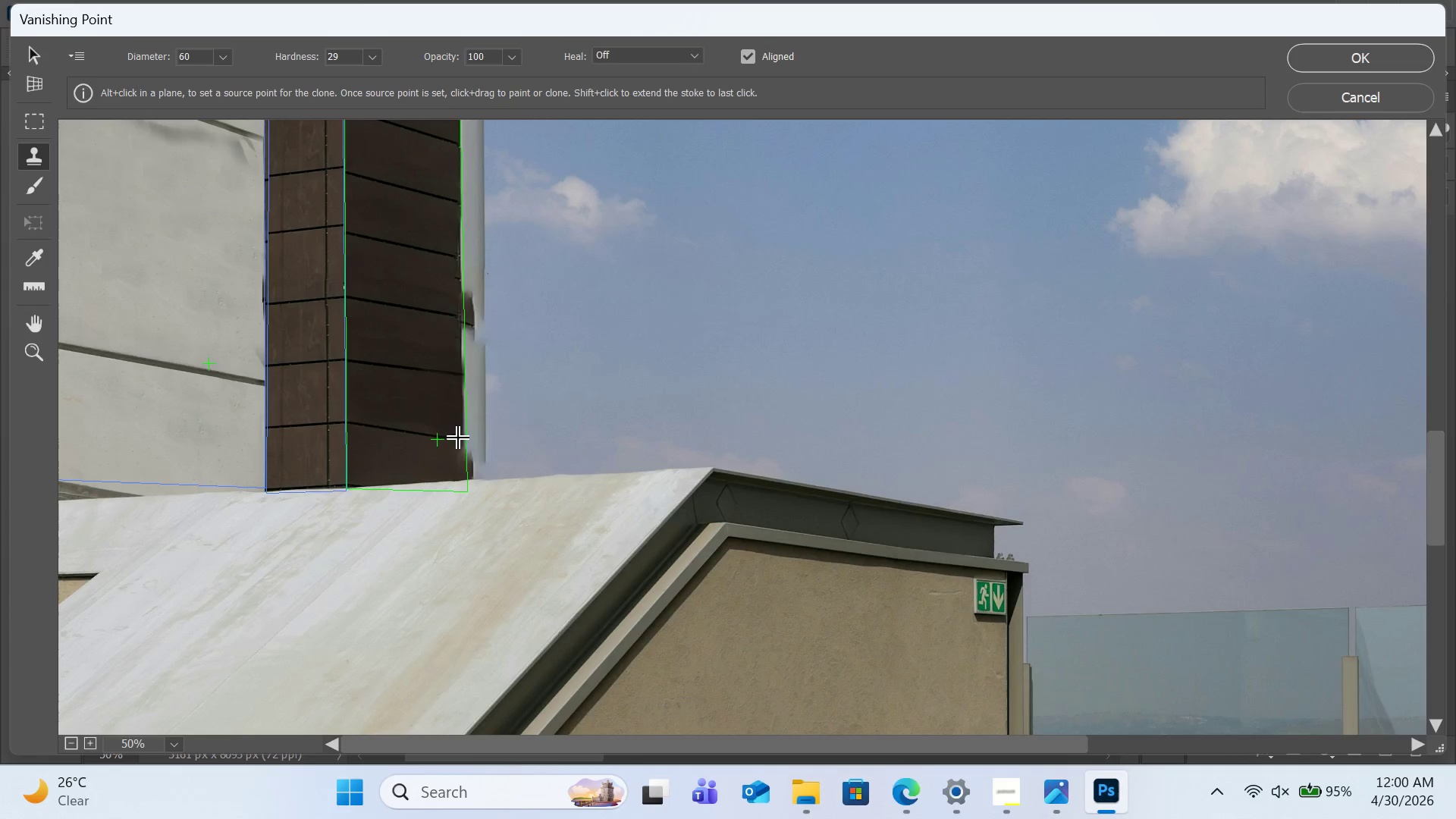 
left_click_drag(start_coordinate=[459, 438], to_coordinate=[462, 294])
 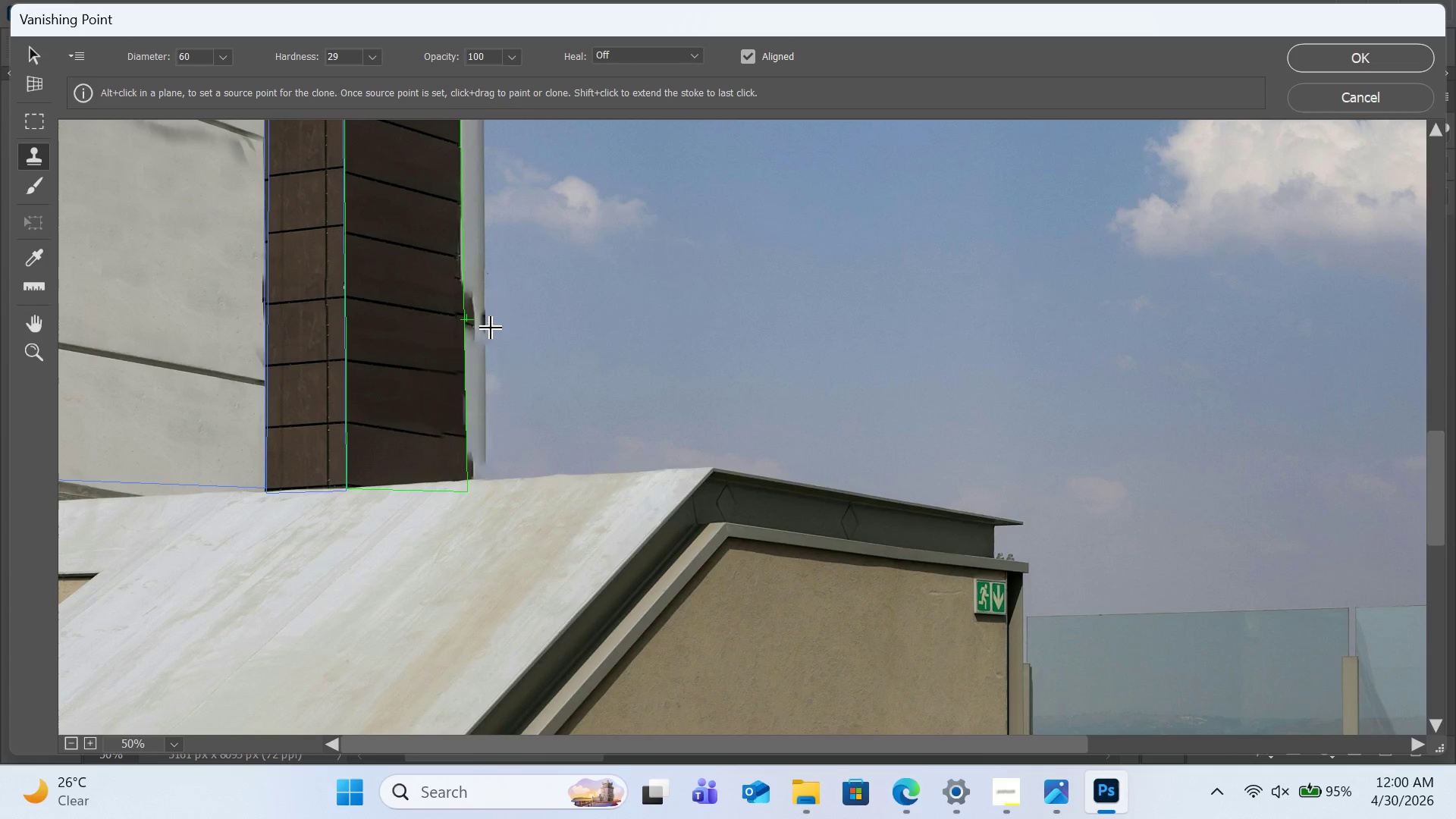 
hold_key(key=ControlLeft, duration=1.64)
 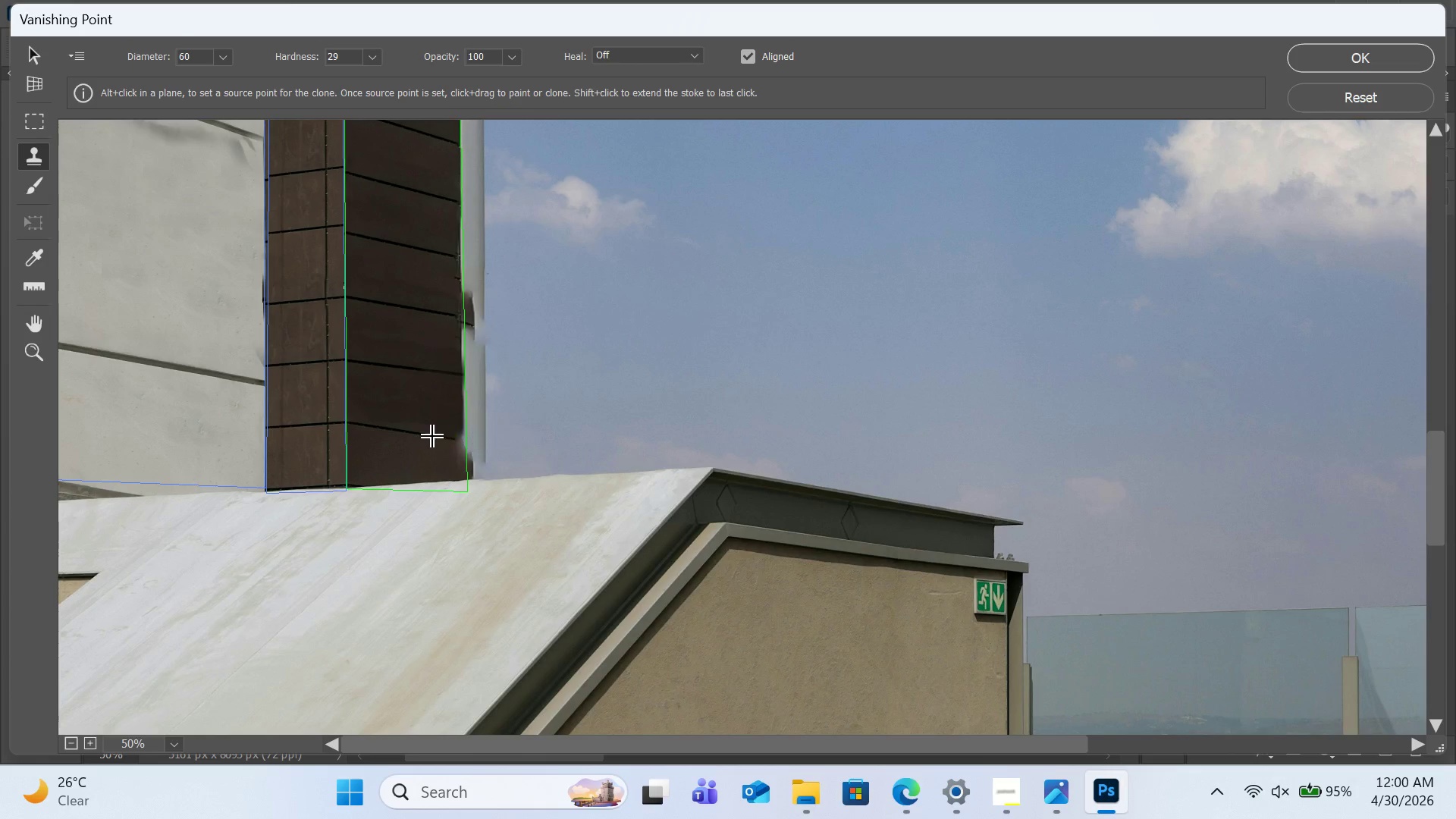 
type(zz)
 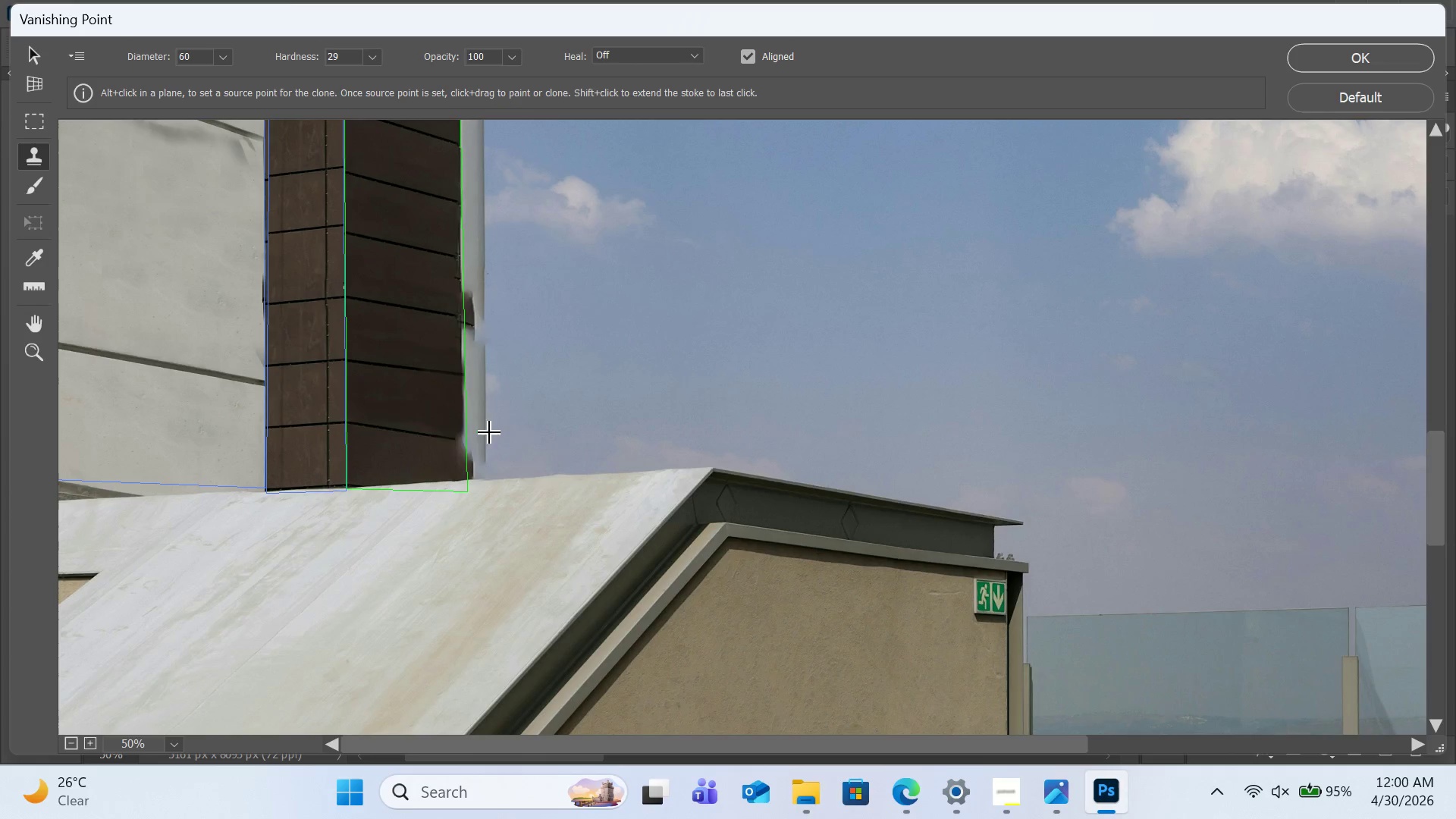 
hold_key(key=AltLeft, duration=0.7)
left_click([433, 437])
 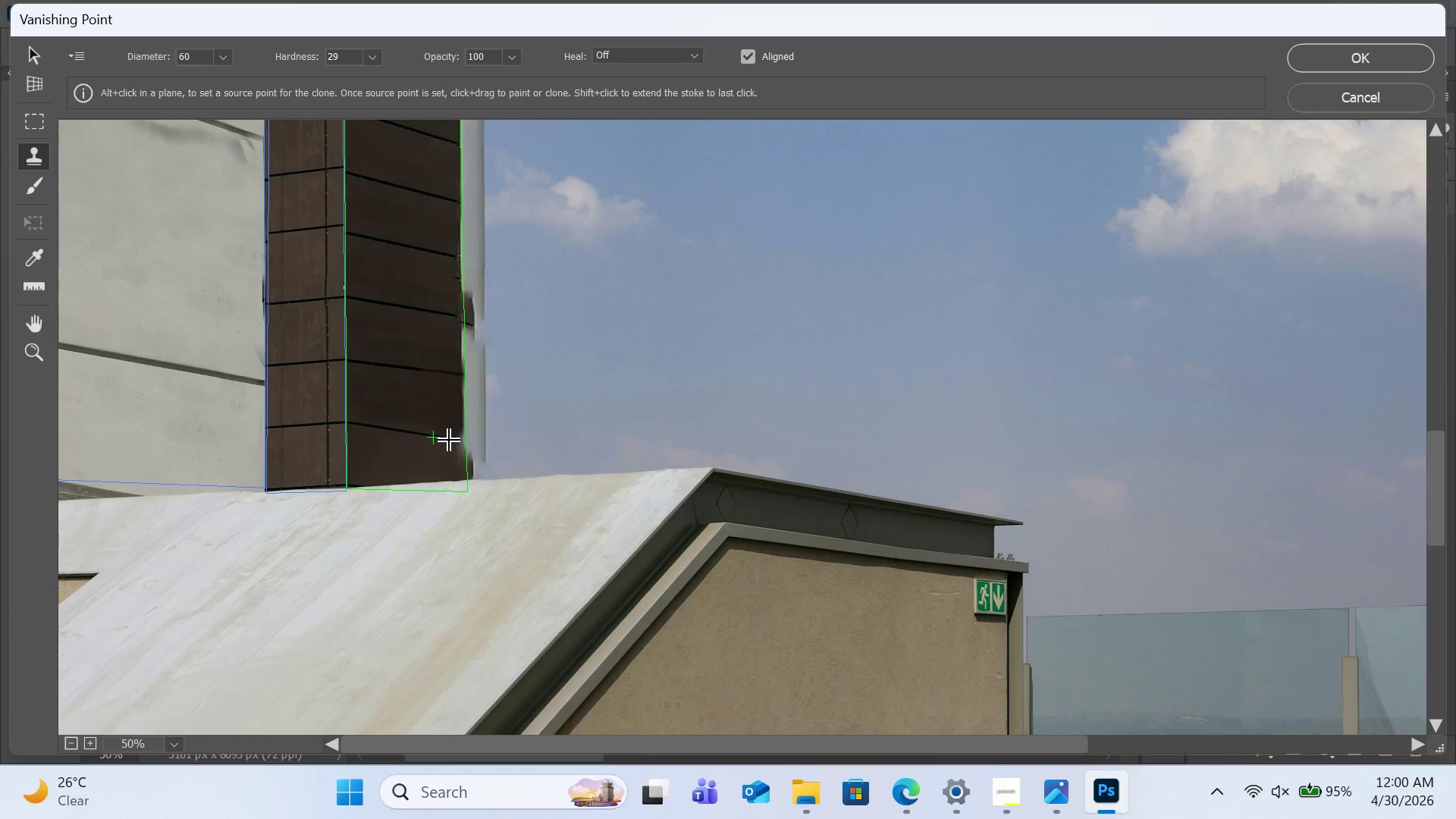 
left_click_drag(start_coordinate=[450, 441], to_coordinate=[463, 441])
 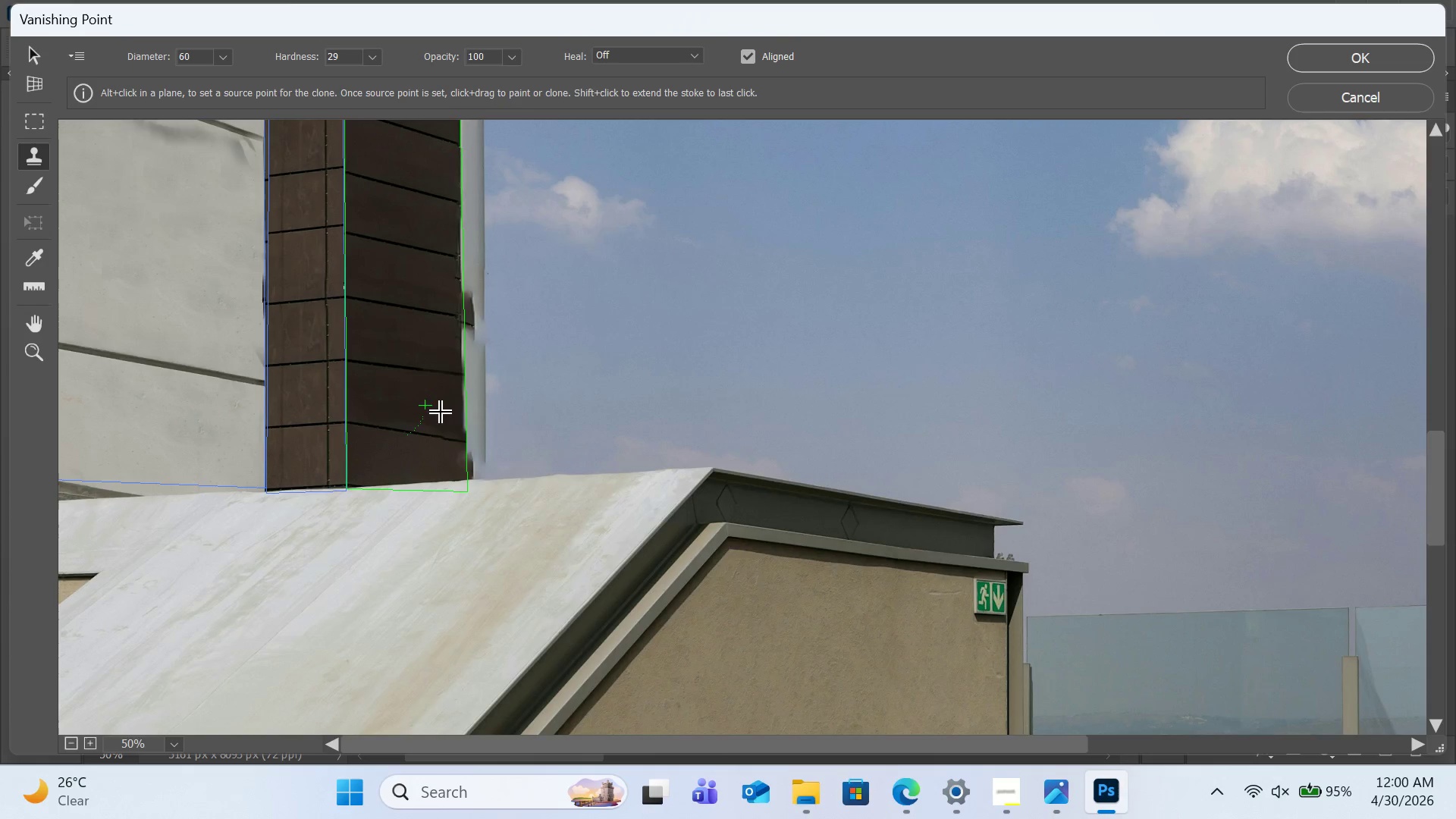 
hold_key(key=AltLeft, duration=0.78)
left_click([441, 372])
 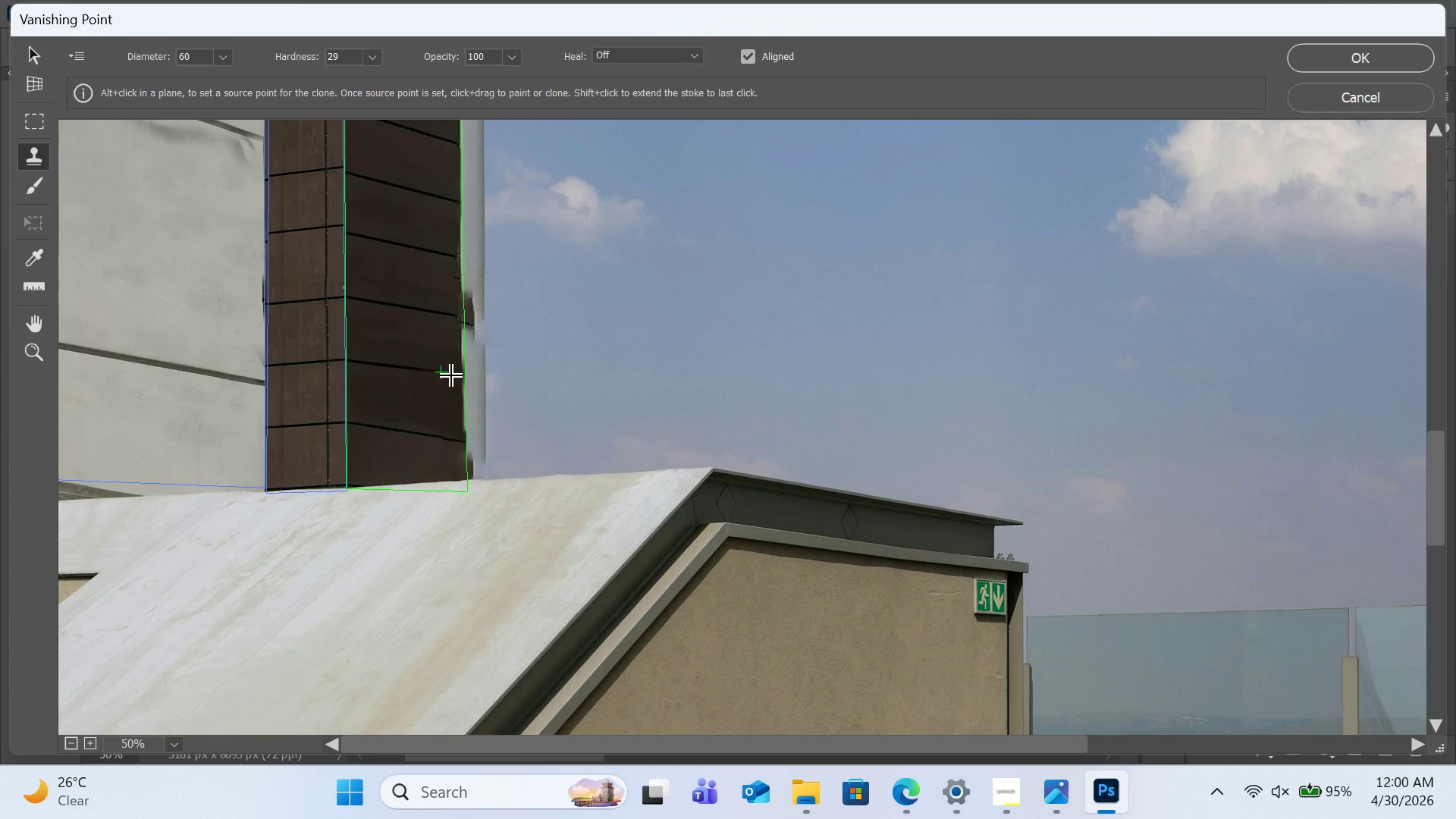 
left_click_drag(start_coordinate=[453, 375], to_coordinate=[461, 218])
 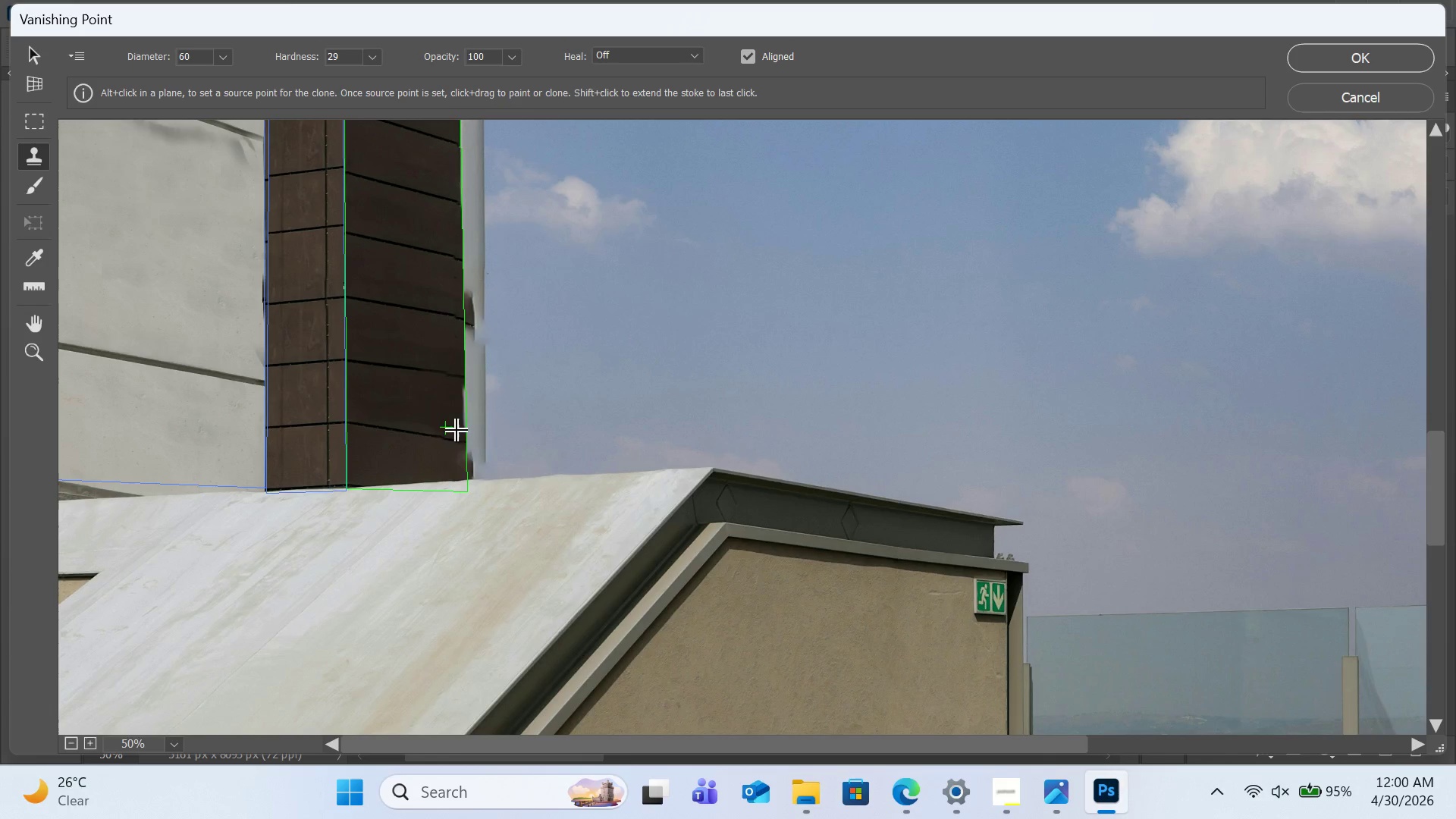 
hold_key(key=AltLeft, duration=0.41)
left_click([453, 441])
 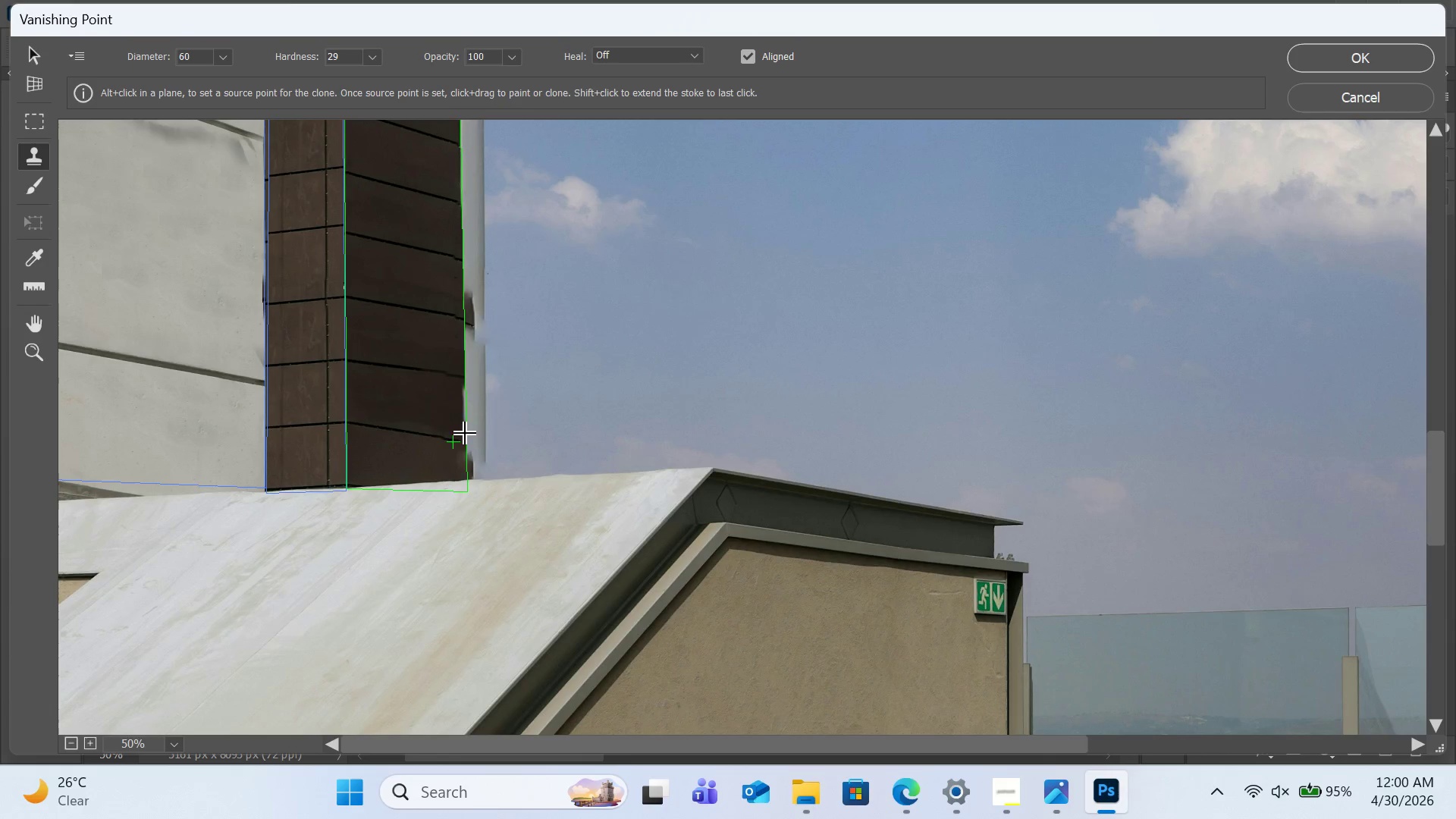 
left_click_drag(start_coordinate=[466, 434], to_coordinate=[469, 369])
 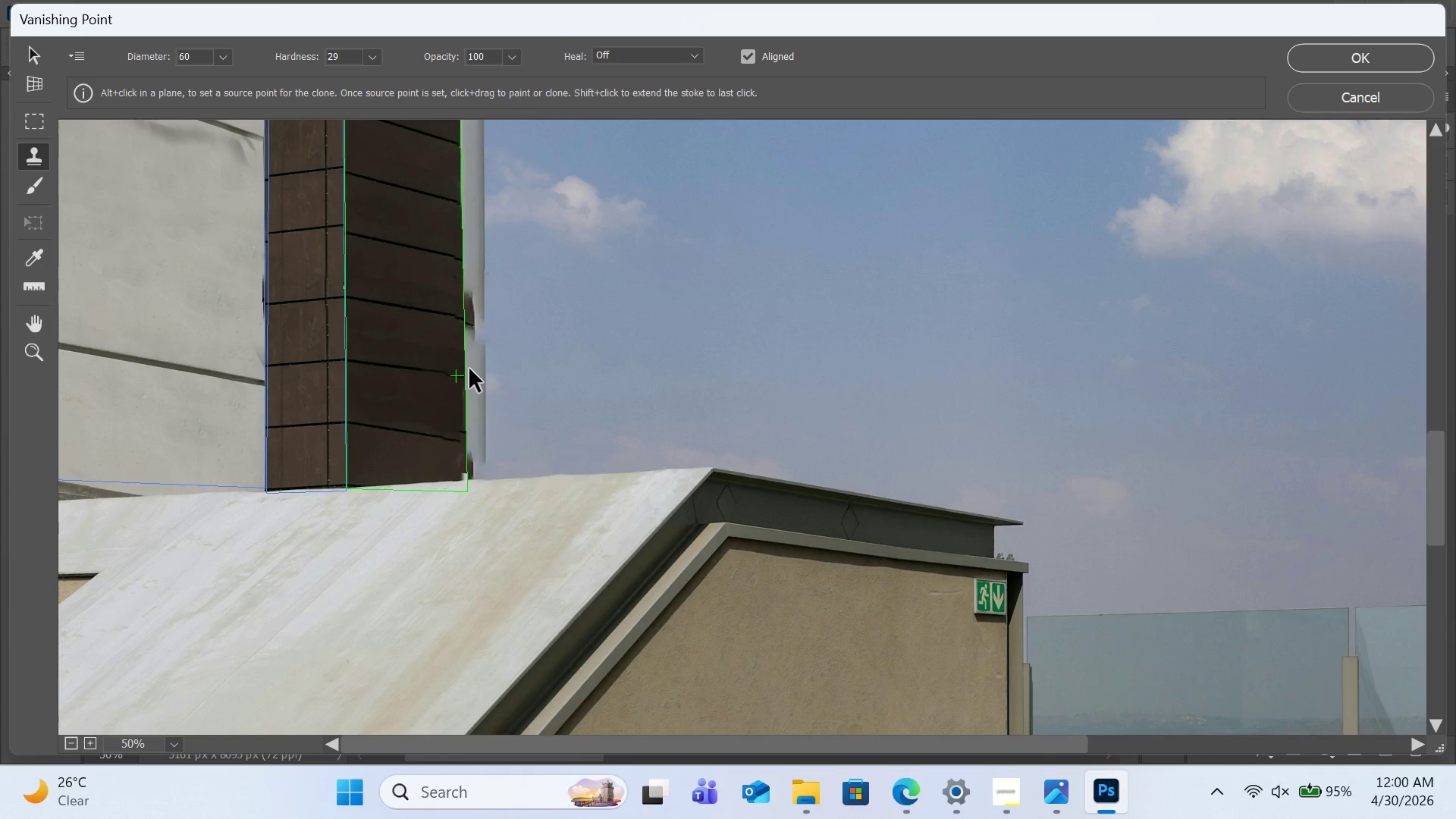 
key(Alt+AltLeft)
 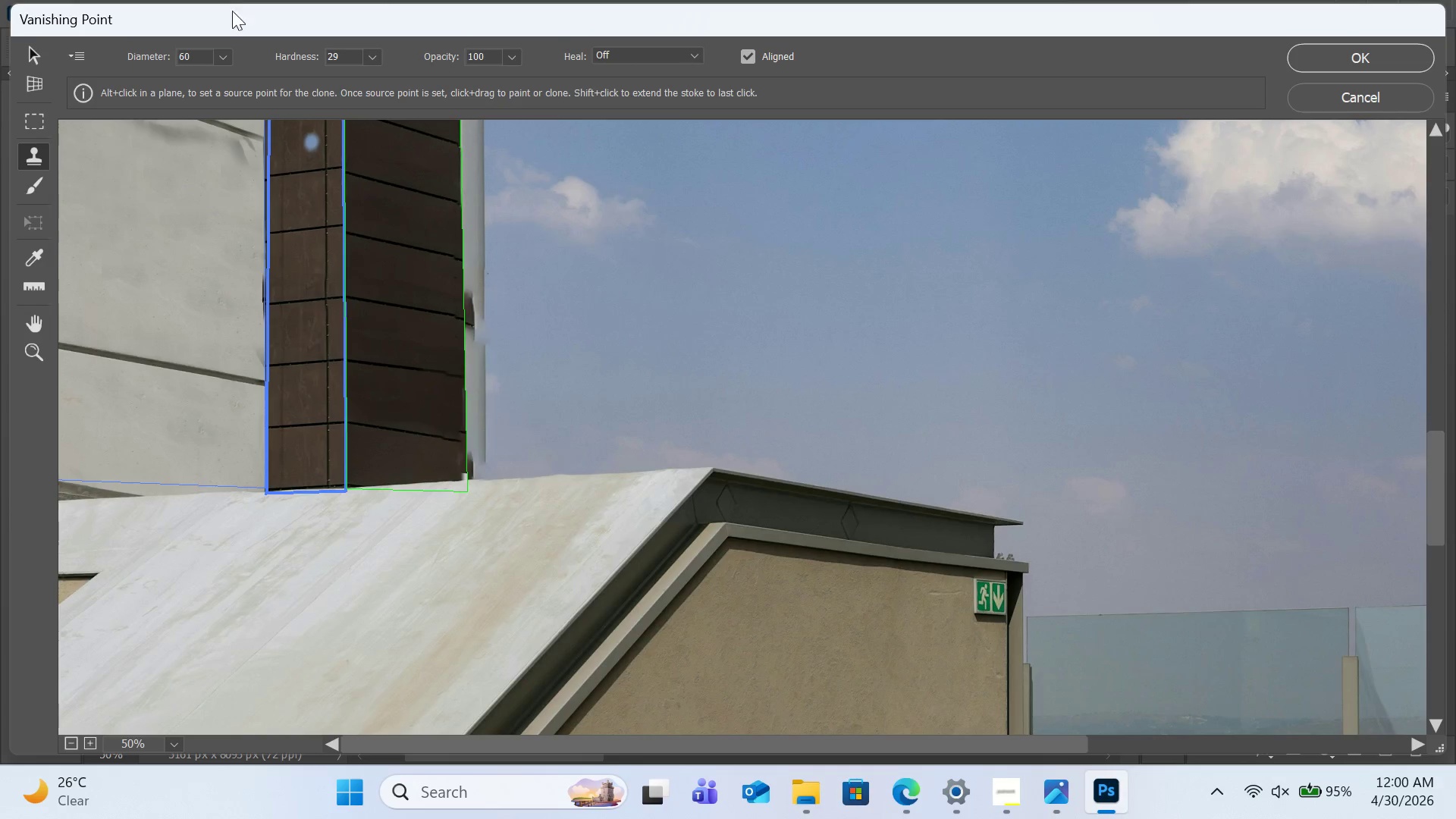 
scroll: coordinate [455, 362], scroll_direction: up, amount: 6.0
 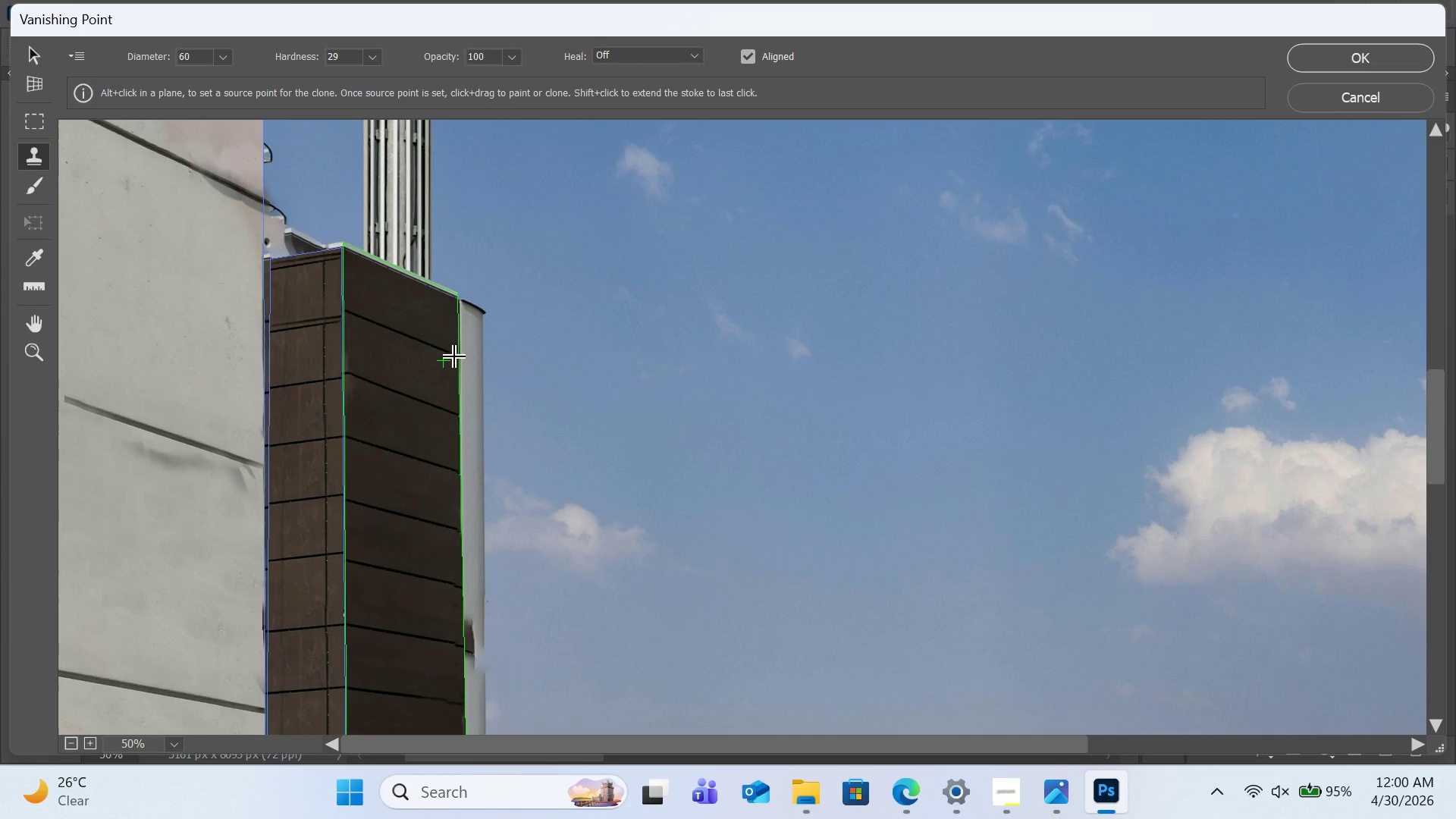 
hold_key(key=AltLeft, duration=2.55)
left_click([324, 381])
 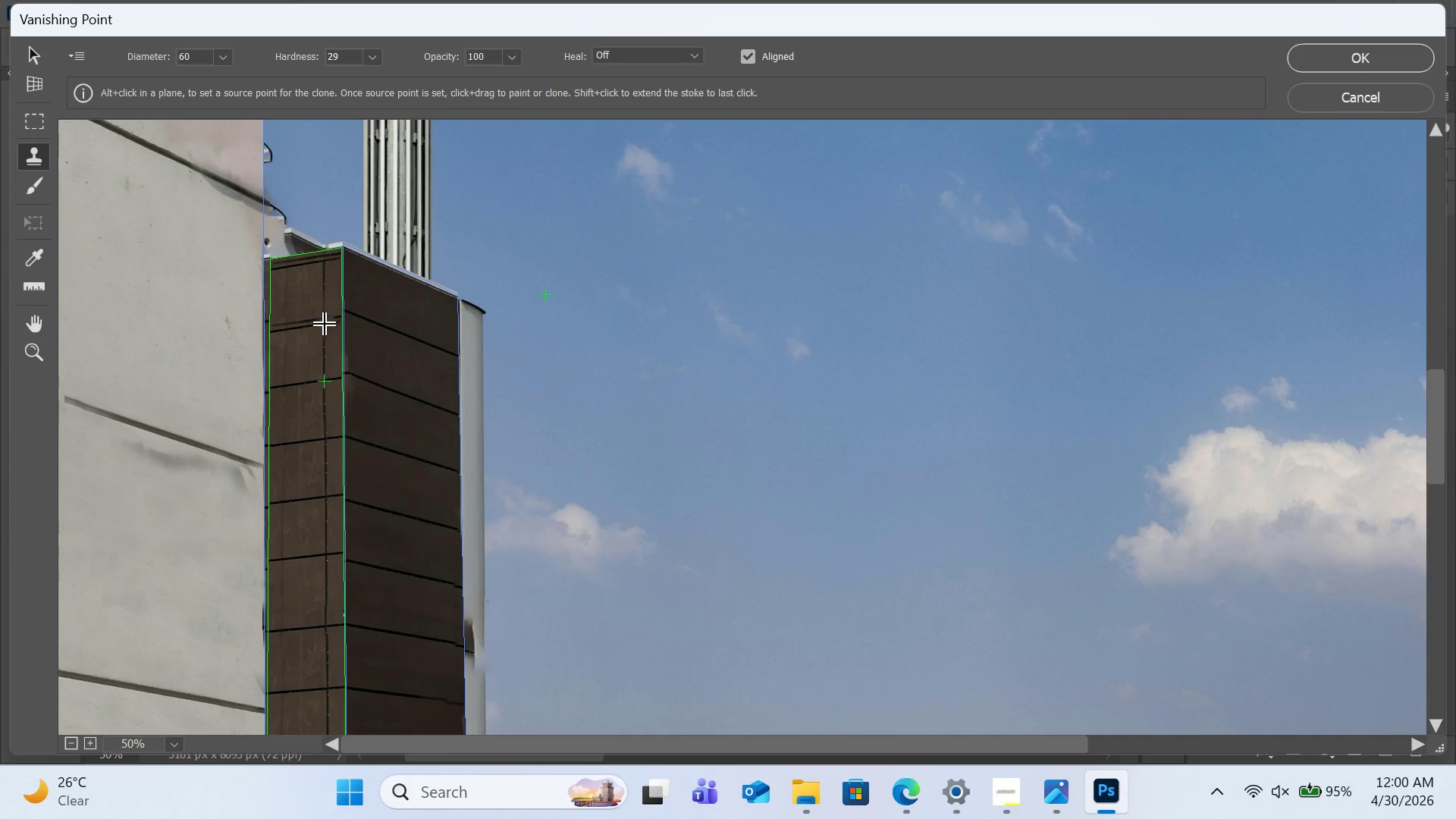 
left_click_drag(start_coordinate=[325, 325], to_coordinate=[334, 317])
 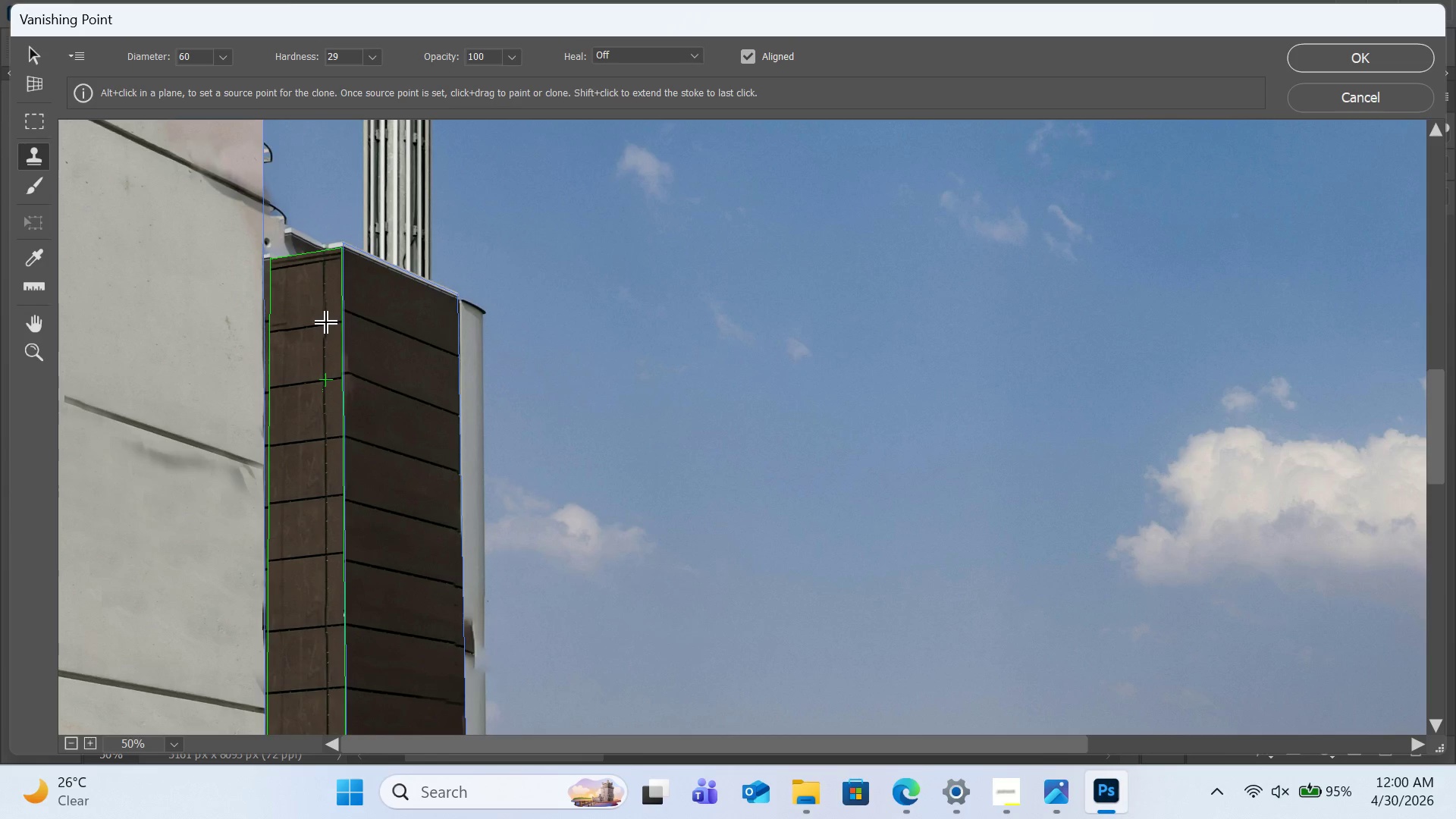 
hold_key(key=AltLeft, duration=1.16)
left_click([325, 378])
 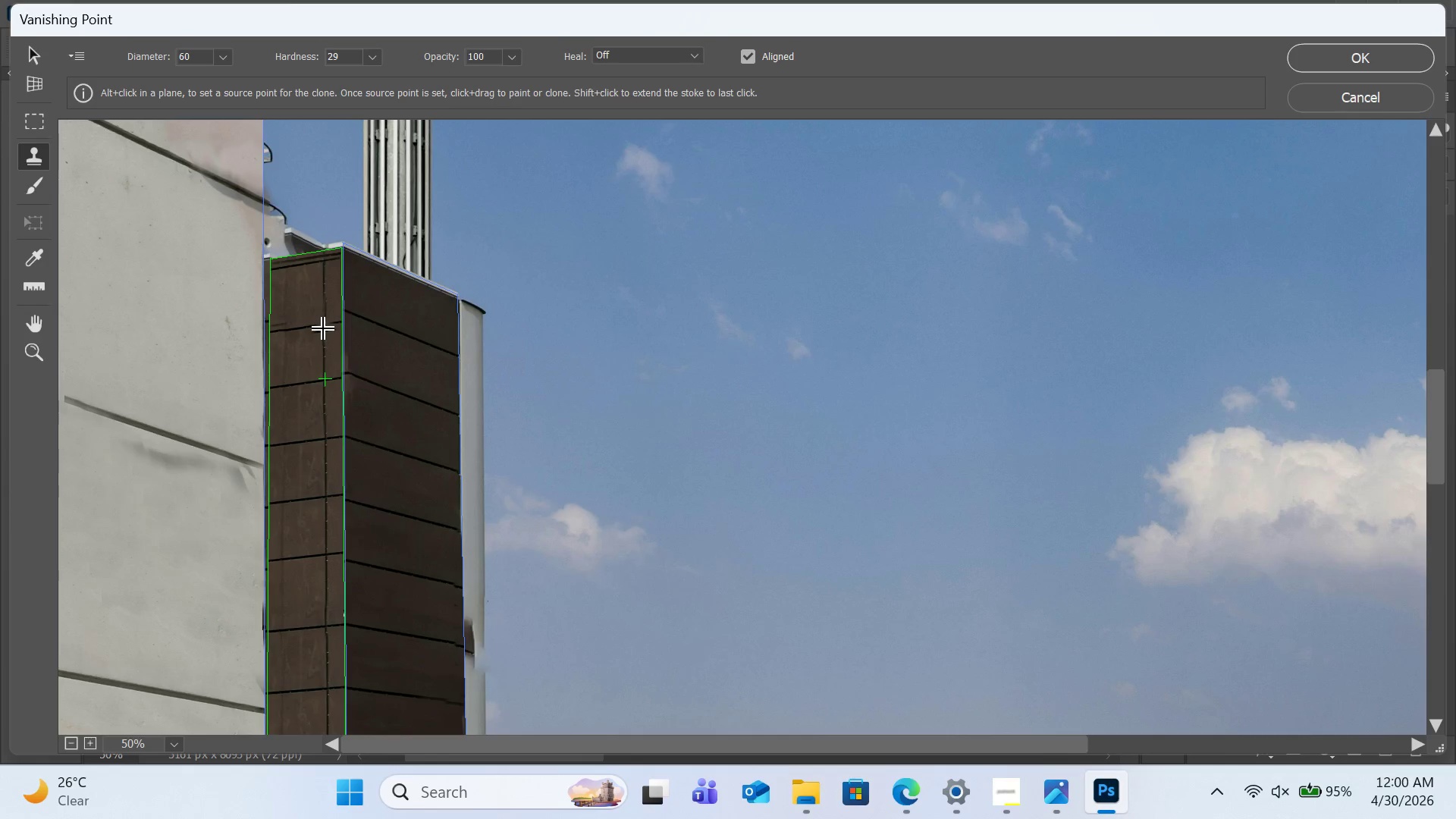 
left_click_drag(start_coordinate=[324, 329], to_coordinate=[324, 325])
 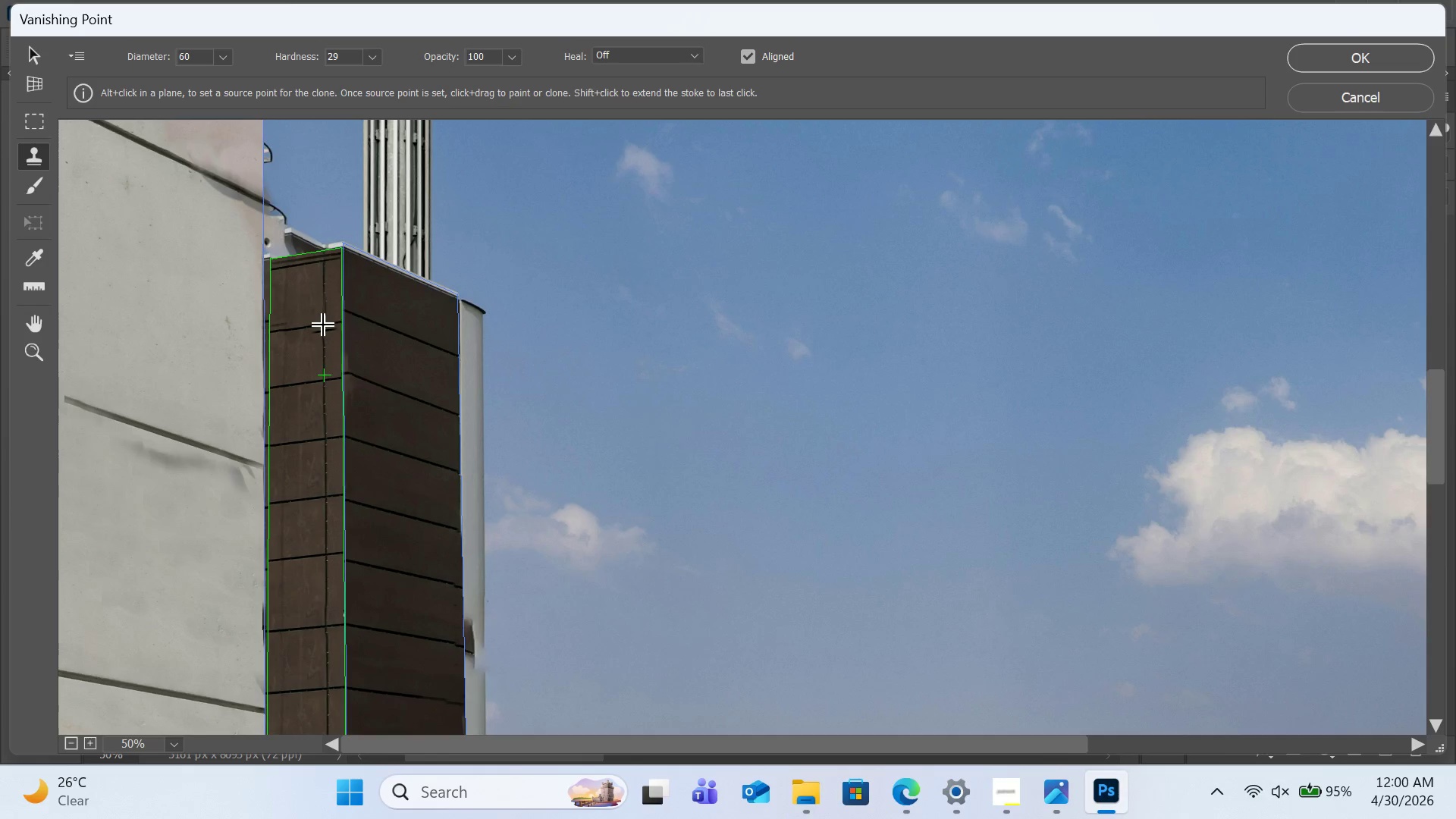 
hold_key(key=ControlLeft, duration=0.61)
 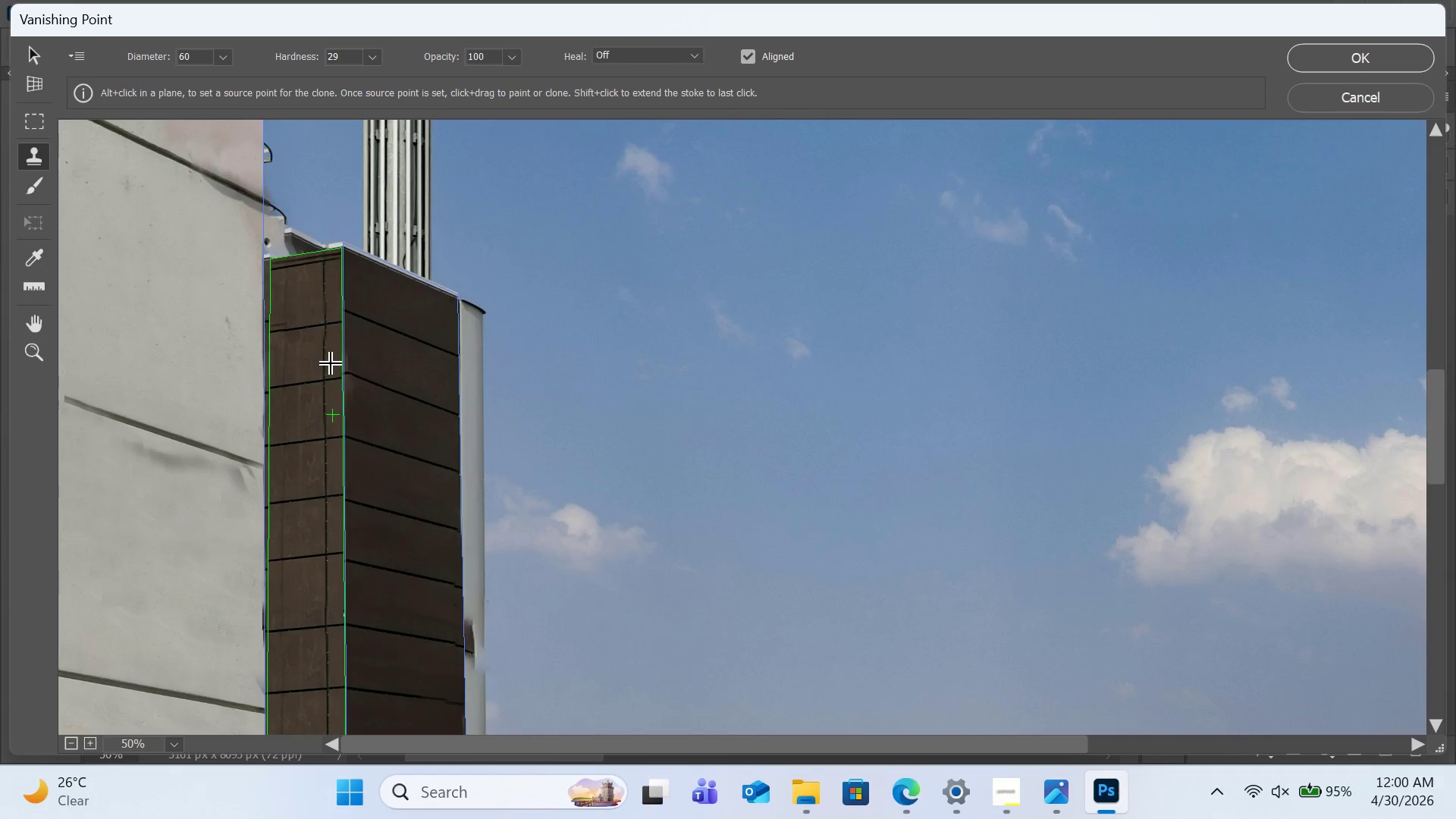 
key(Z)
 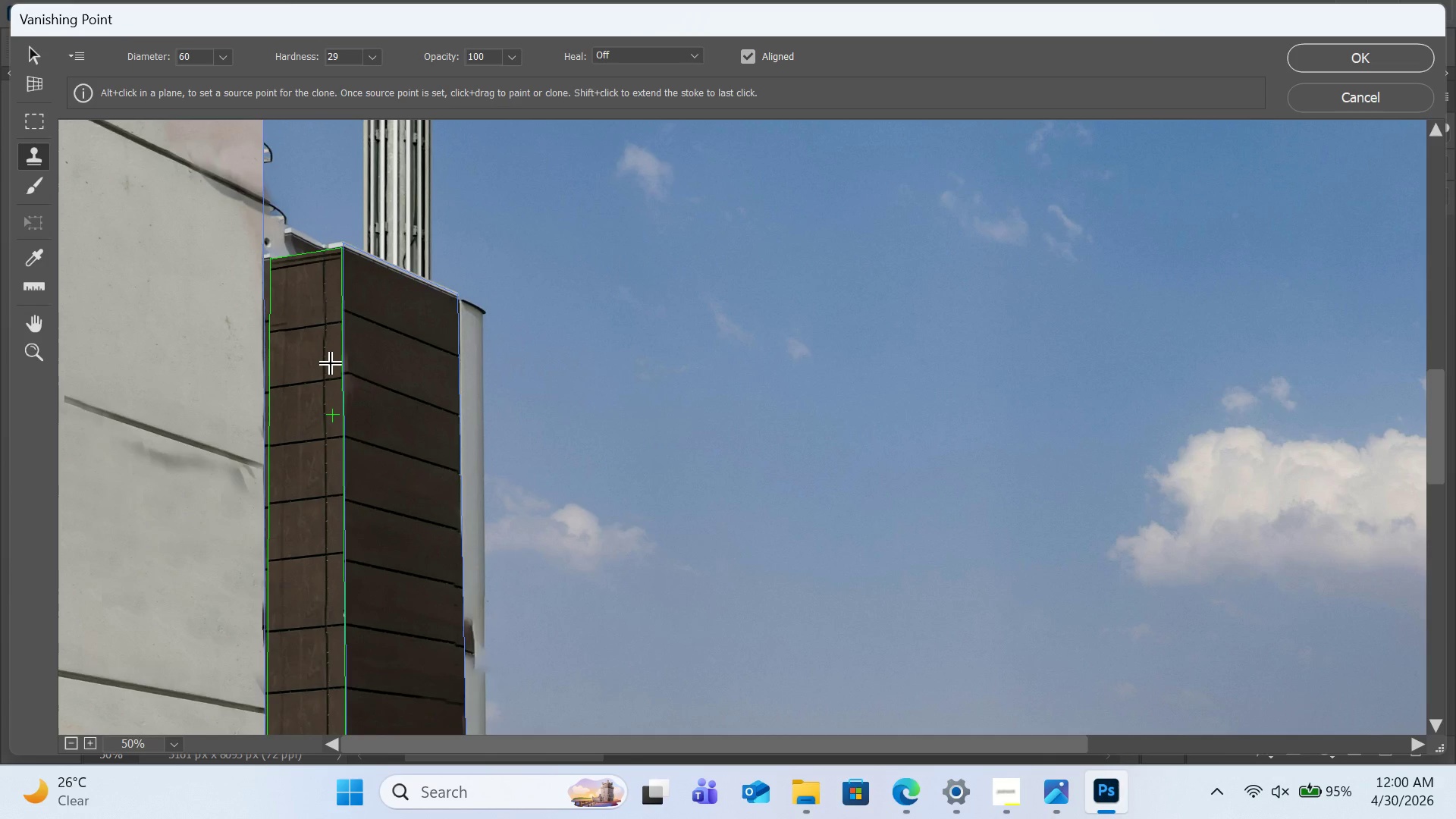 
hold_key(key=ControlRight, duration=0.94)
 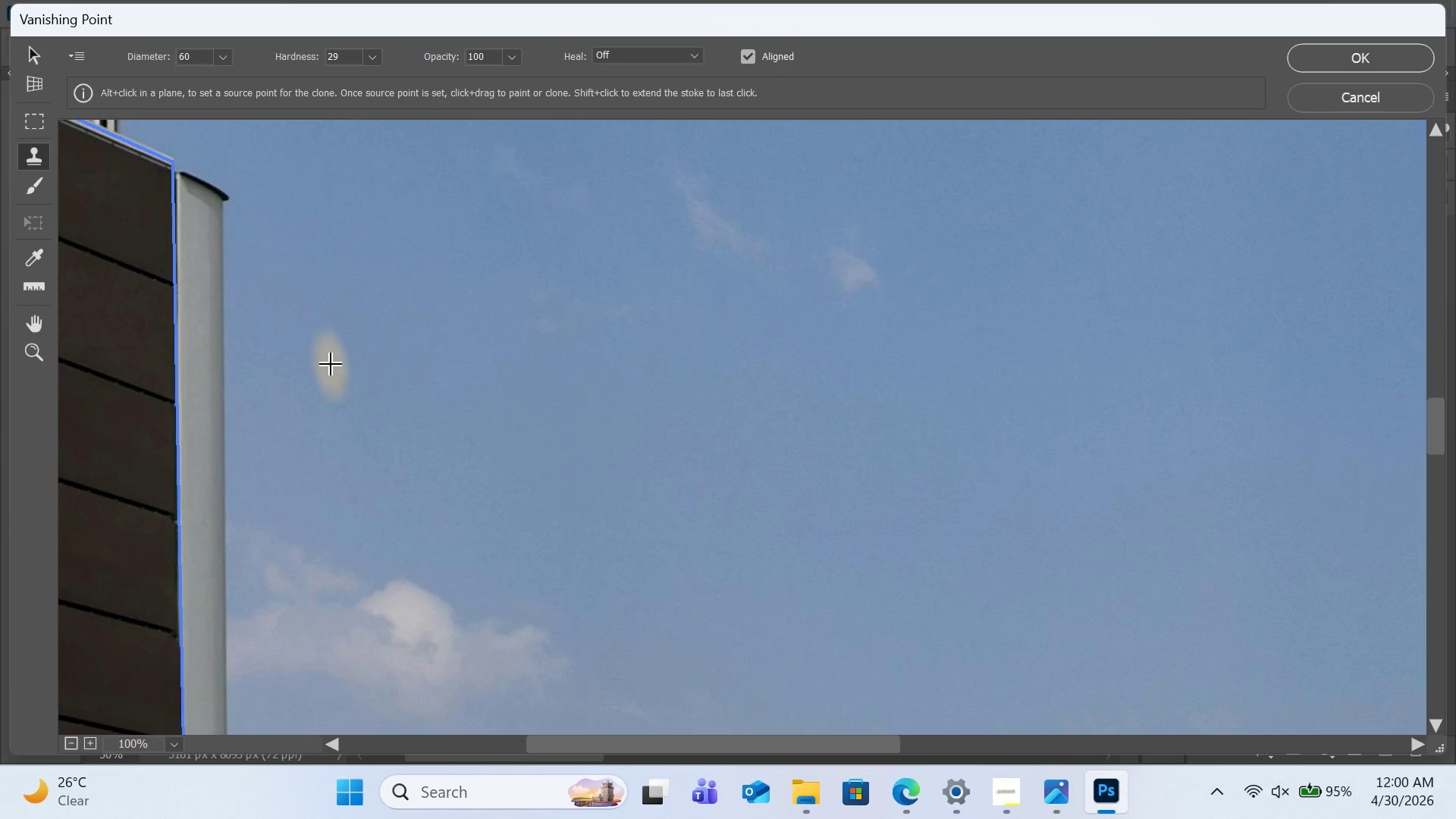 
key(Equal)
 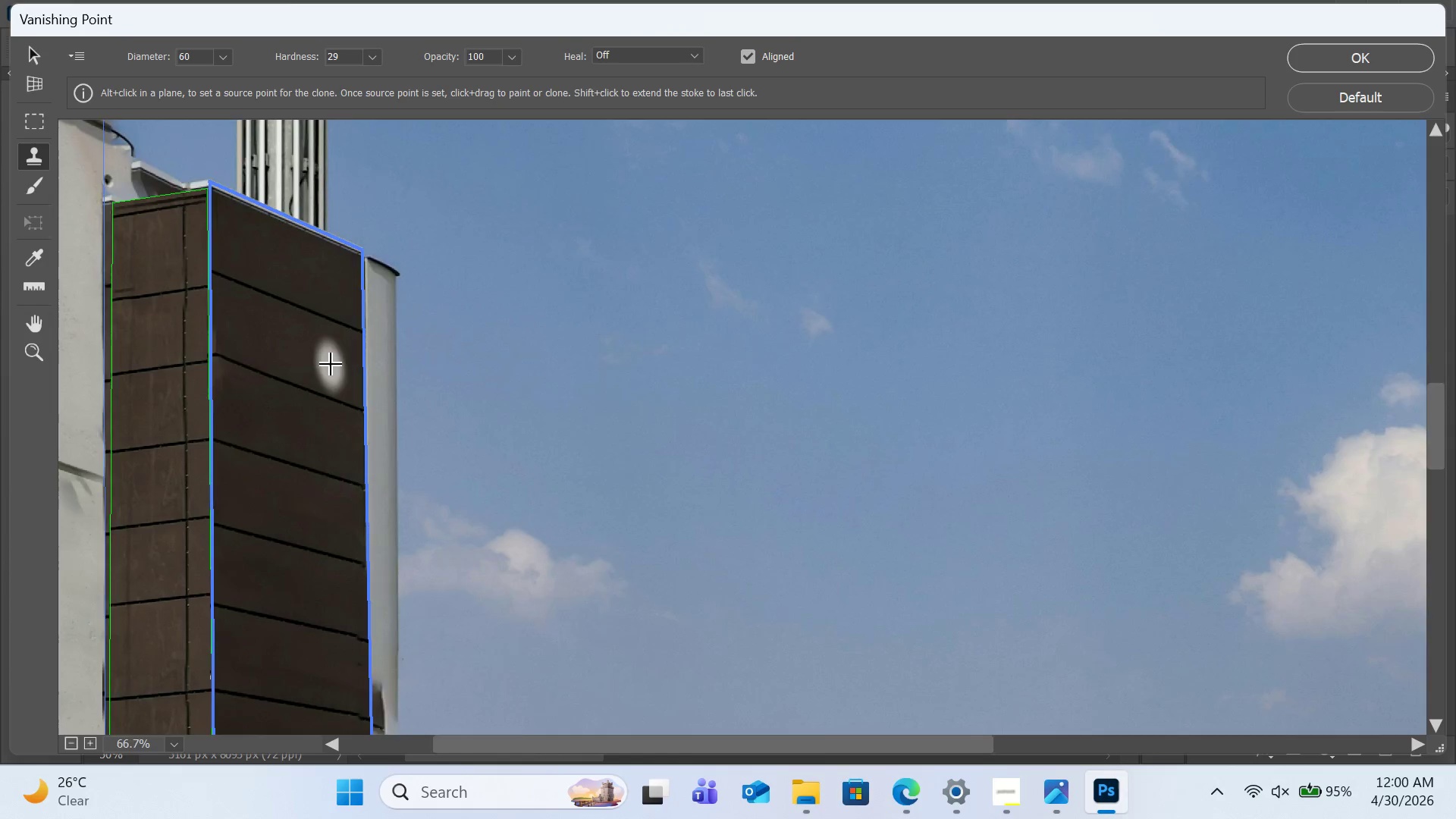 
key(Equal)
 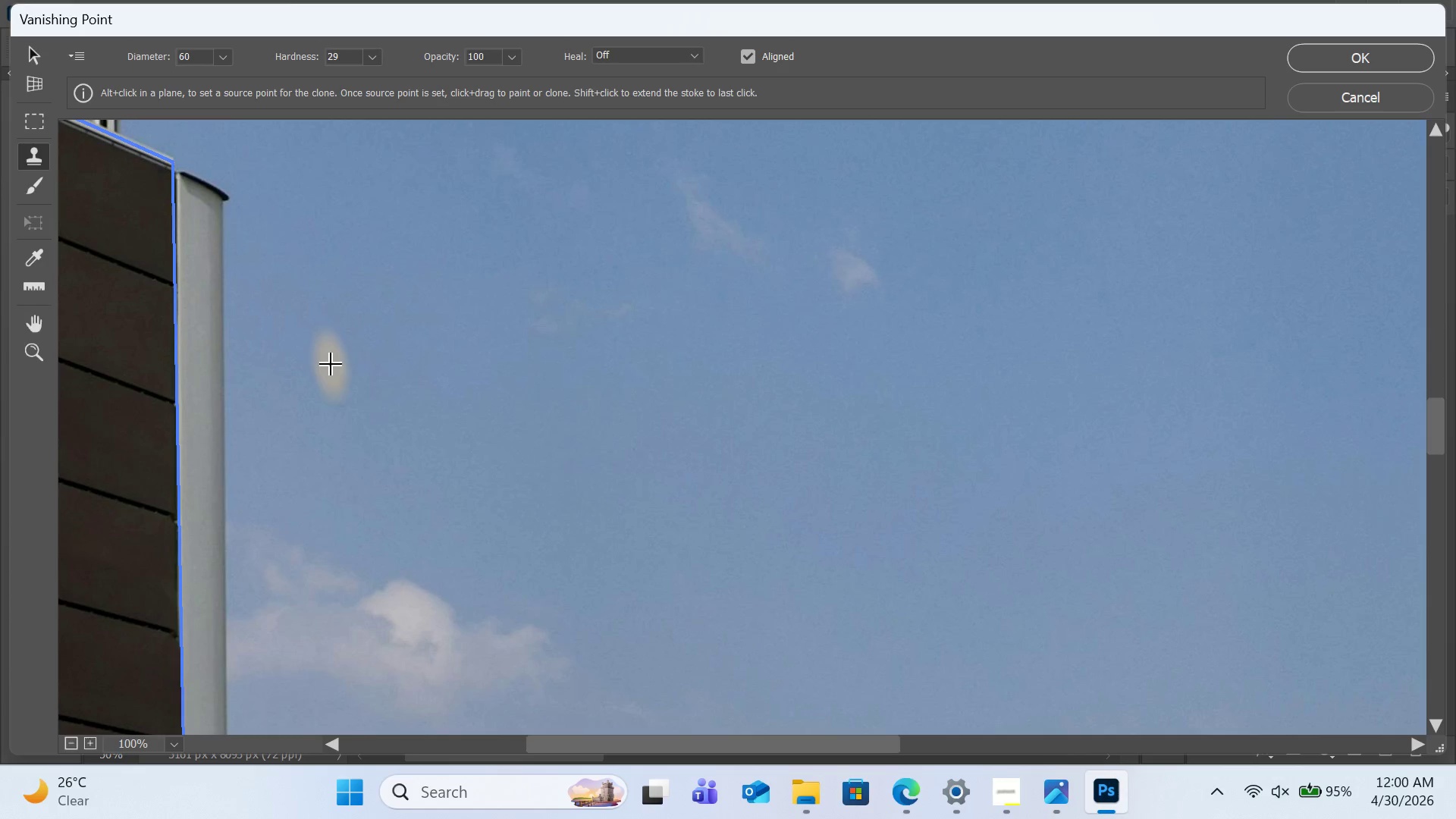 
key(Control+H)
 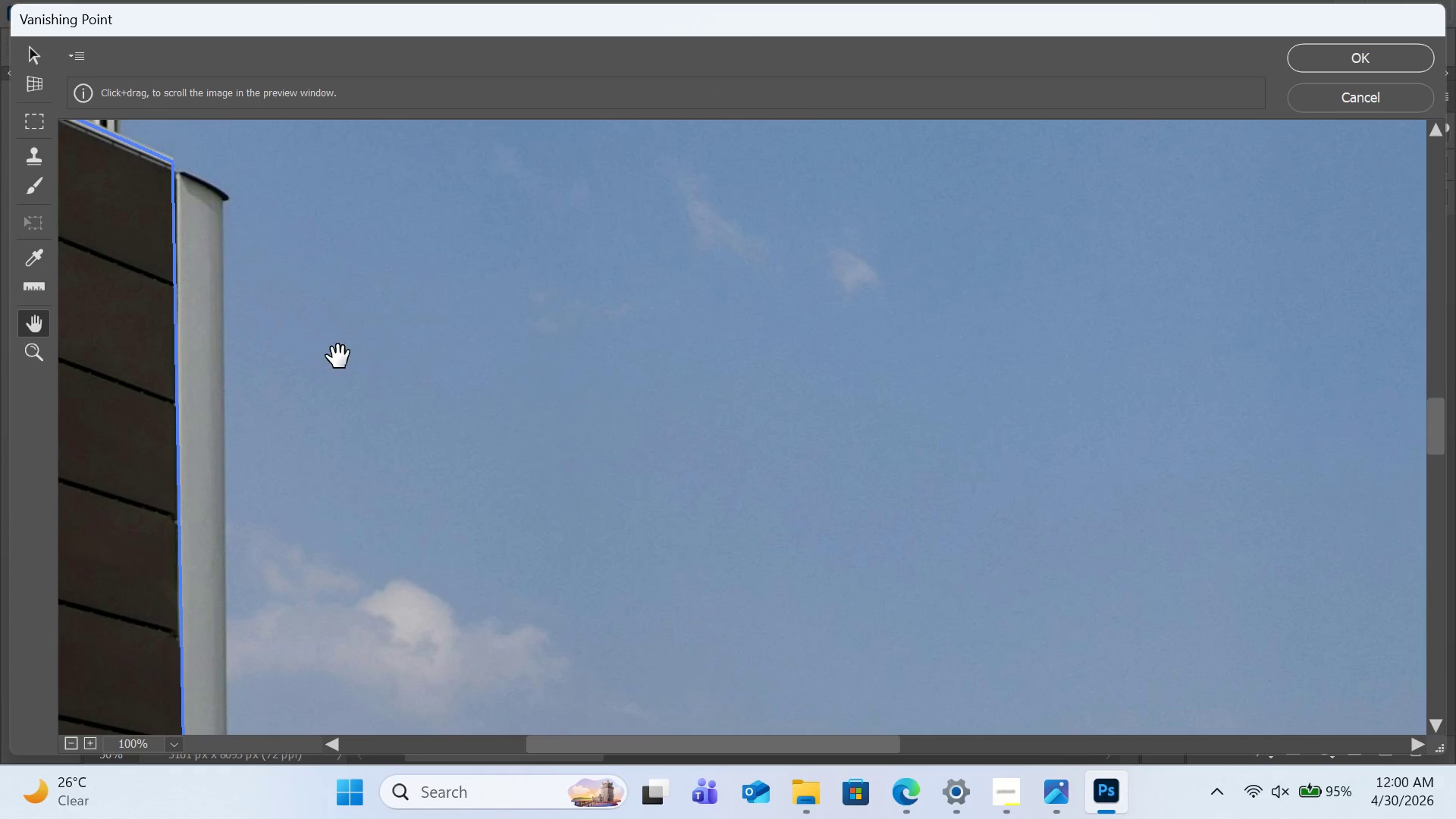 
left_click_drag(start_coordinate=[316, 356], to_coordinate=[890, 418])
 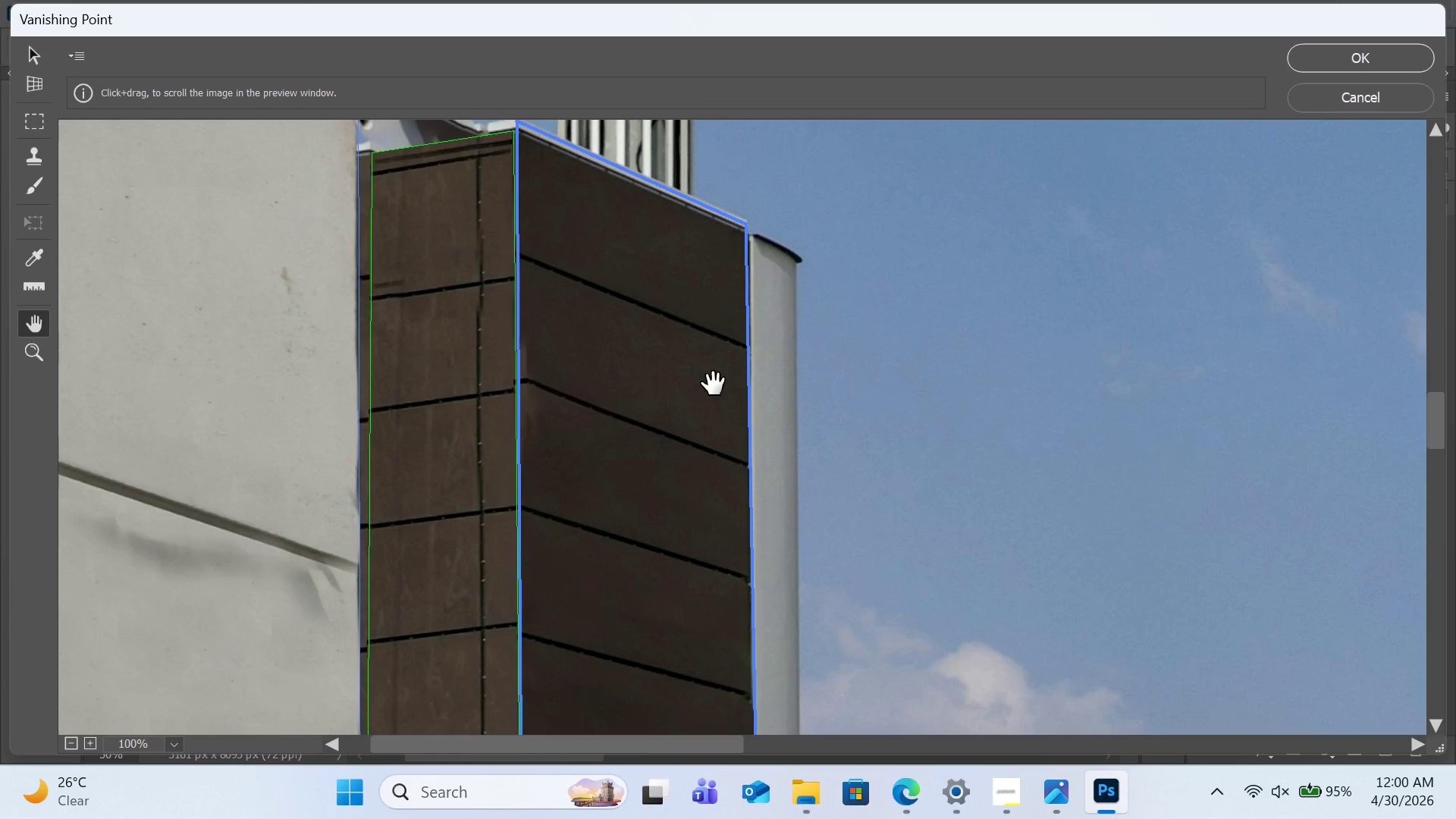 
hold_key(key=ControlLeft, duration=0.72)
 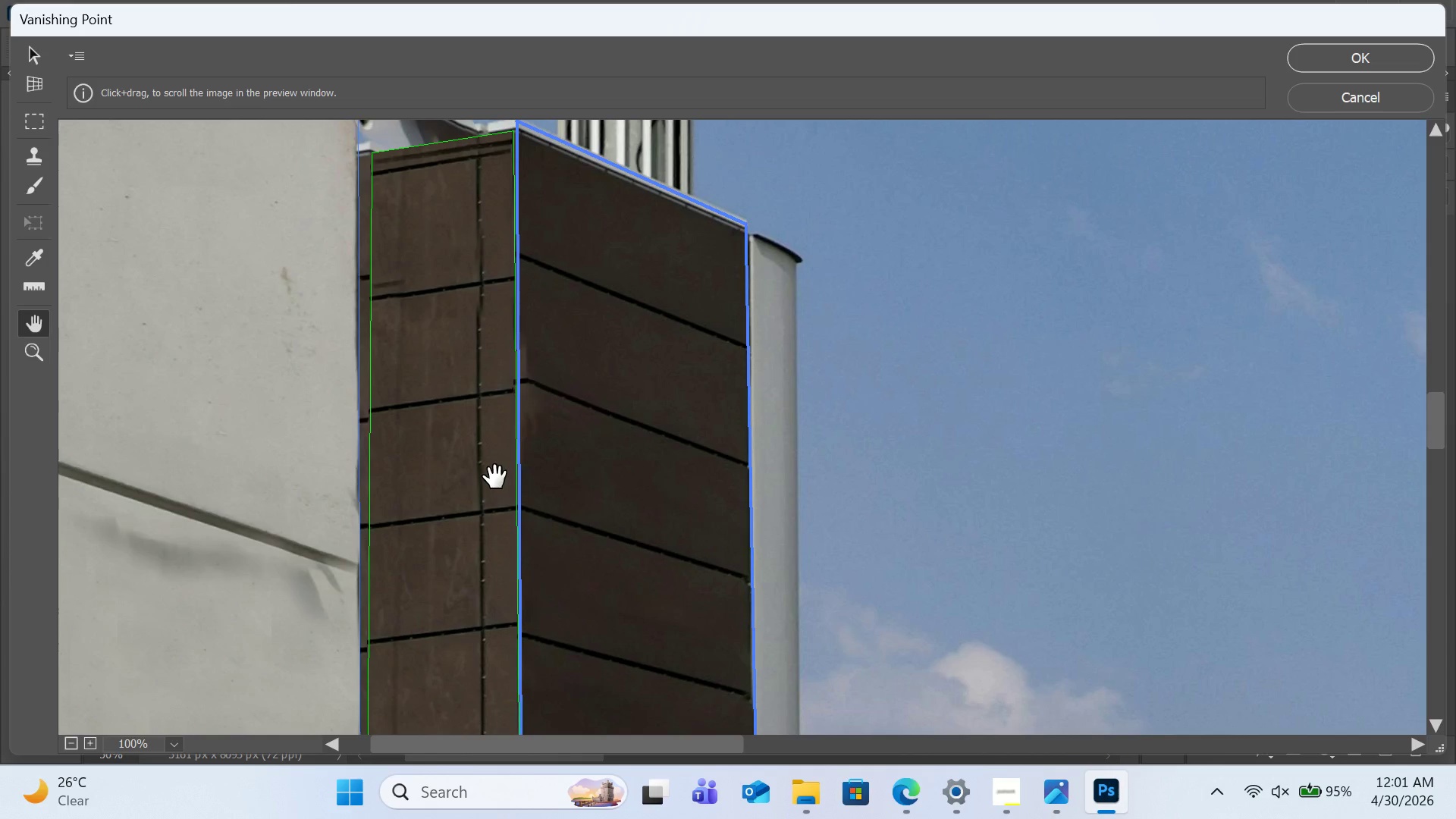 
hold_key(key=AltLeft, duration=0.78)
 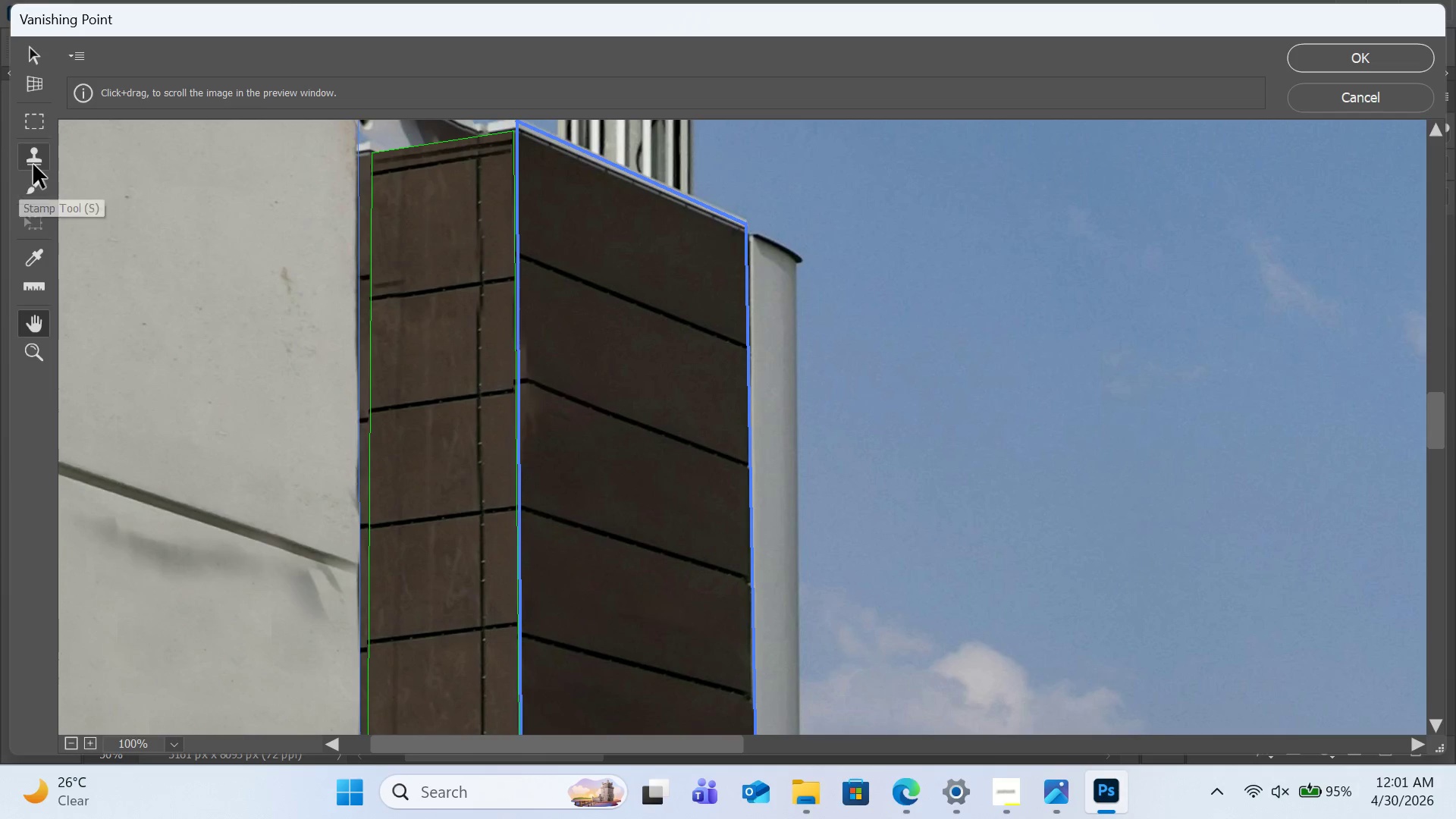 
left_click([33, 165])
 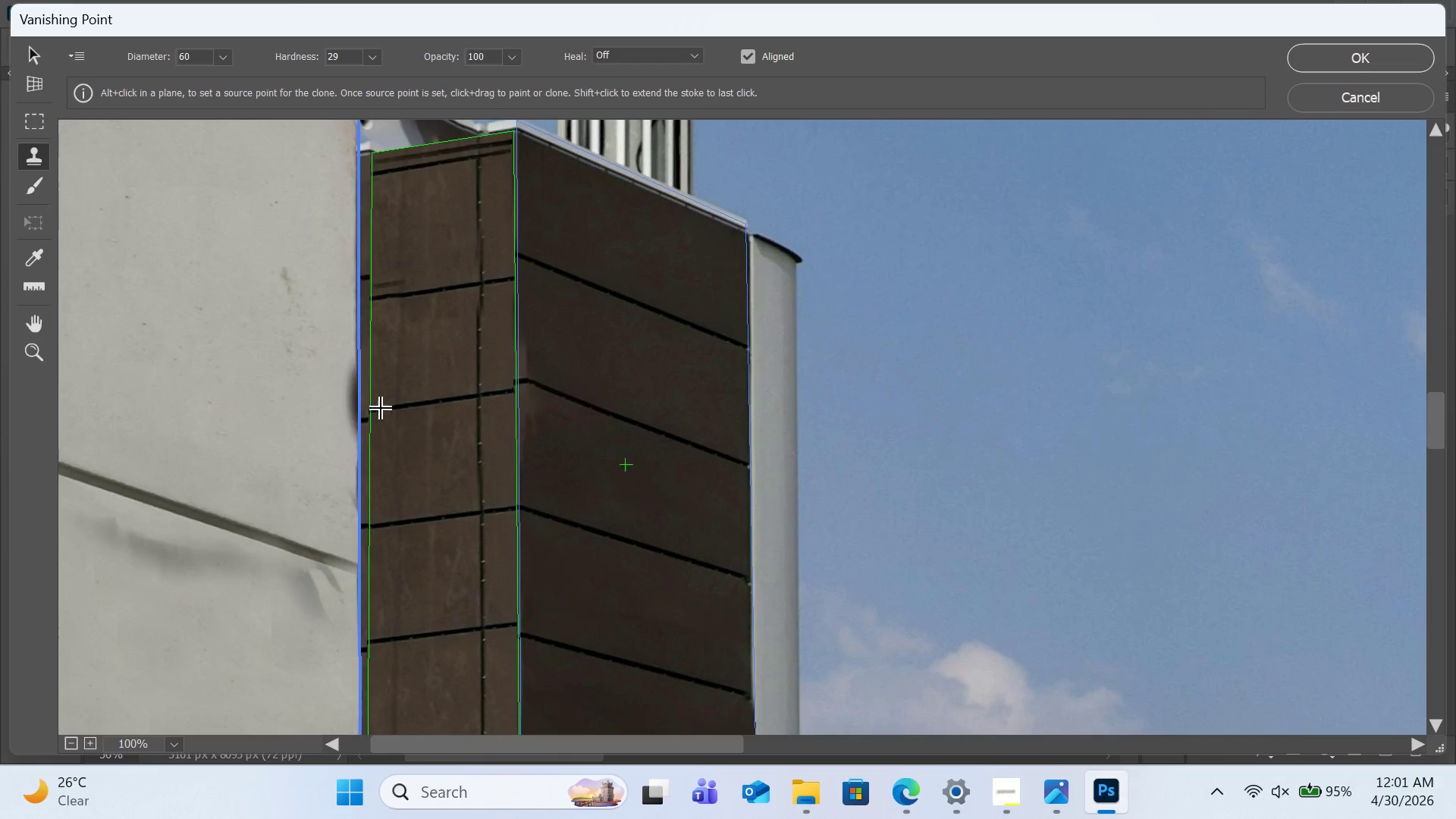 
hold_key(key=AltLeft, duration=1.36)
left_click([484, 511])
 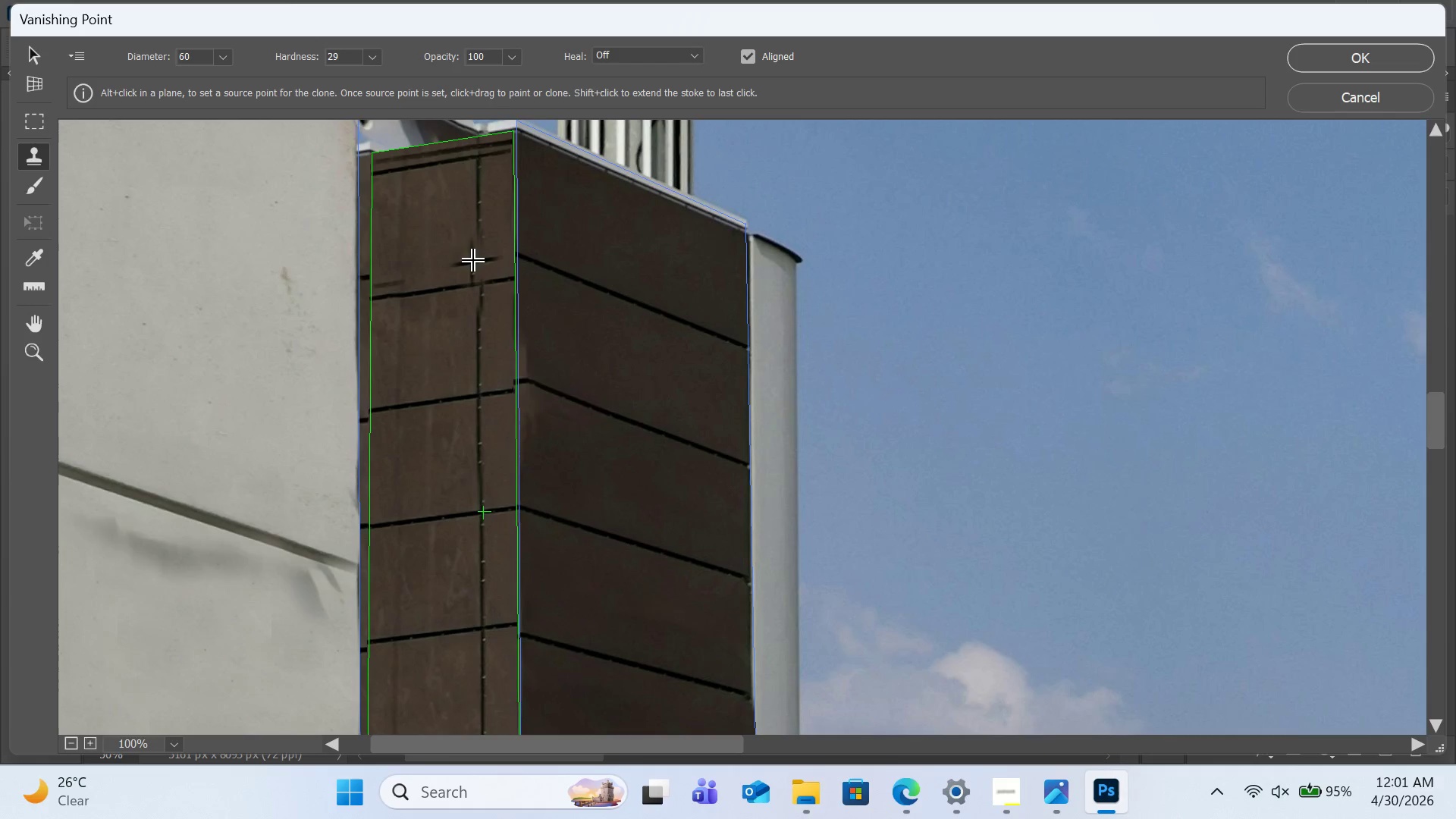 
left_click_drag(start_coordinate=[479, 261], to_coordinate=[376, 287])
 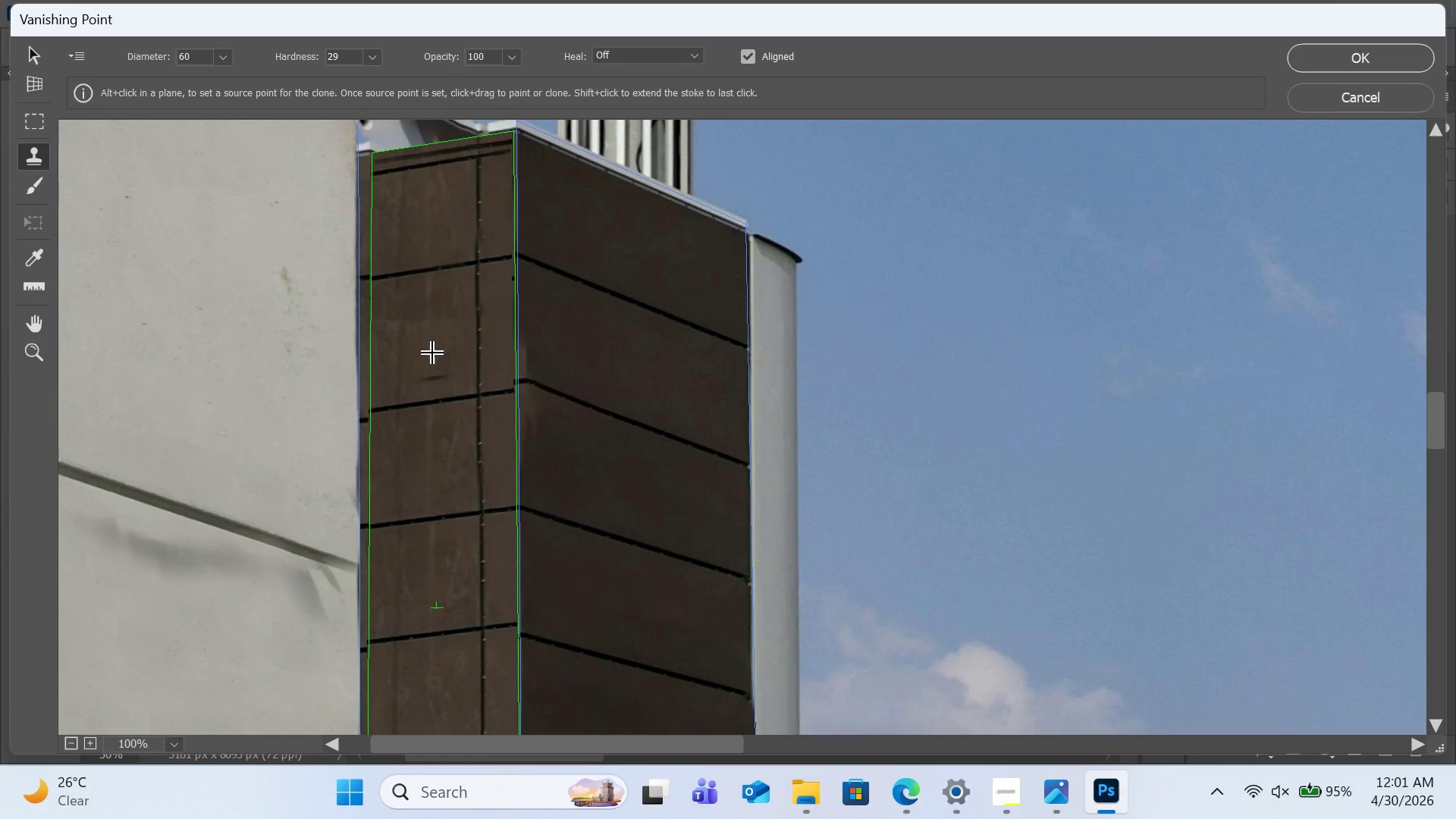 
hold_key(key=AltLeft, duration=3.17)
 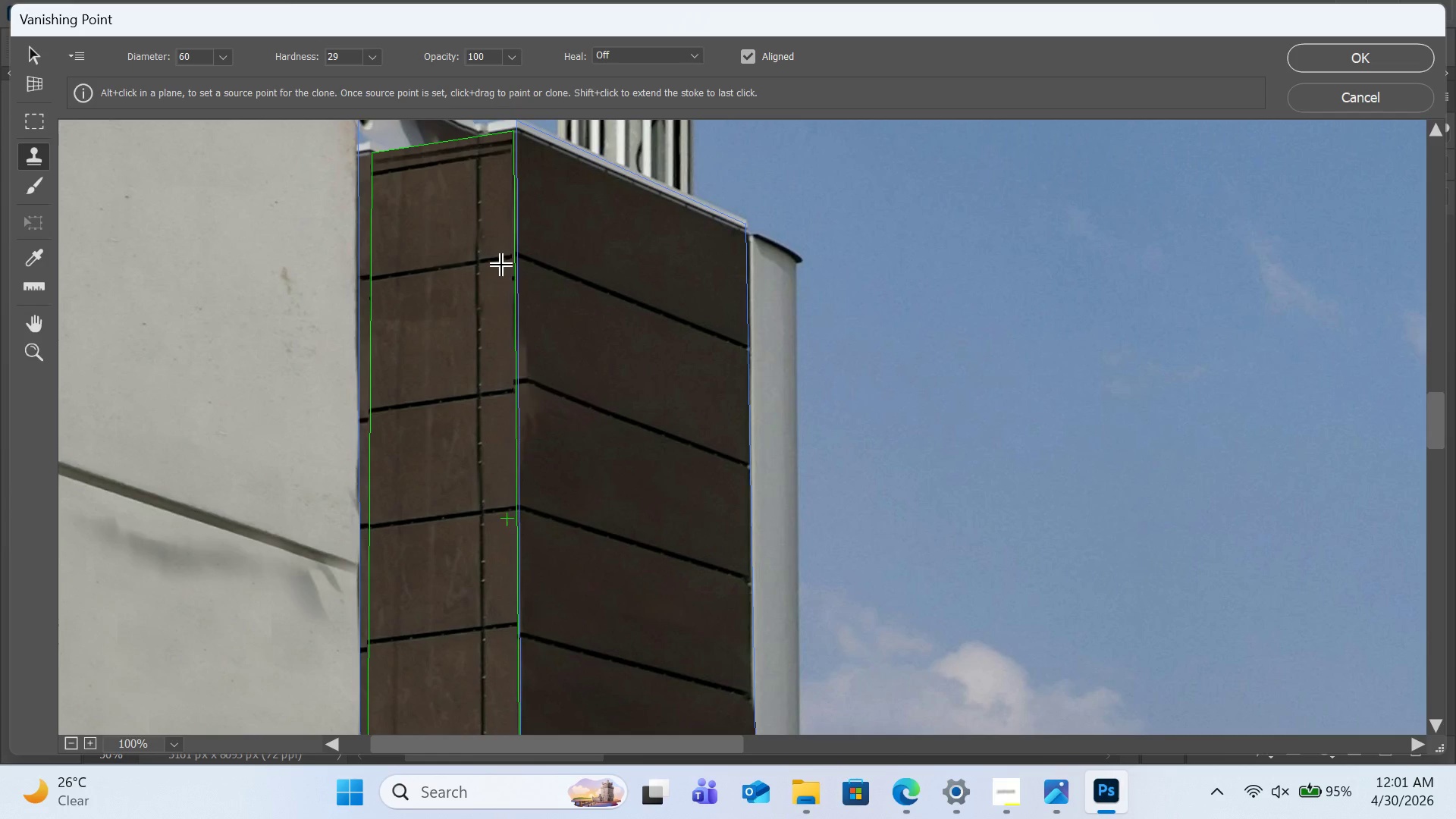 
hold_key(key=AltLeft, duration=2.11)
left_click([509, 256])
 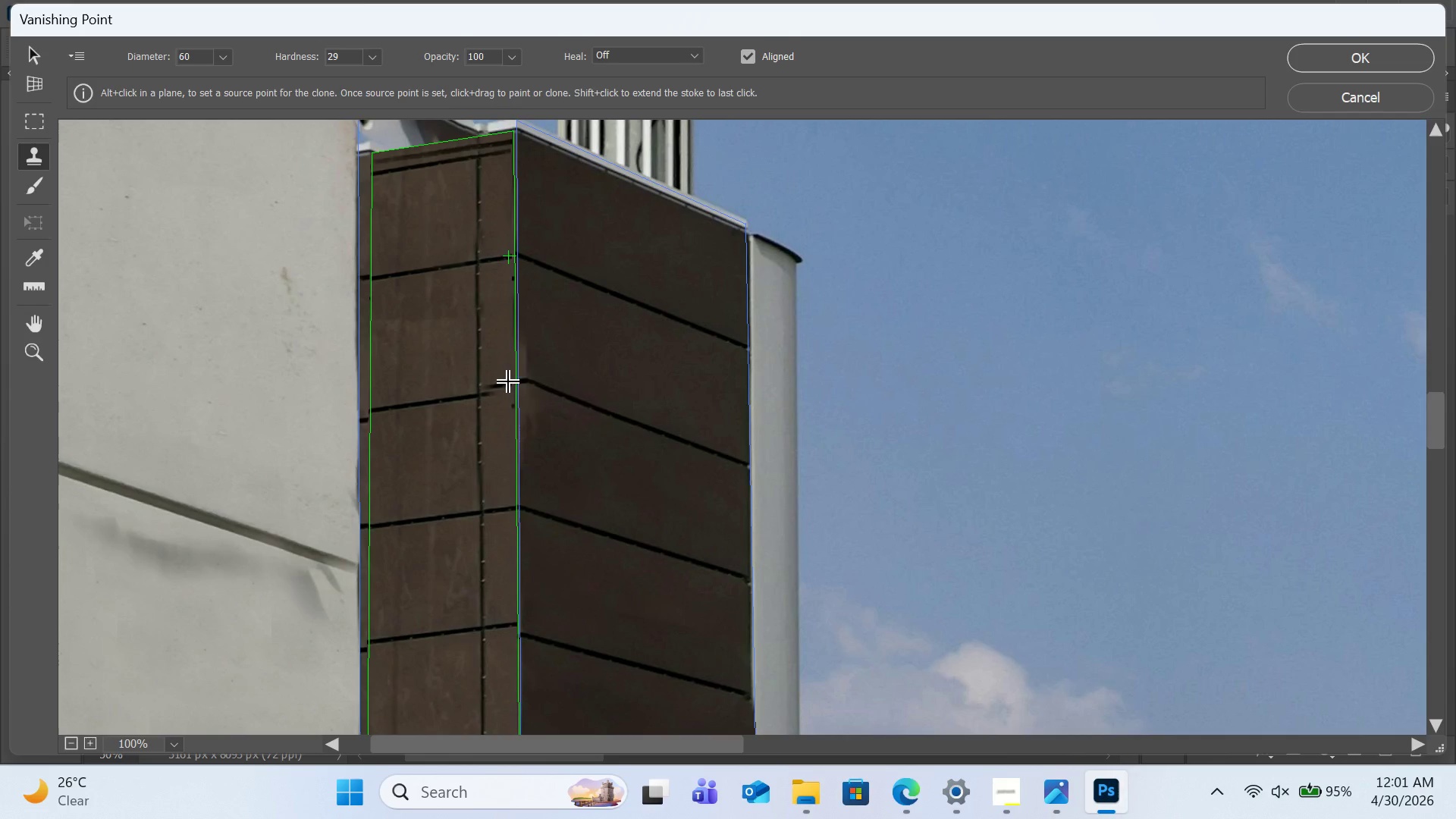 
left_click_drag(start_coordinate=[509, 382], to_coordinate=[362, 421])
 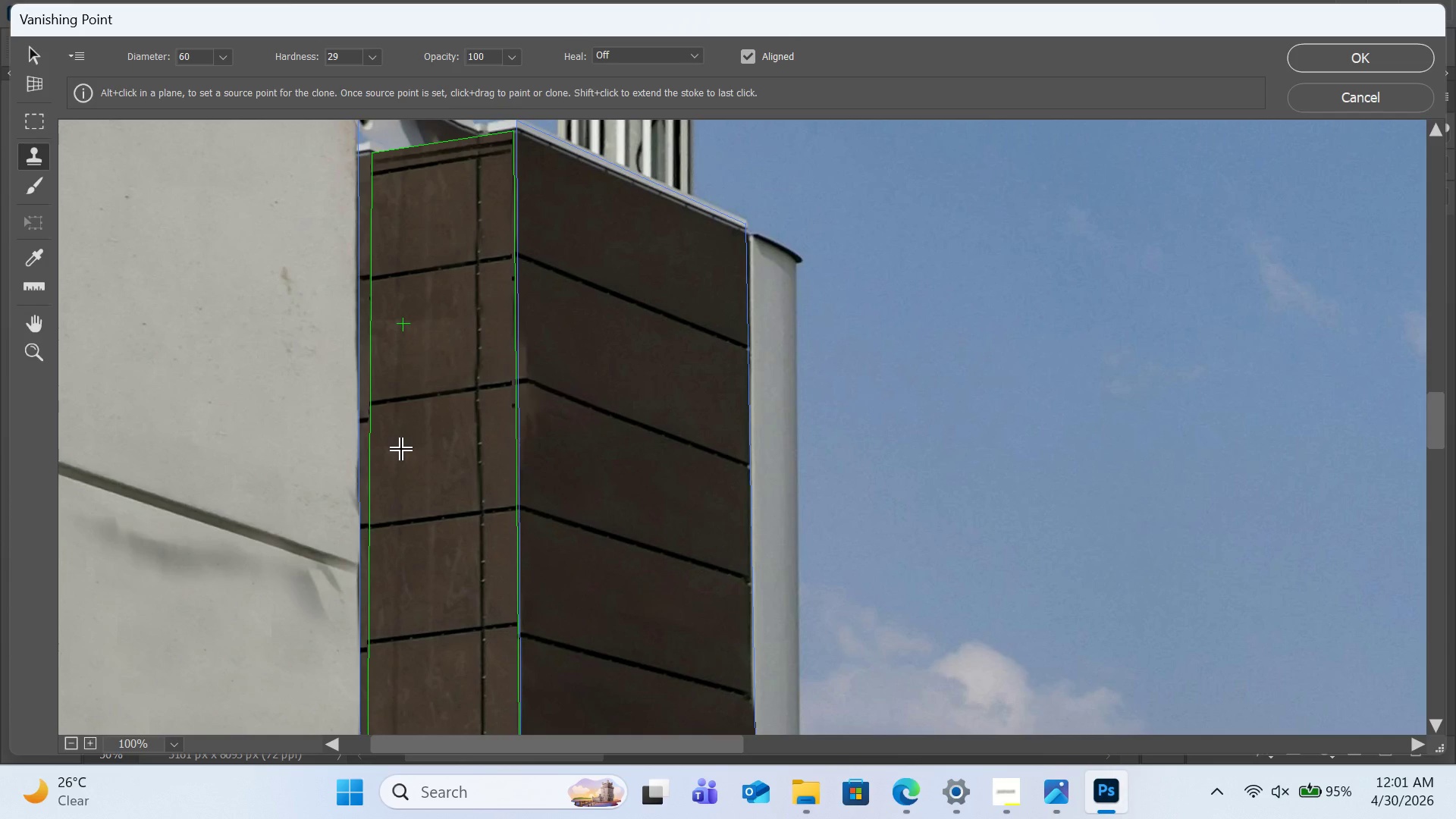 
hold_key(key=AltLeft, duration=0.84)
left_click([402, 444])
 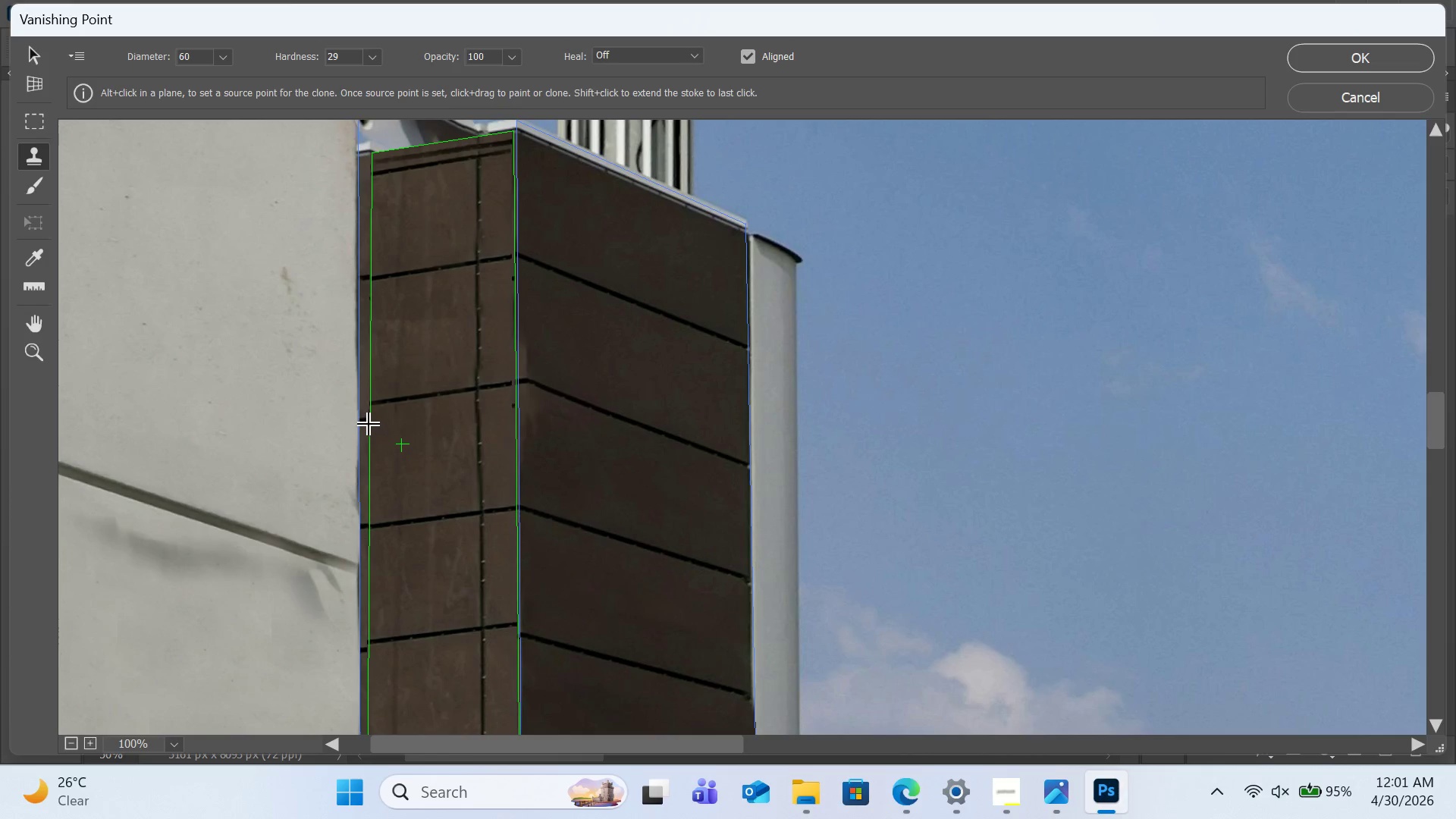 
left_click_drag(start_coordinate=[367, 424], to_coordinate=[344, 416])
 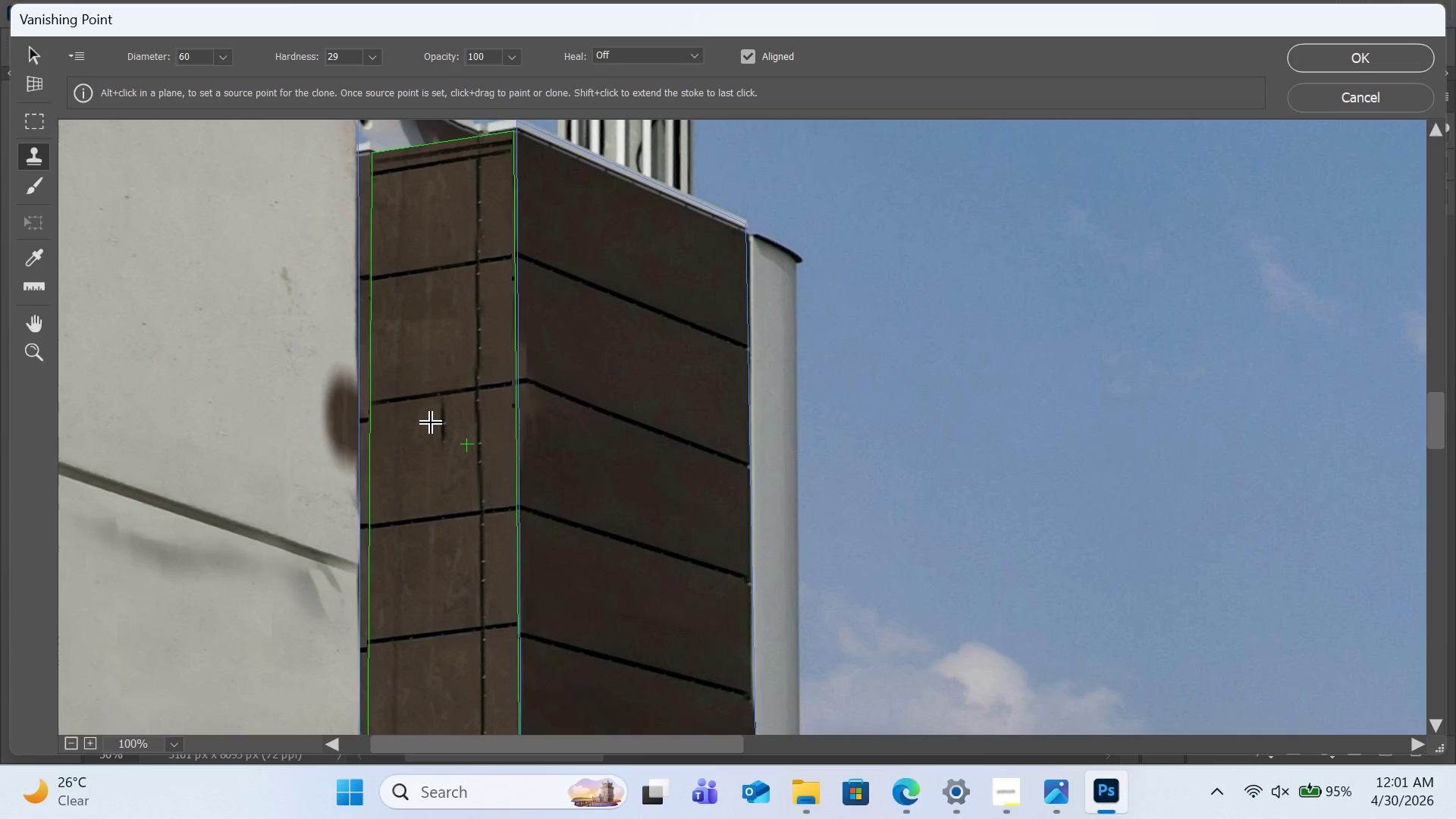 
hold_key(key=ControlLeft, duration=0.62)
 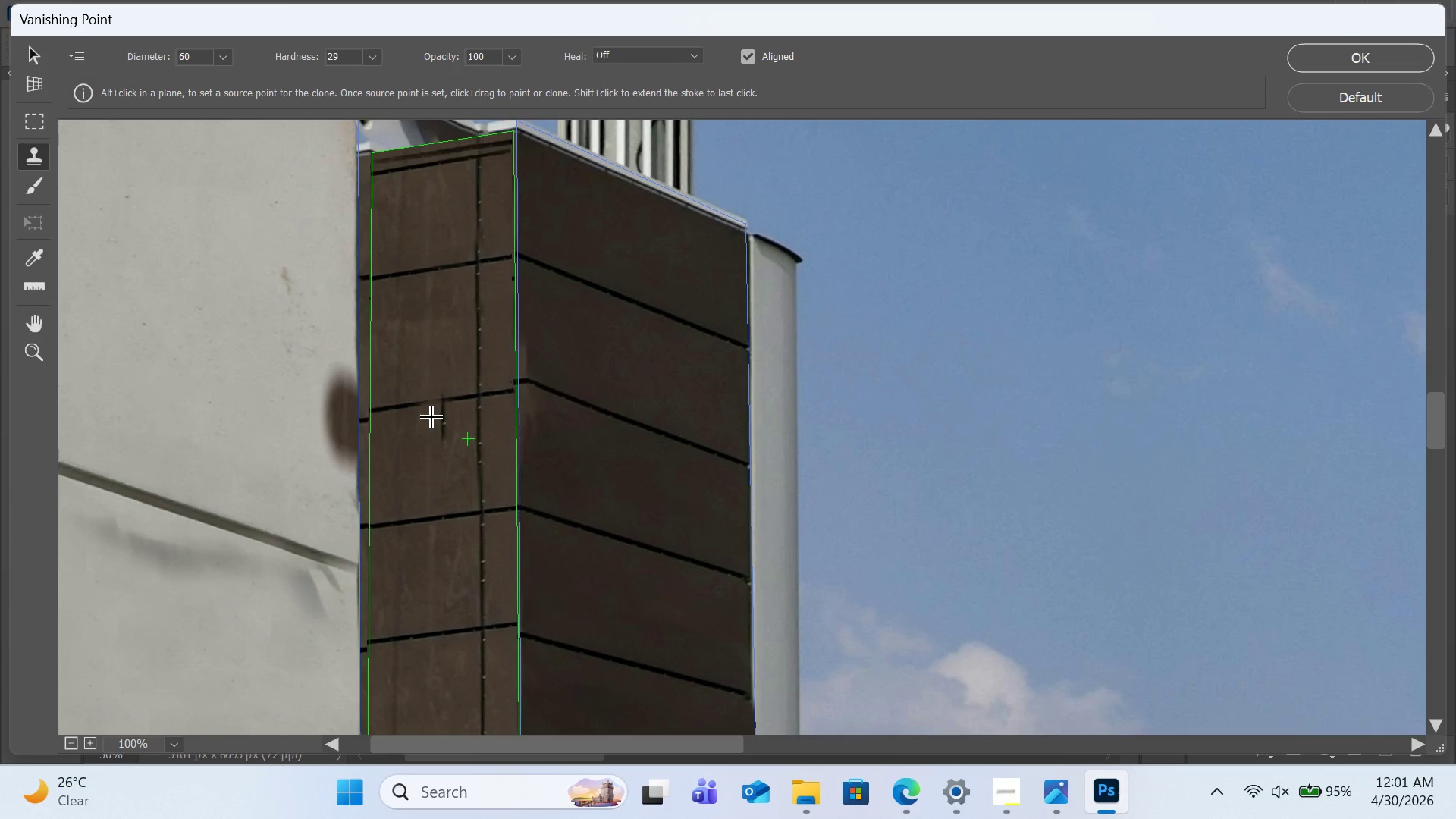 
type(zzz)
 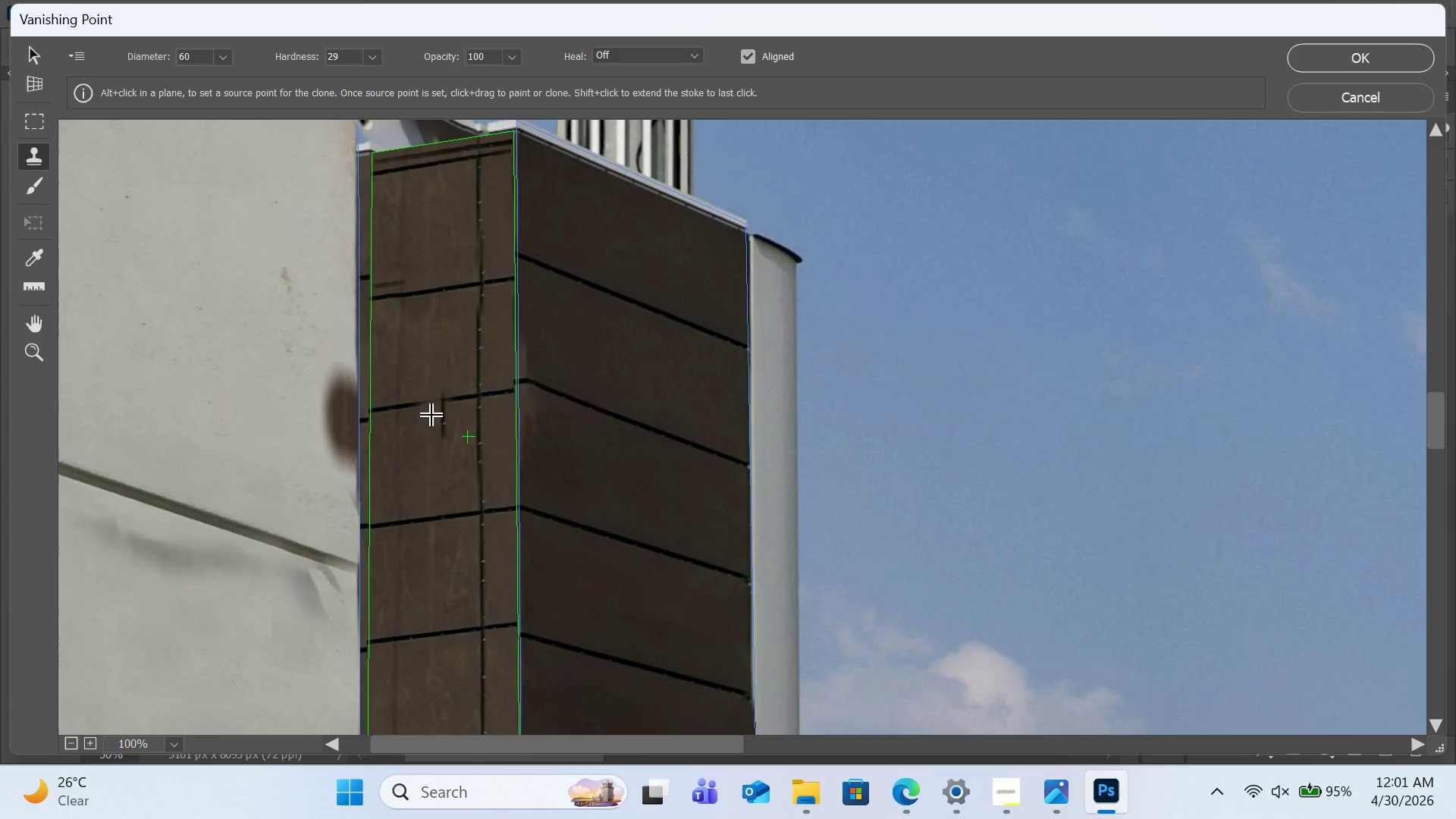 
hold_key(key=ControlLeft, duration=1.52)
 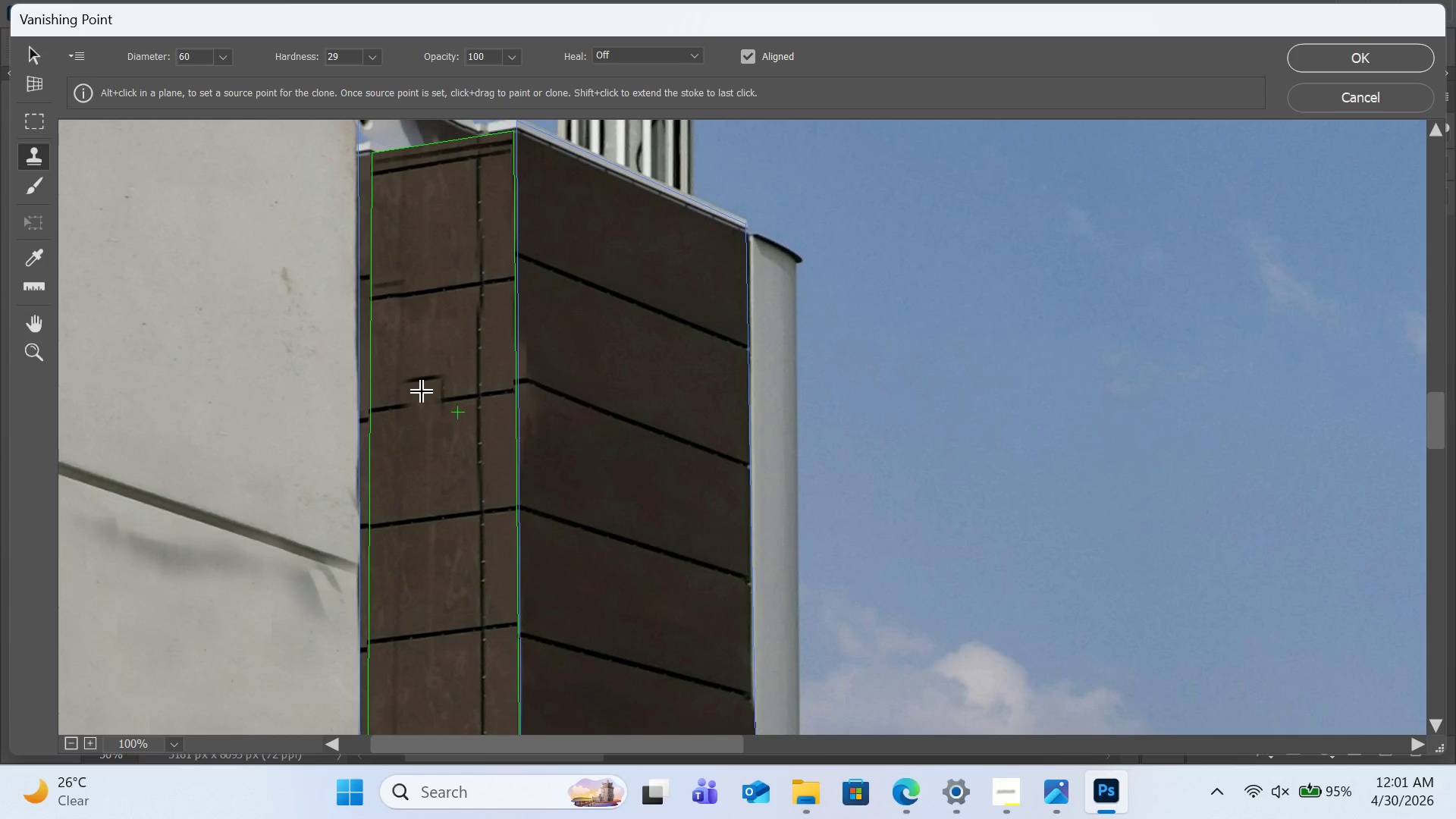 
hold_key(key=ControlLeft, duration=0.97)
 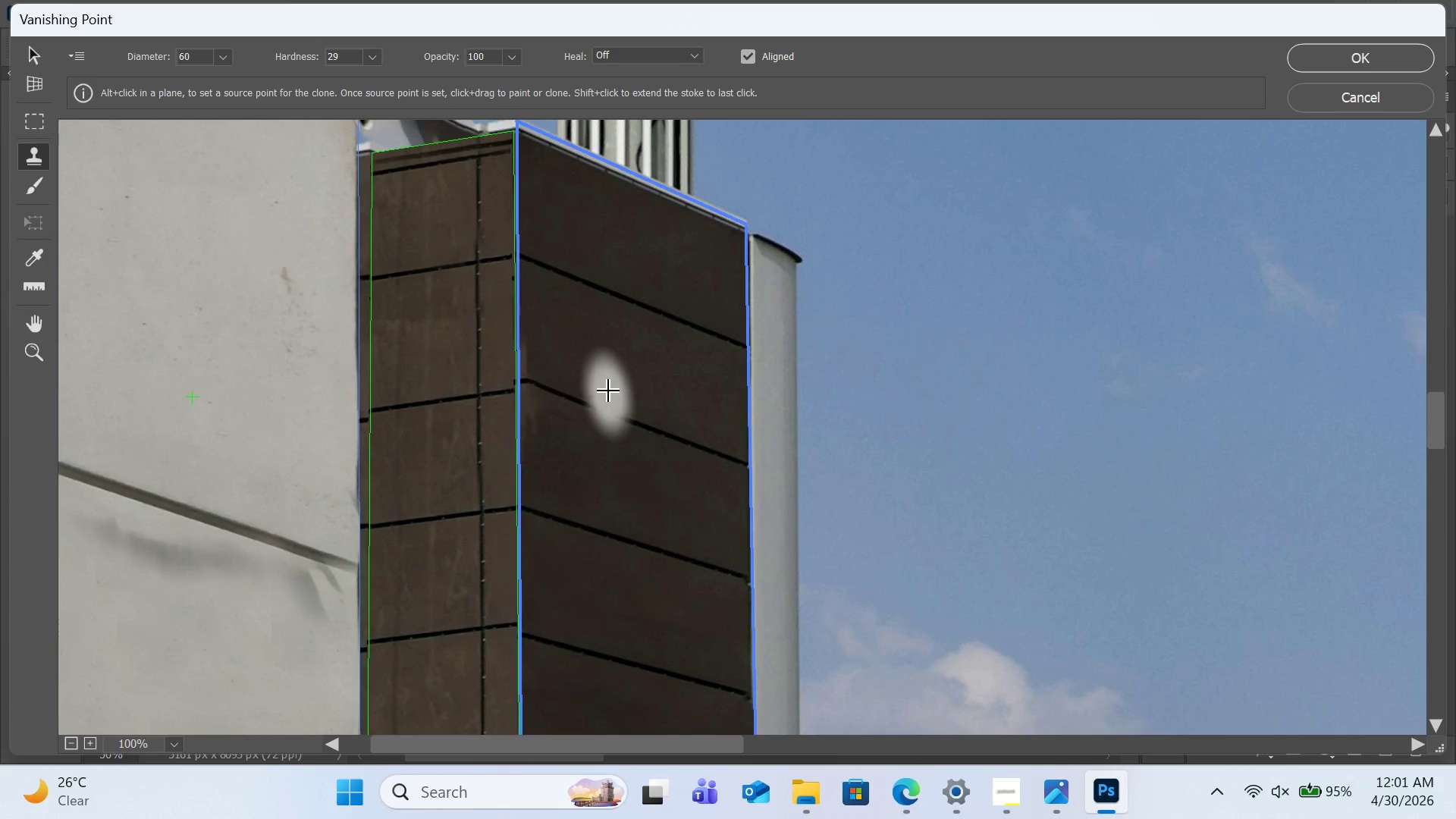 
key(Shift+Z)
 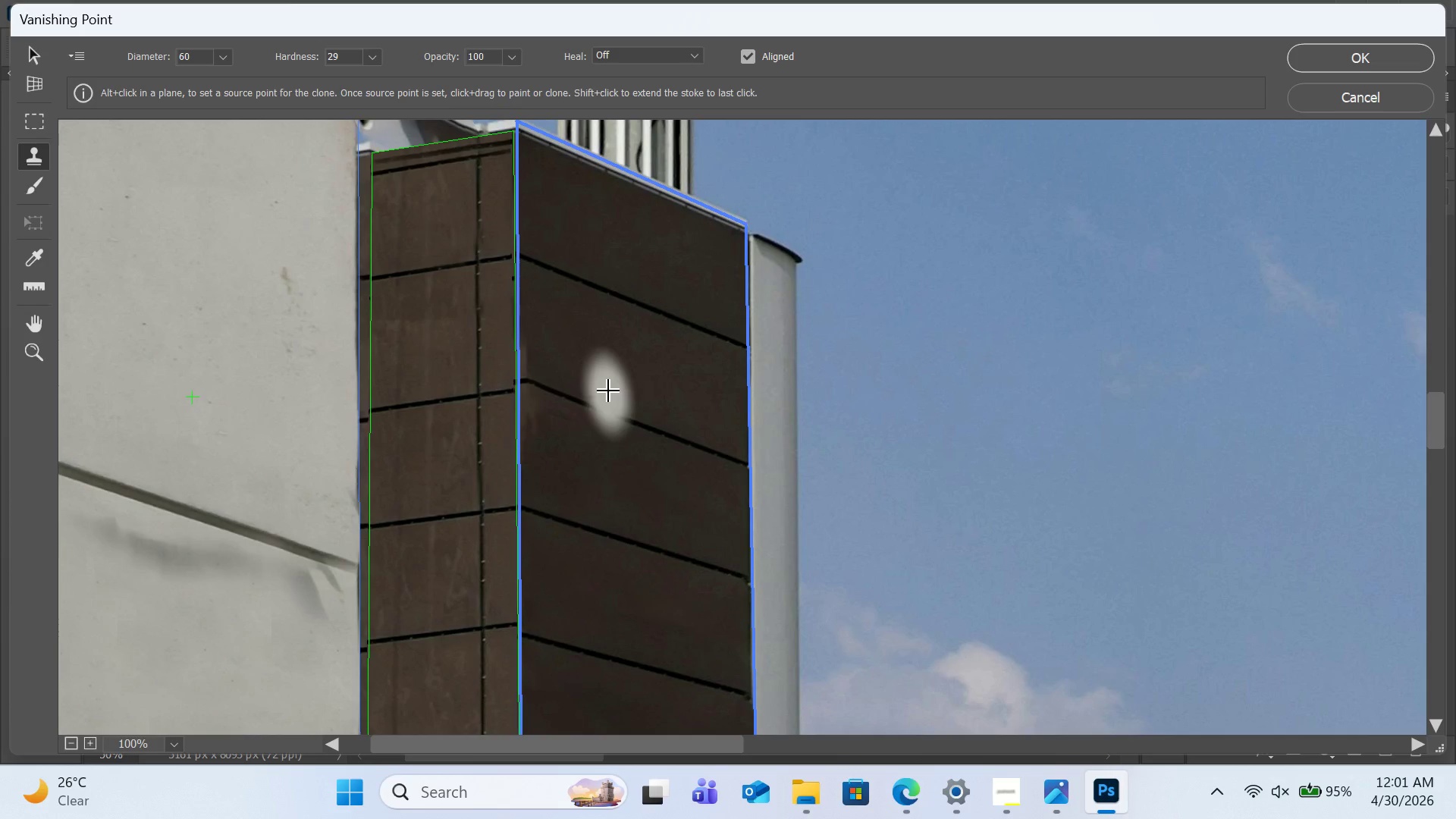 
scroll: coordinate [609, 391], scroll_direction: down, amount: 12.0
 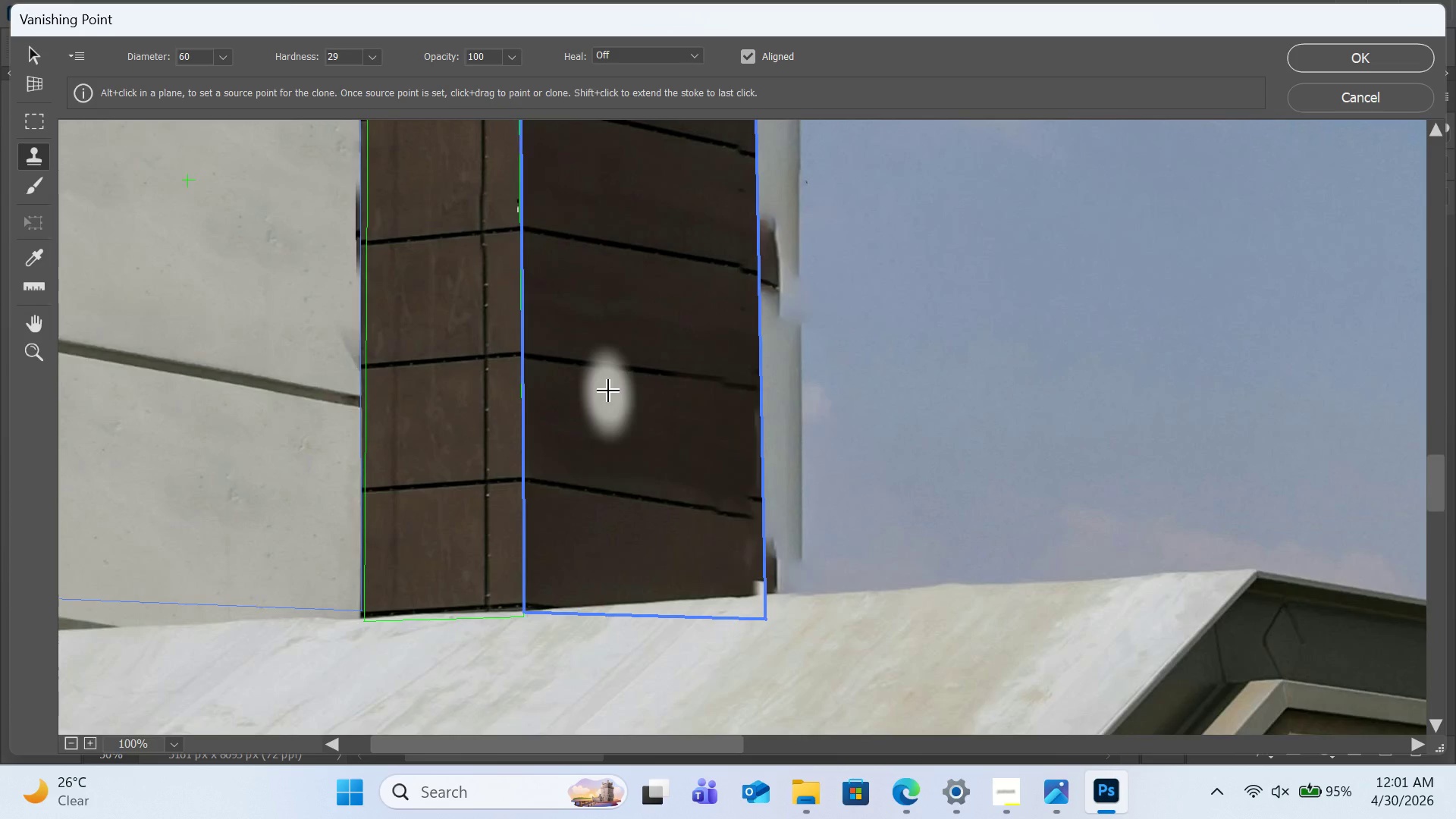 
scroll: coordinate [609, 391], scroll_direction: up, amount: 3.0
 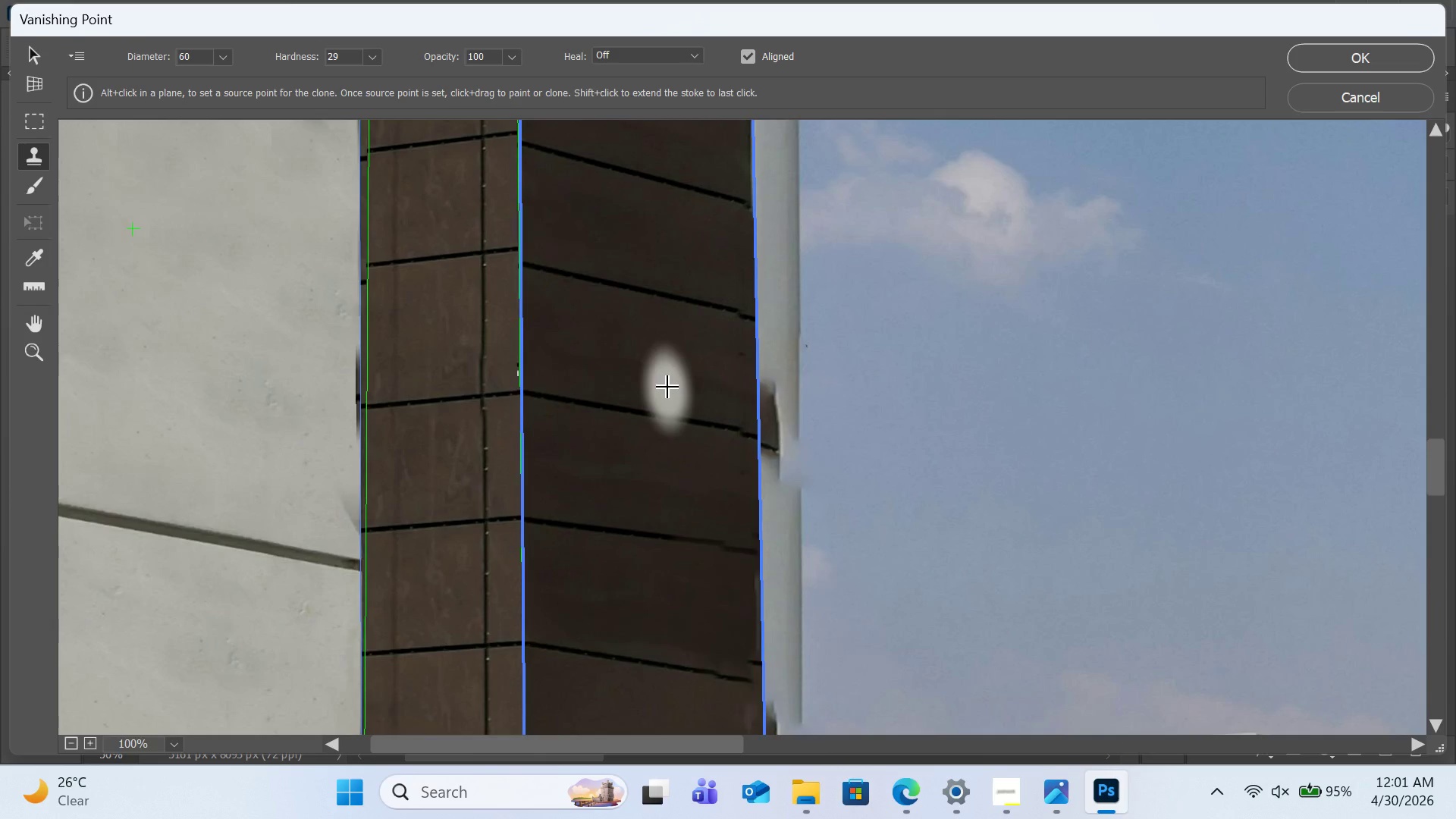 
hold_key(key=AltLeft, duration=0.62)
left_click([283, 388])
 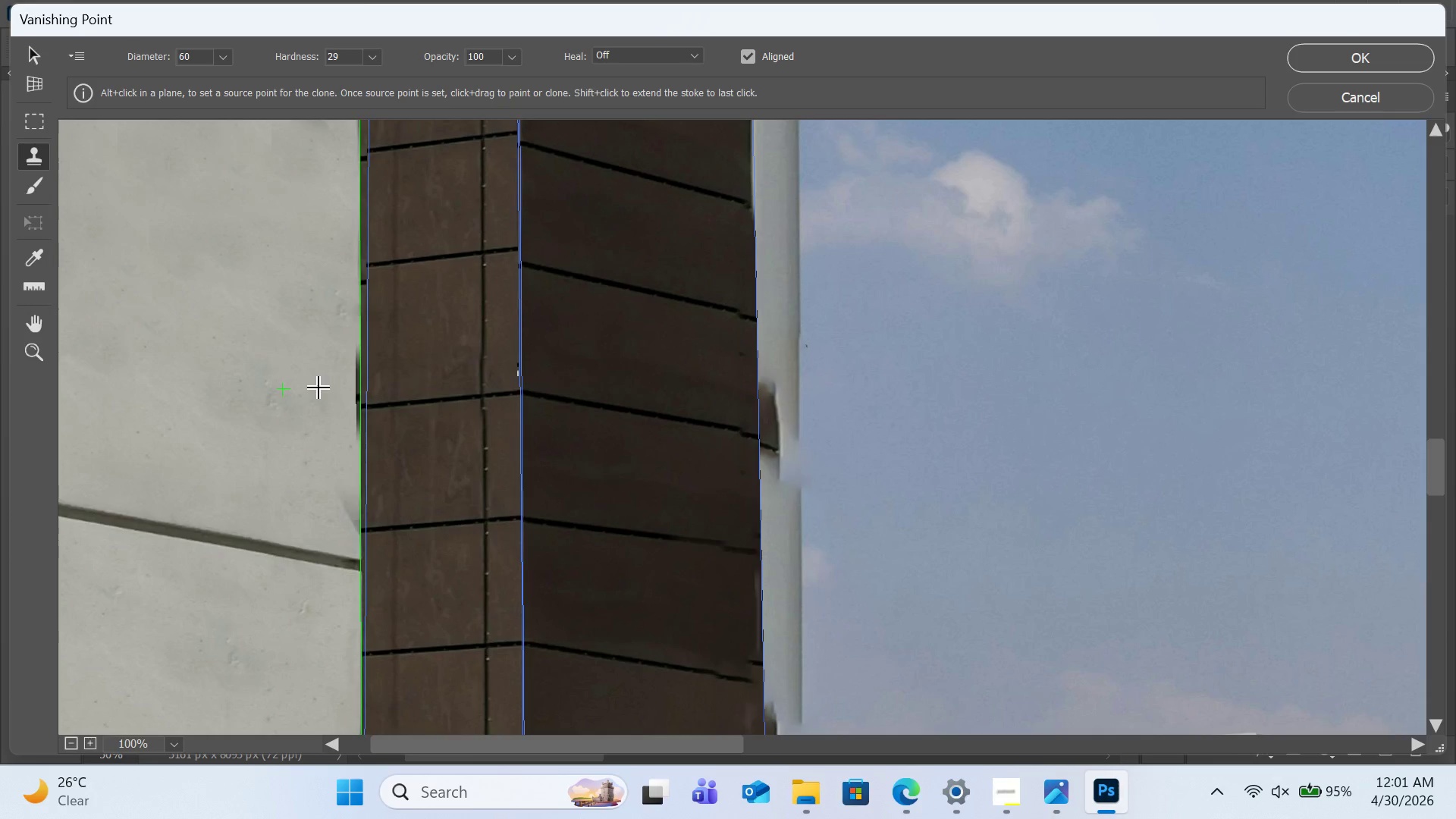 
left_click_drag(start_coordinate=[322, 388], to_coordinate=[357, 453])
 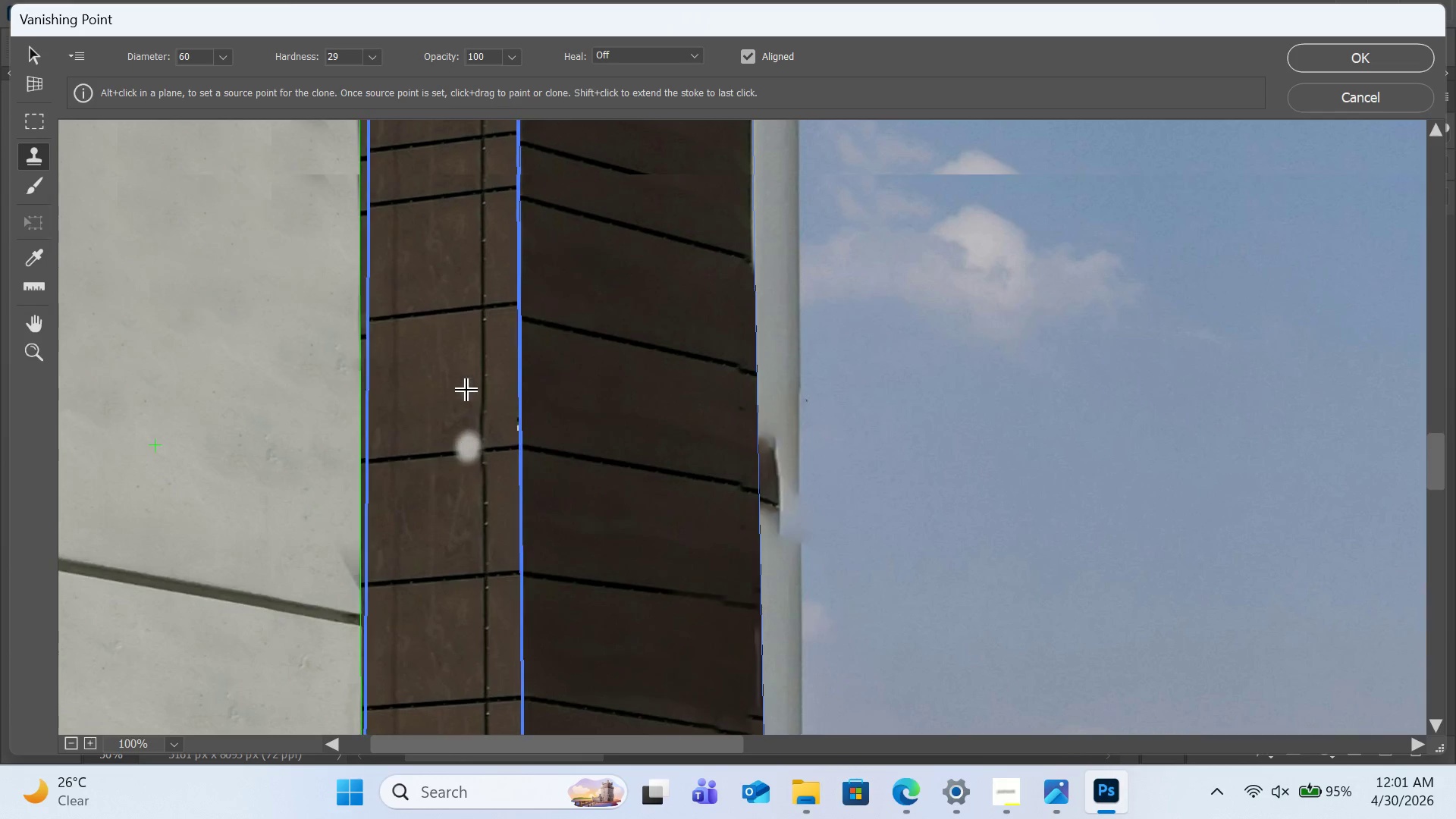 
scroll: coordinate [467, 391], scroll_direction: up, amount: 6.0
 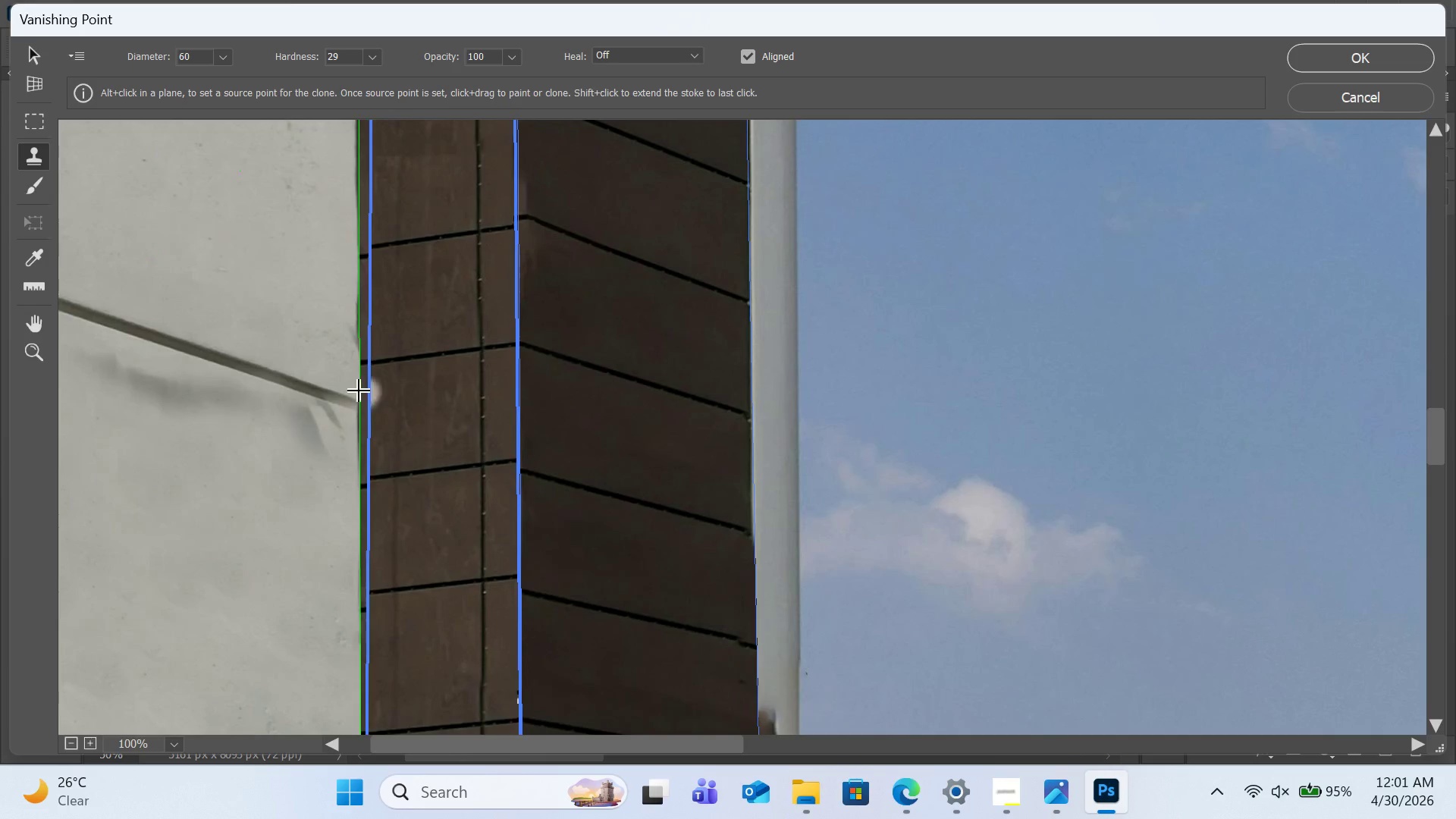 
hold_key(key=AltLeft, duration=1.66)
left_click([281, 379])
 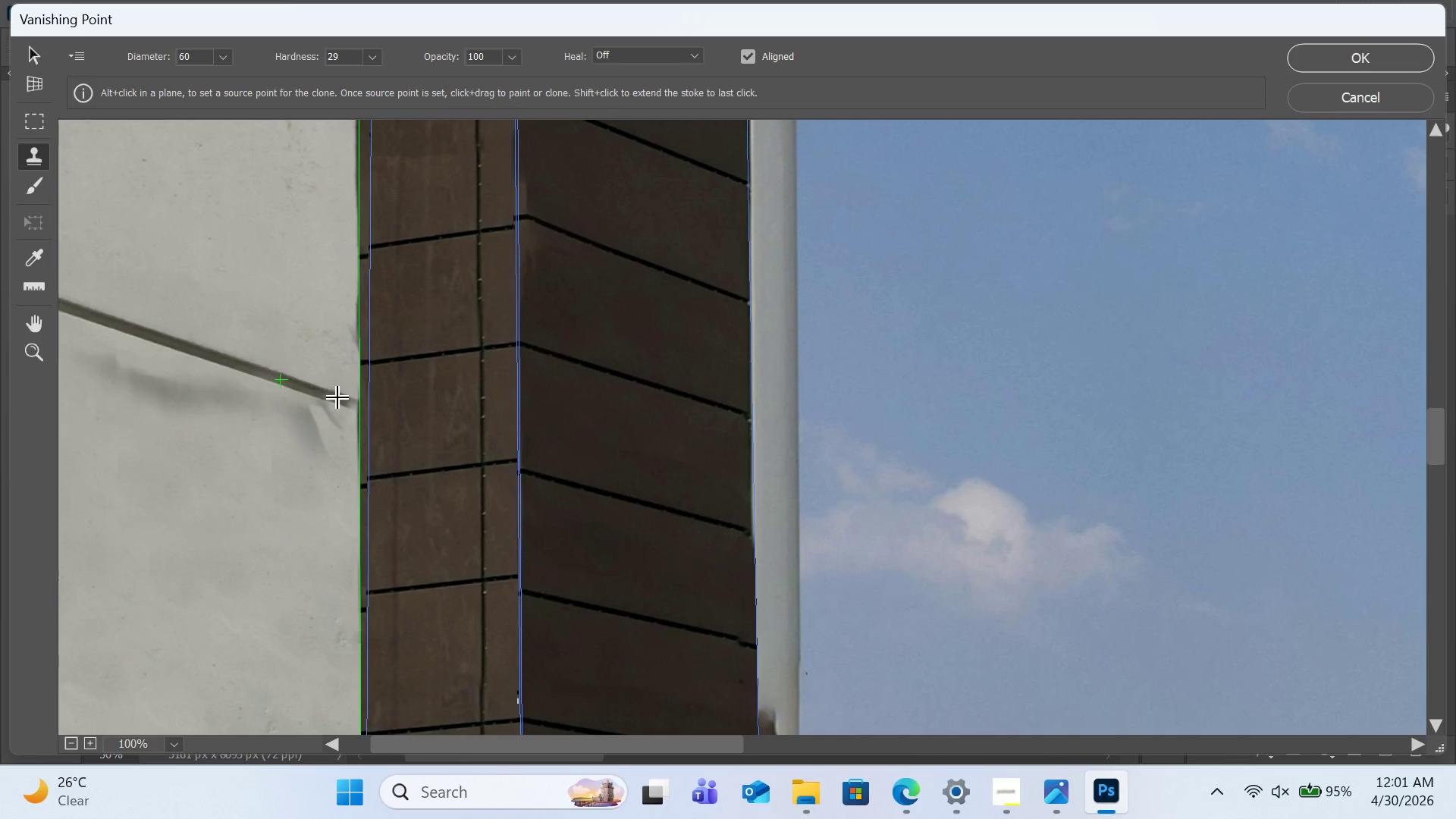 
left_click_drag(start_coordinate=[338, 398], to_coordinate=[199, 403])
 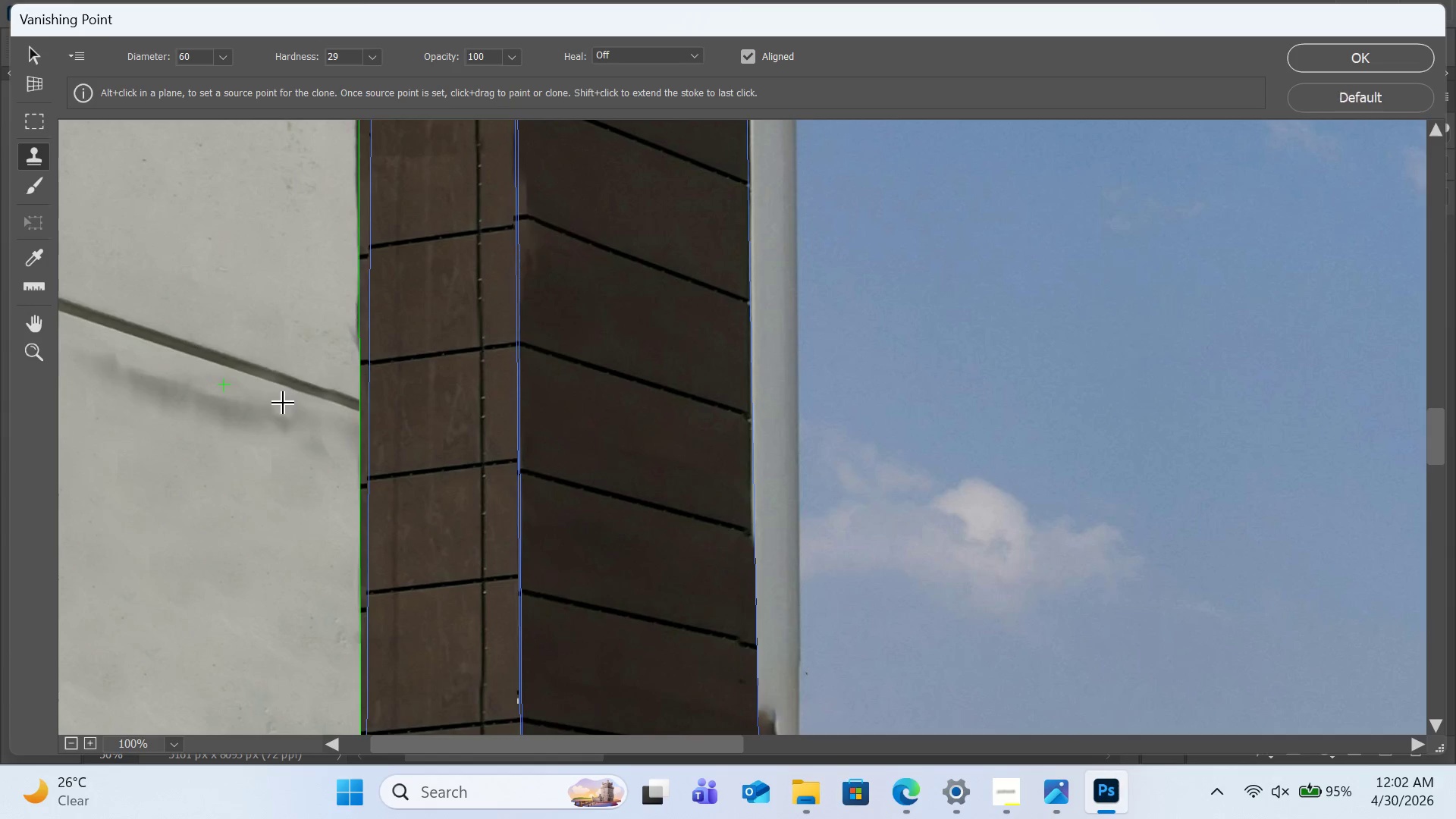 
hold_key(key=ControlLeft, duration=0.38)
 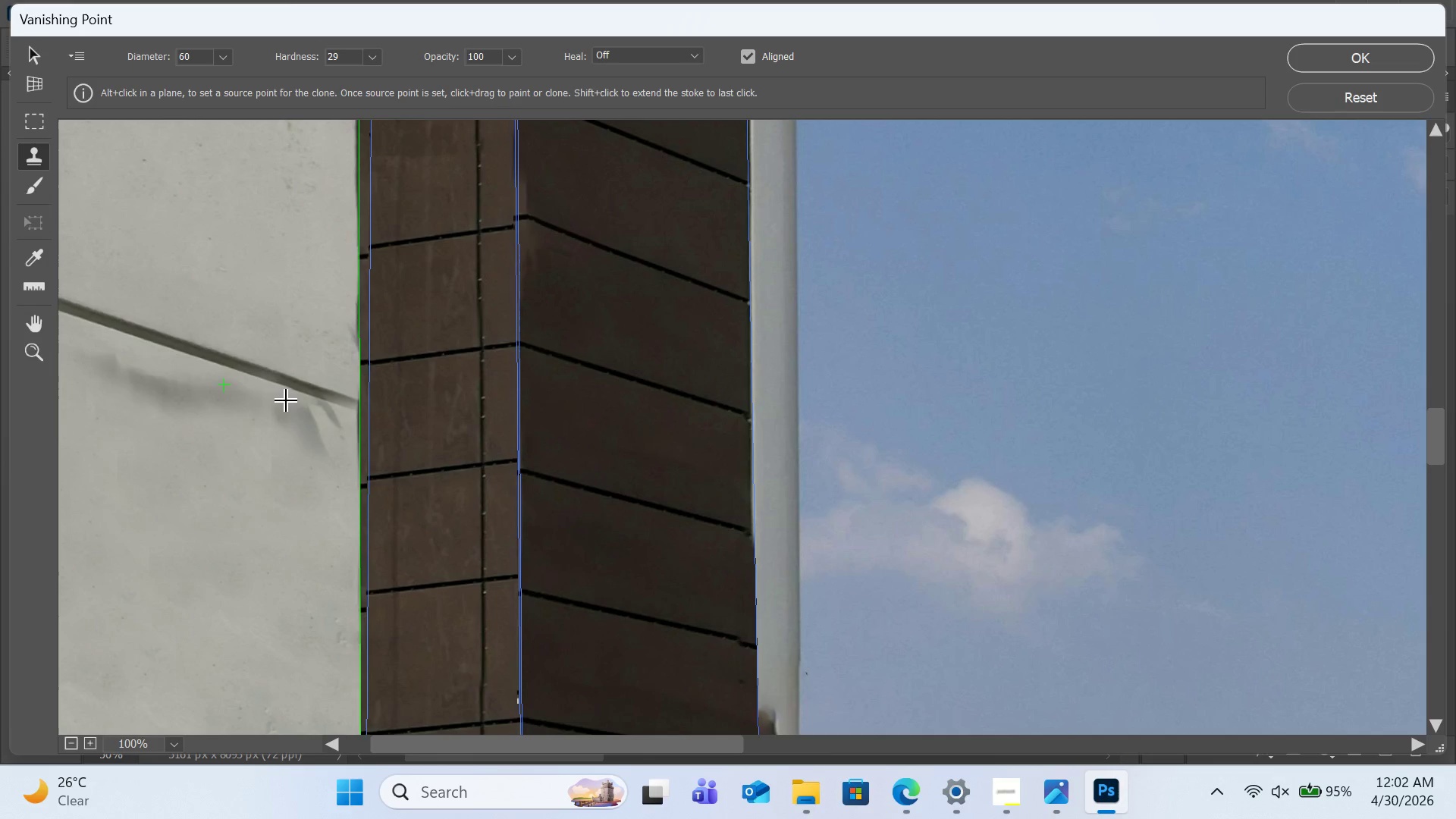 
key(Z)
 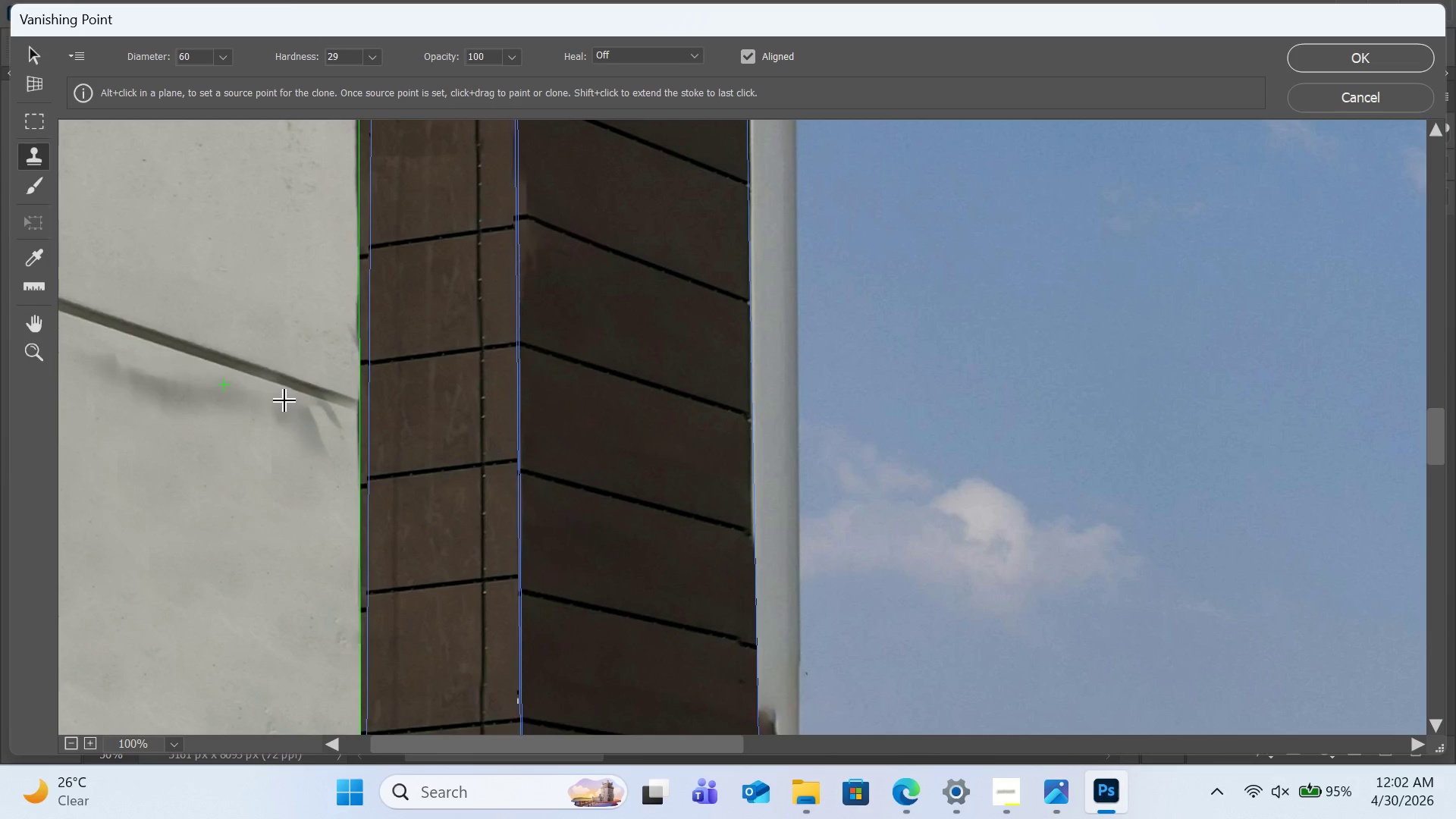 
hold_key(key=AltLeft, duration=1.84)
left_click([287, 383])
 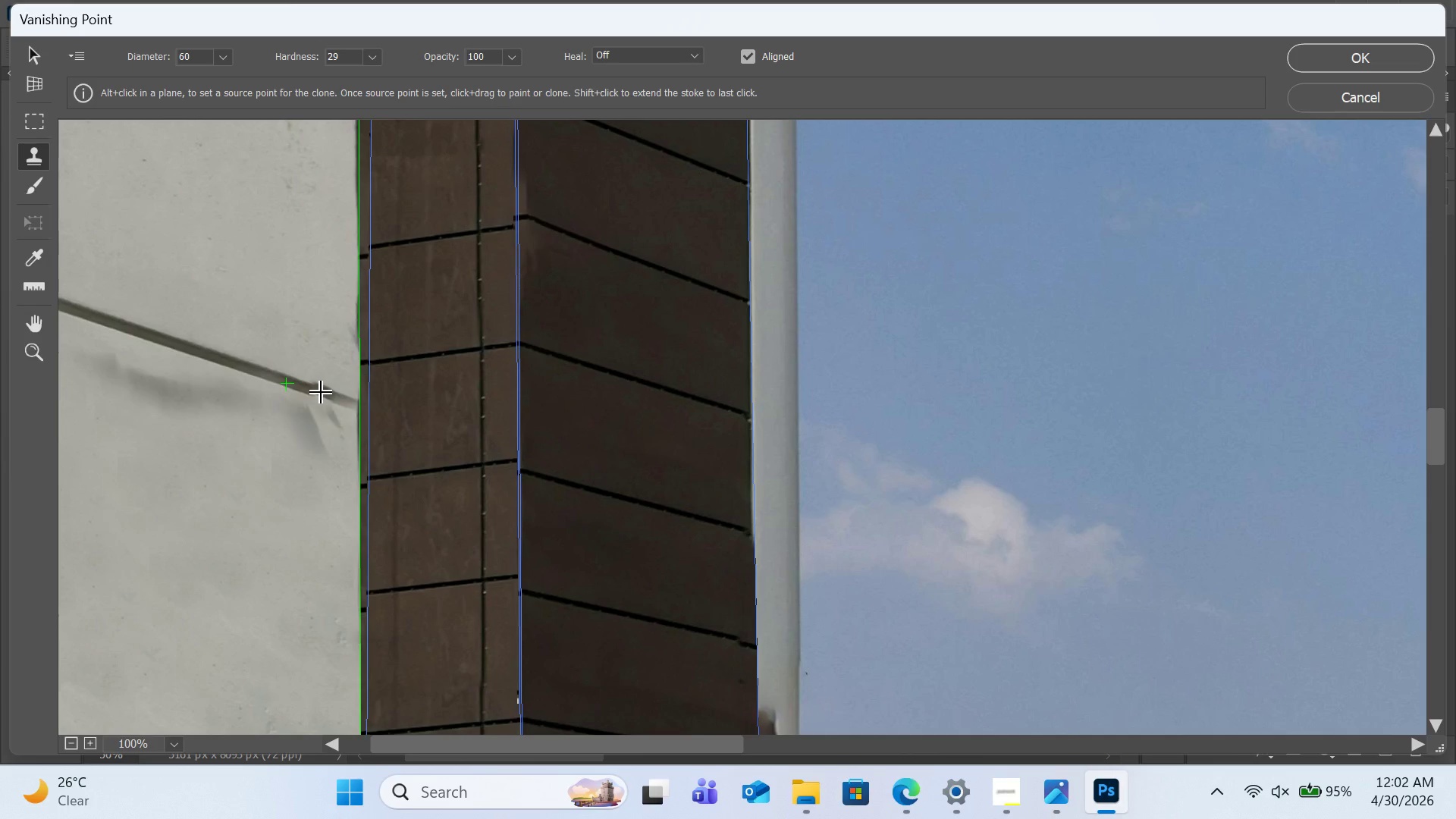 
left_click_drag(start_coordinate=[320, 393], to_coordinate=[372, 432])
 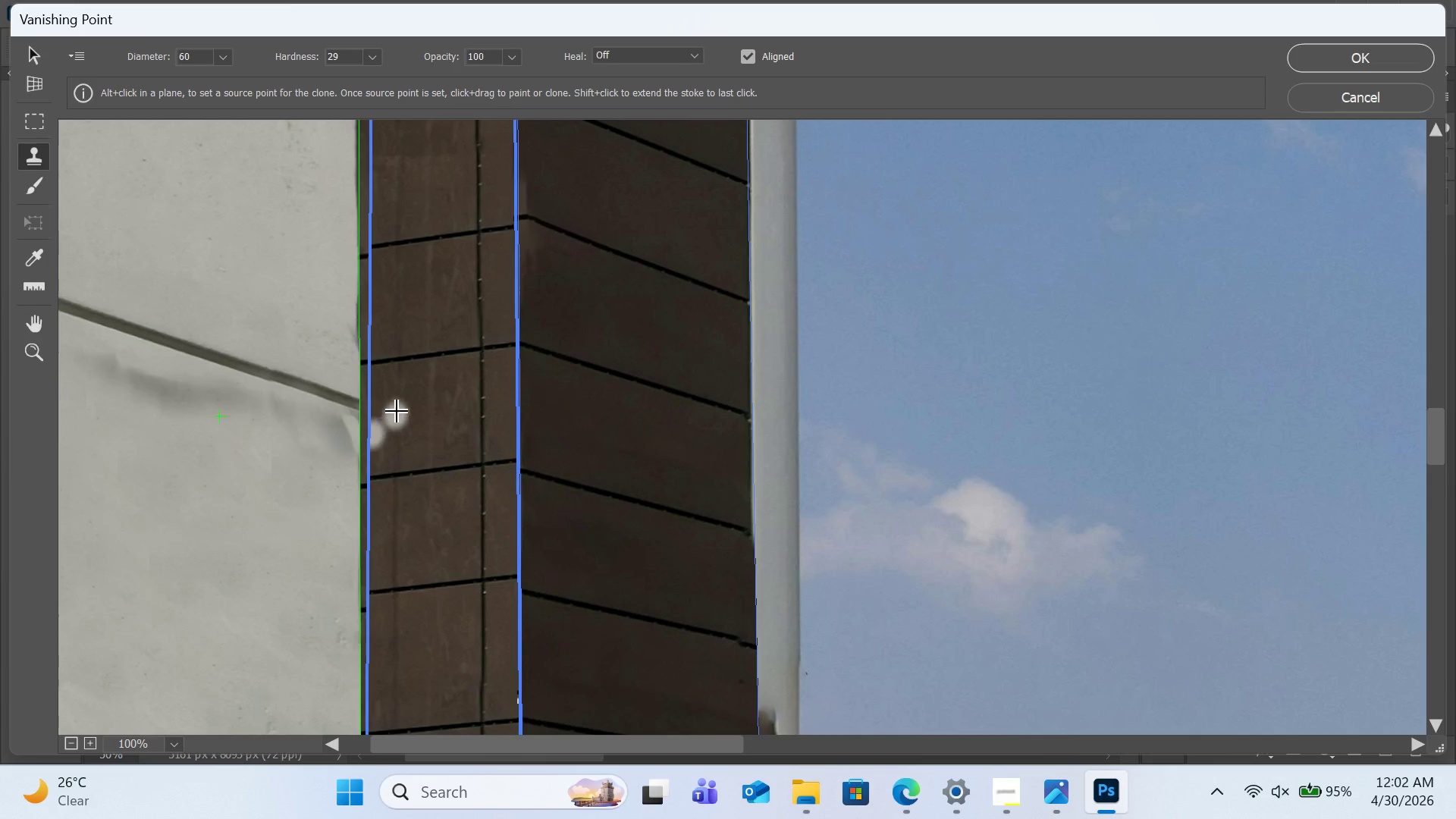 
hold_key(key=ControlLeft, duration=0.56)
 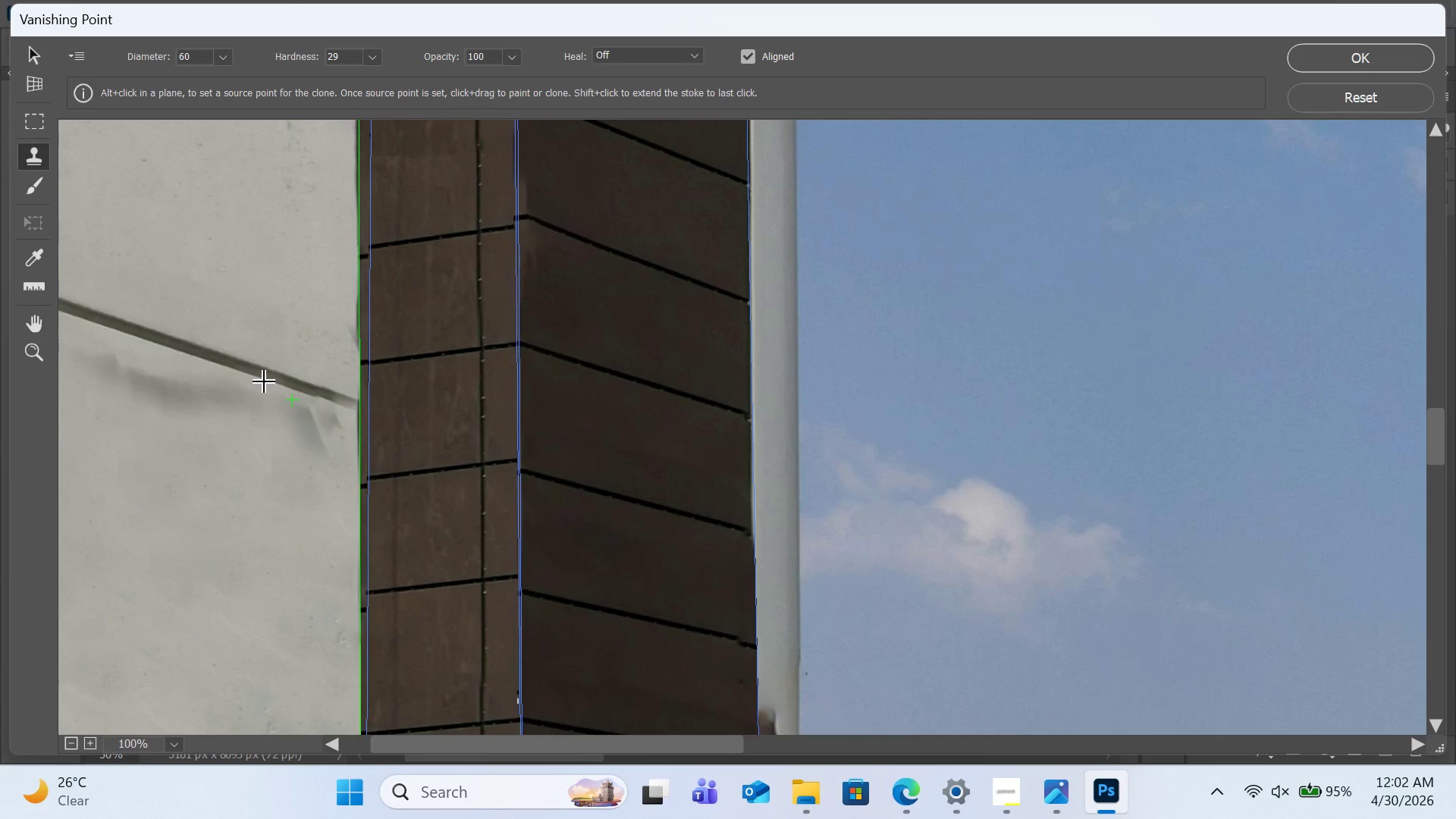 
key(Z)
 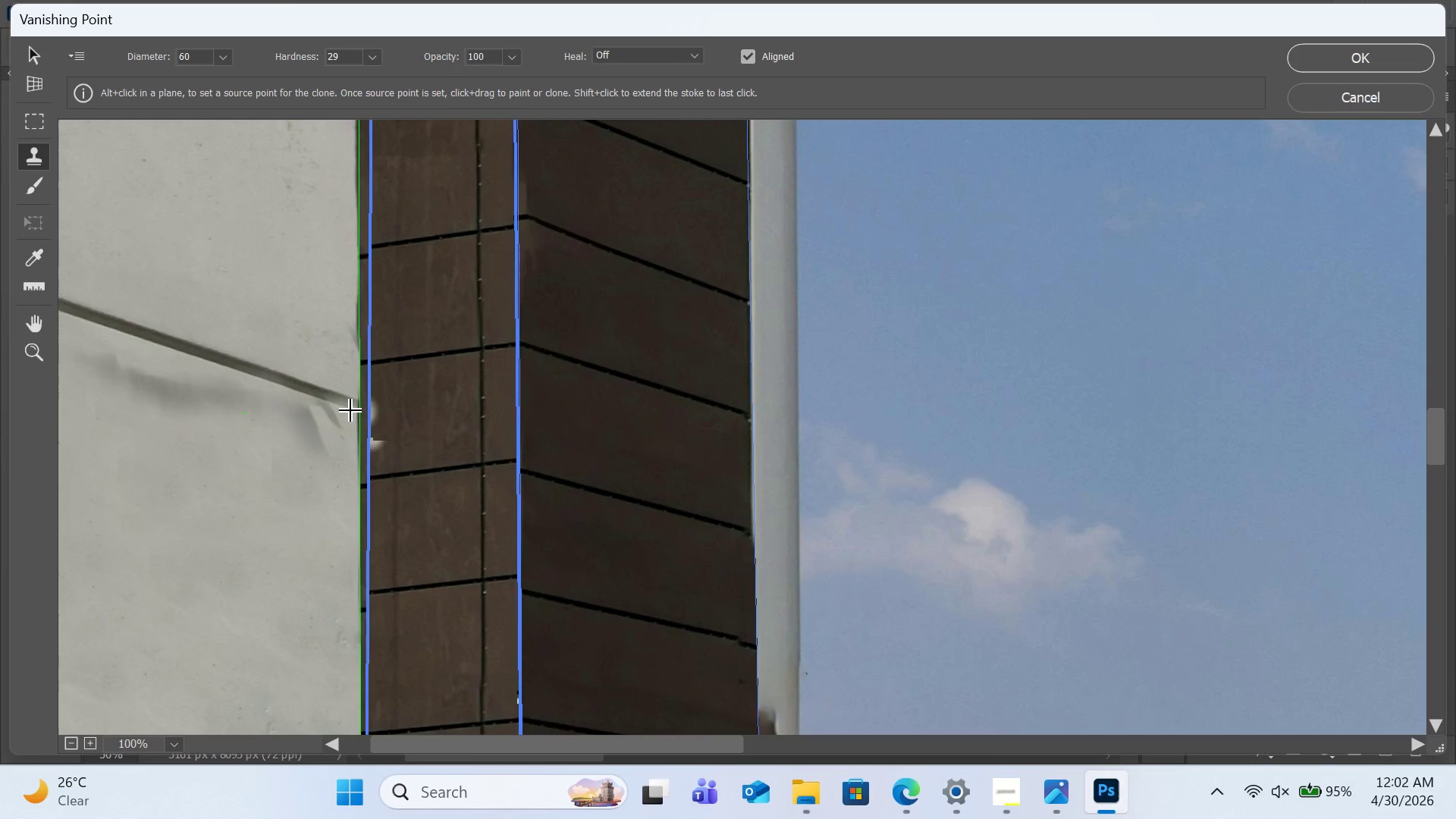 
hold_key(key=AltLeft, duration=0.91)
left_click([260, 378])
 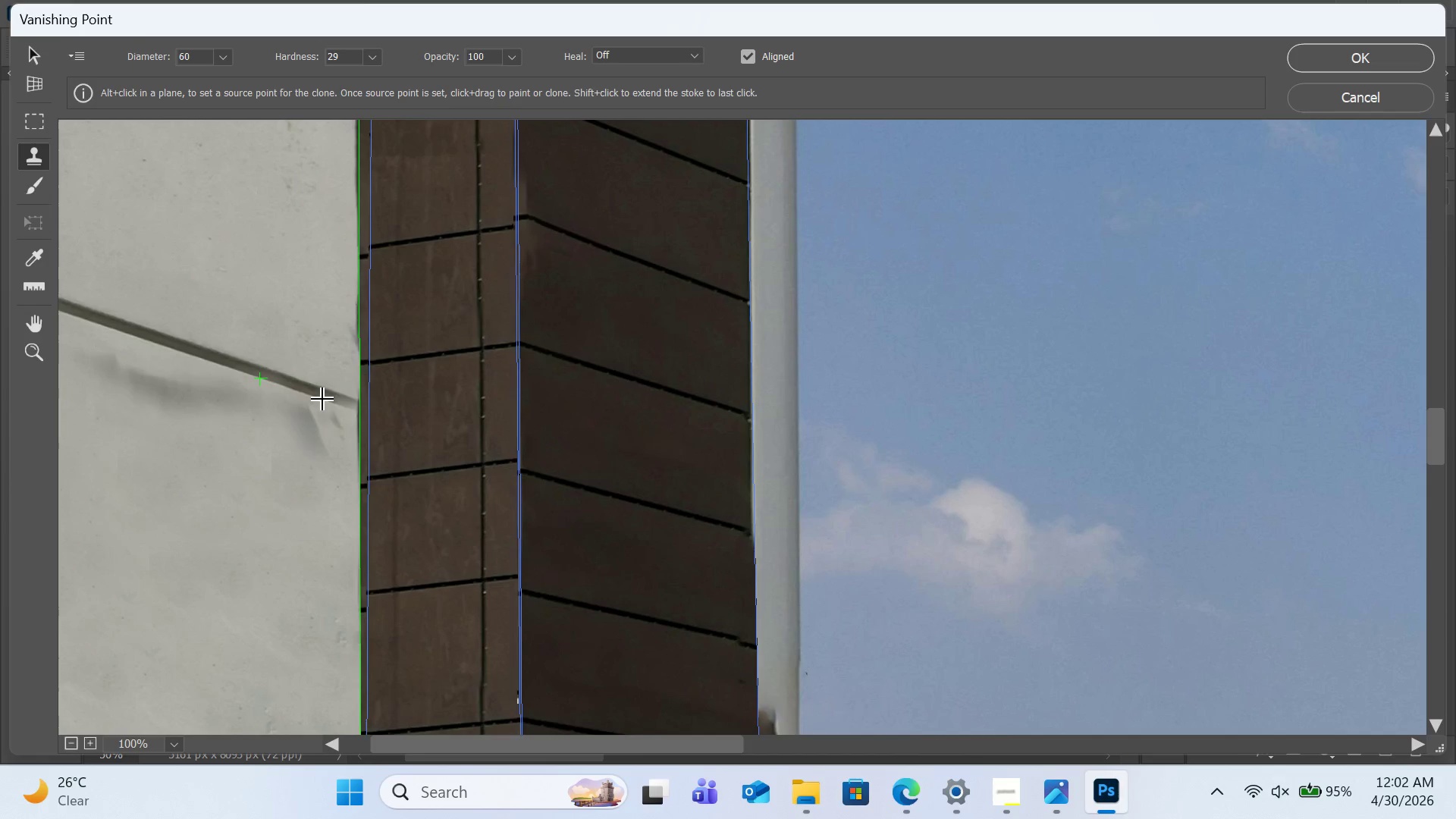 
left_click_drag(start_coordinate=[323, 400], to_coordinate=[349, 407])
 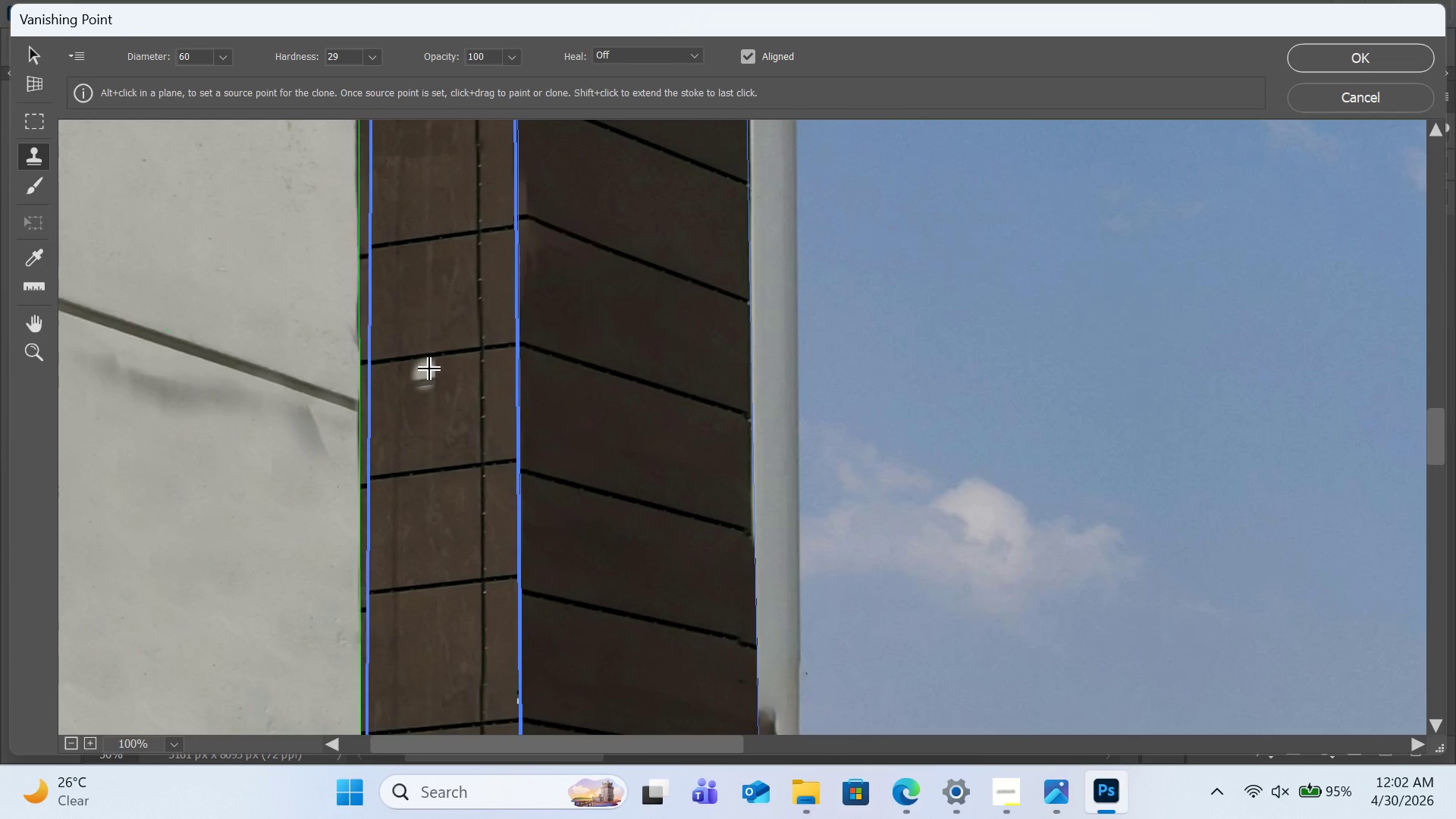 
hold_key(key=AltLeft, duration=0.58)
 